 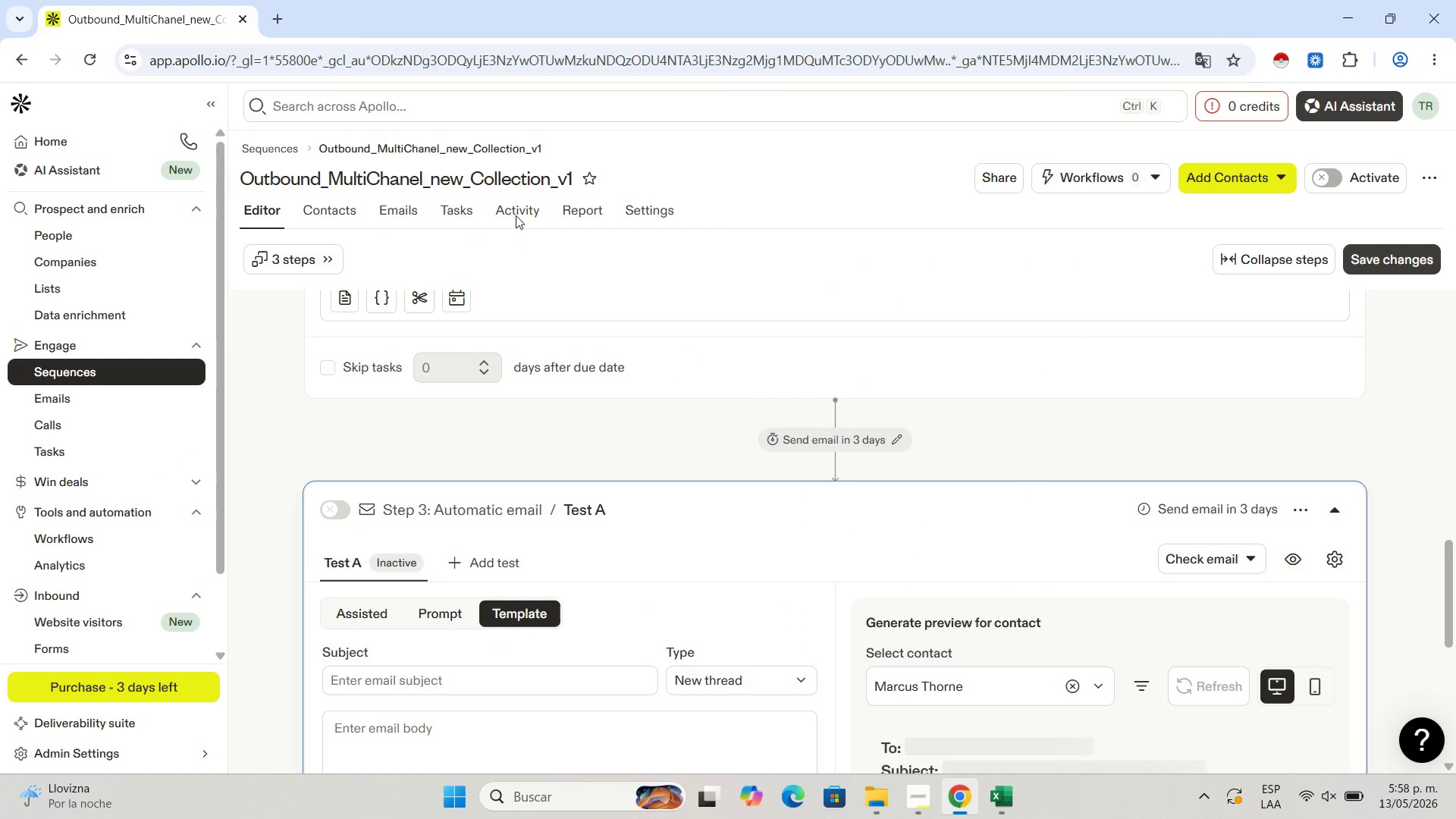 
scroll: coordinate [802, 608], scroll_direction: down, amount: 5.0
 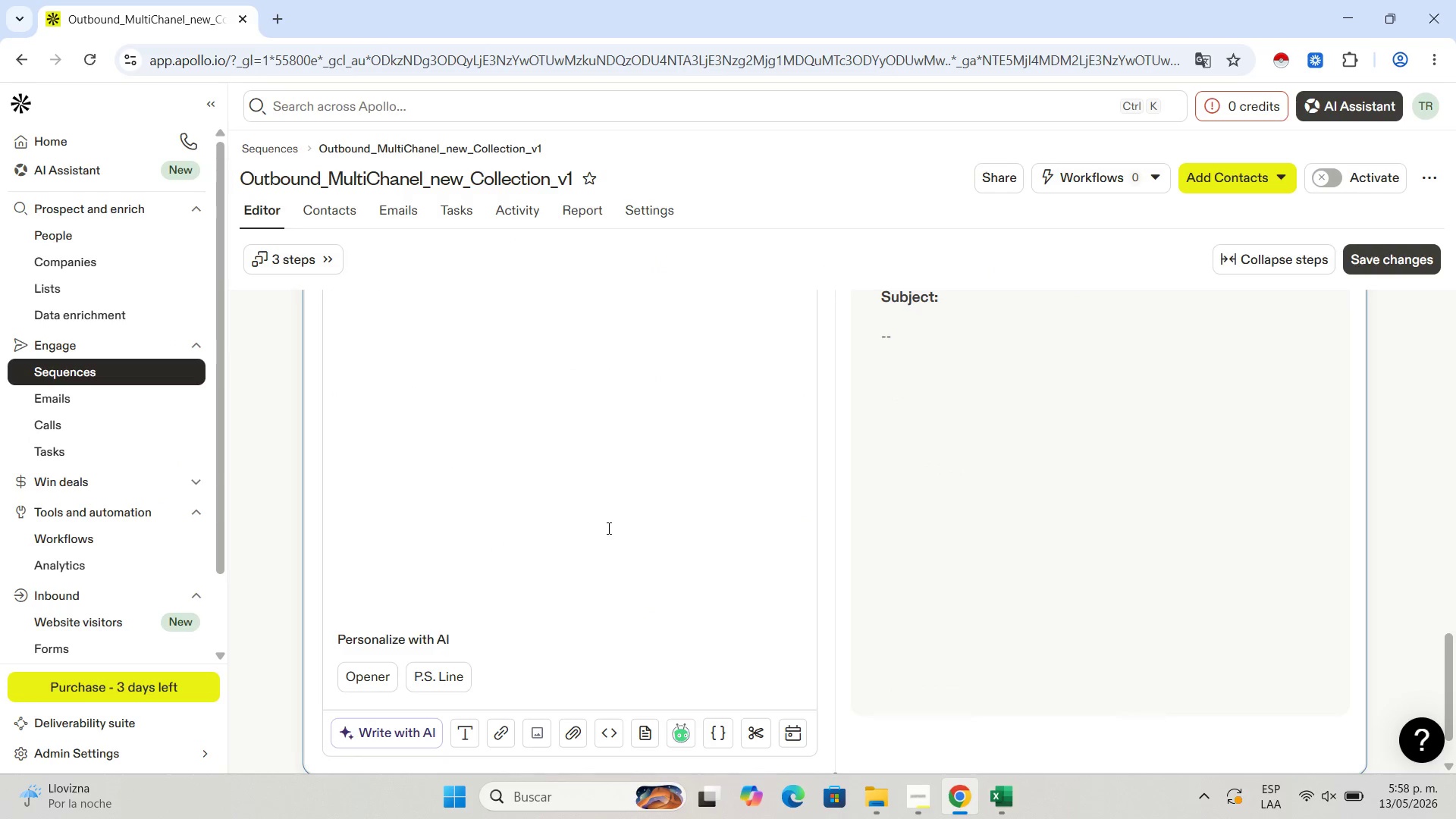 
scroll: coordinate [607, 528], scroll_direction: up, amount: 2.0
 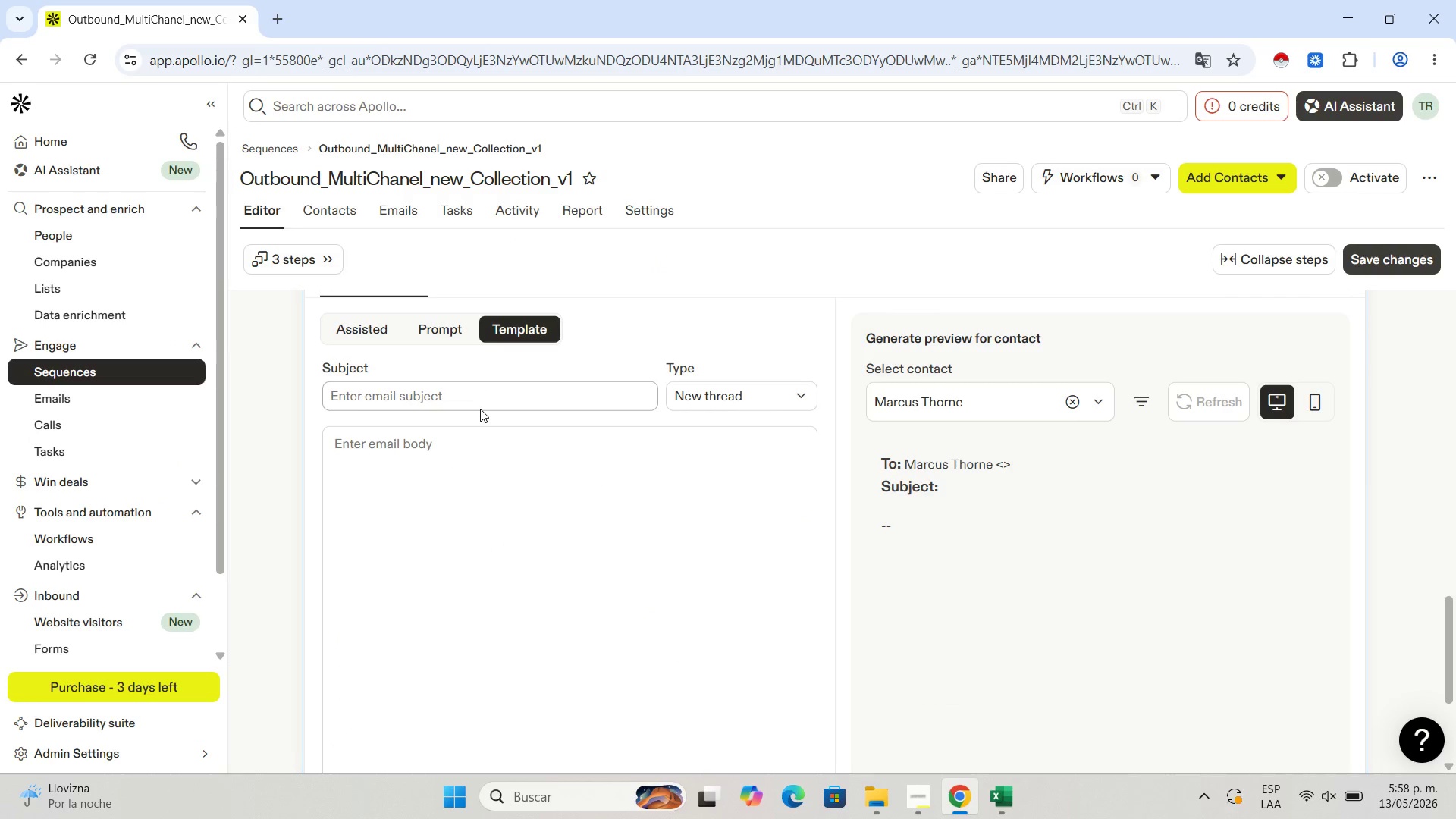 
double_click([480, 395])
 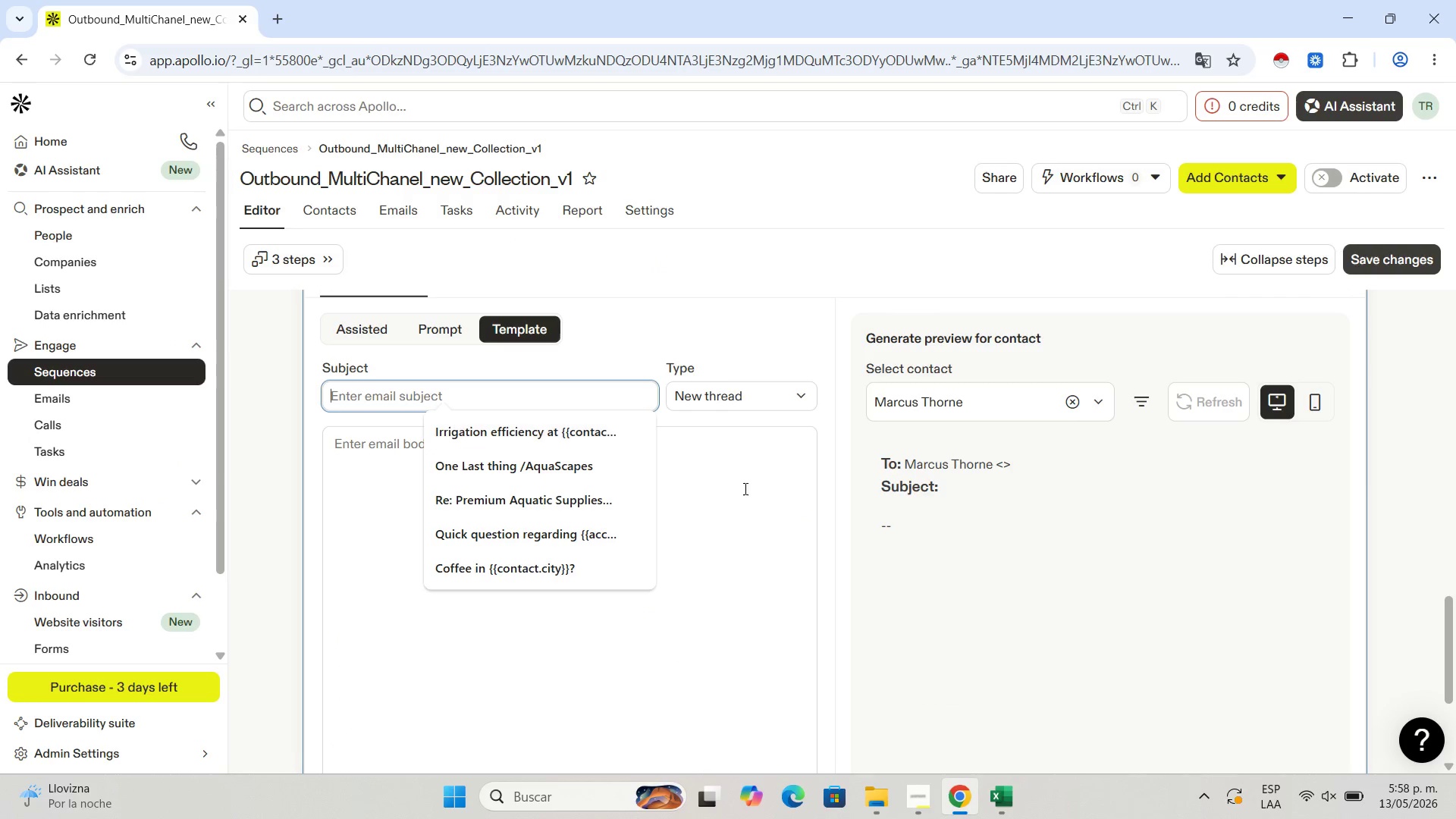 
scroll: coordinate [763, 462], scroll_direction: up, amount: 14.0
 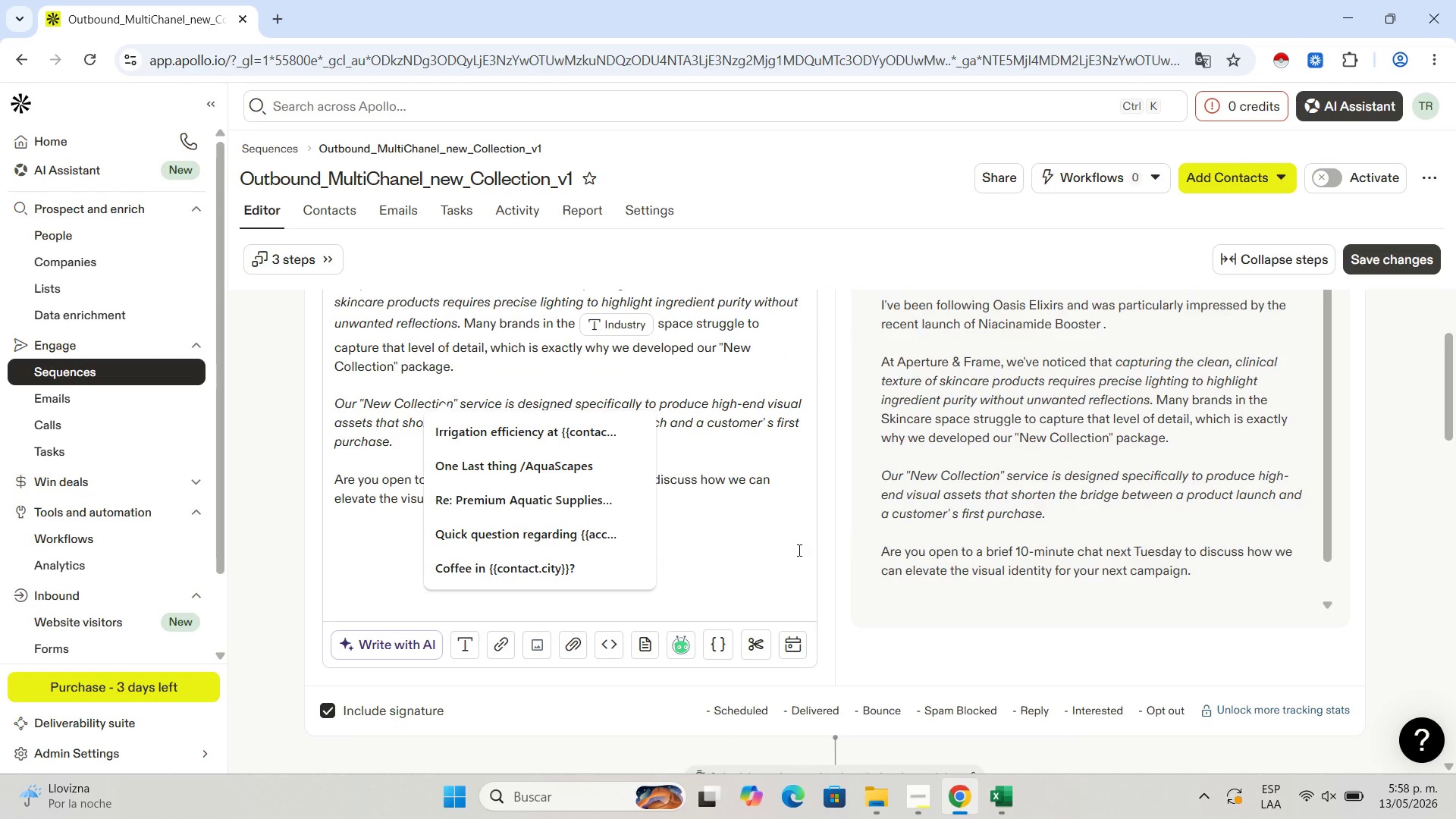 
left_click([798, 550])
 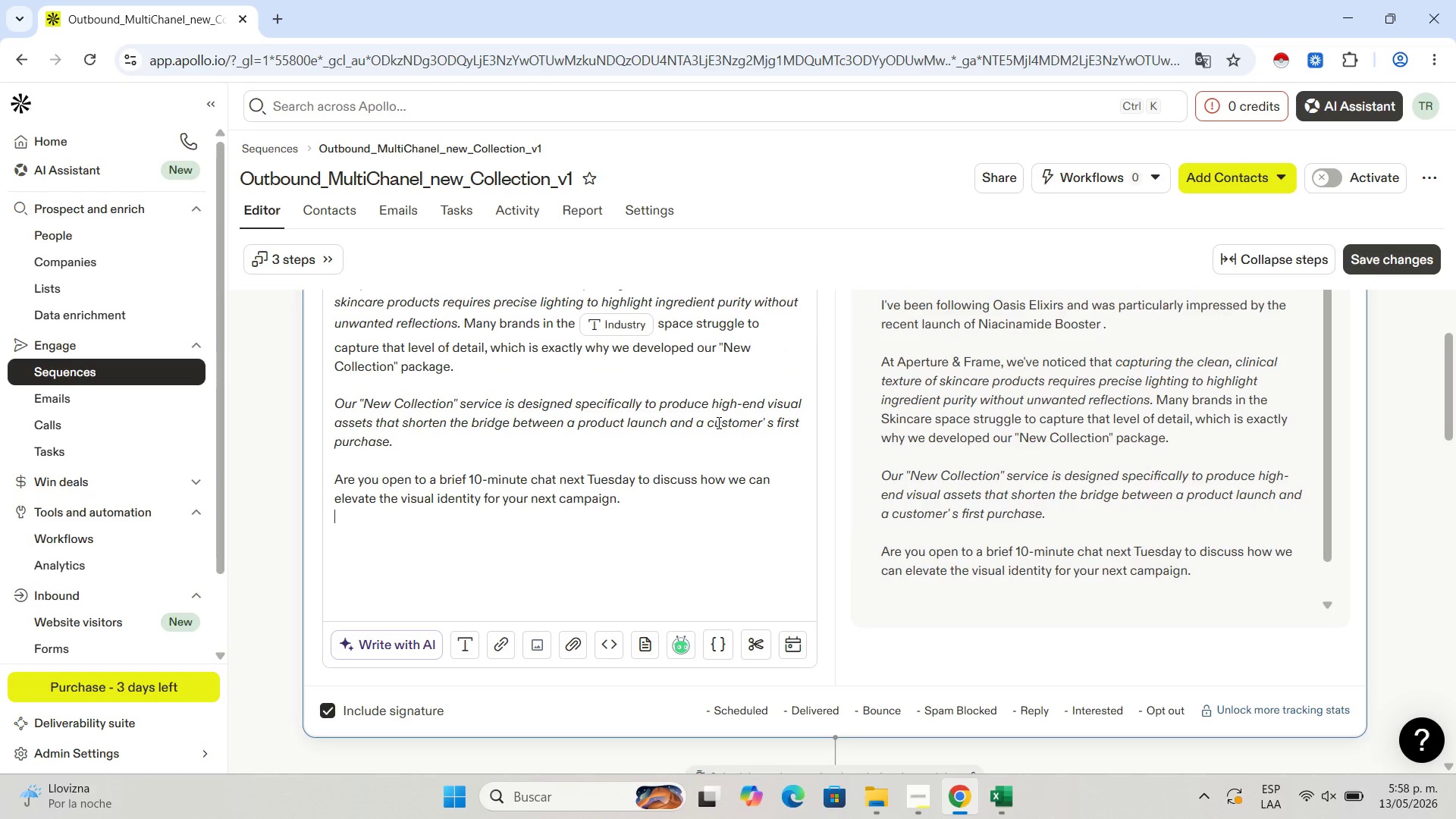 
scroll: coordinate [717, 422], scroll_direction: up, amount: 1.0
 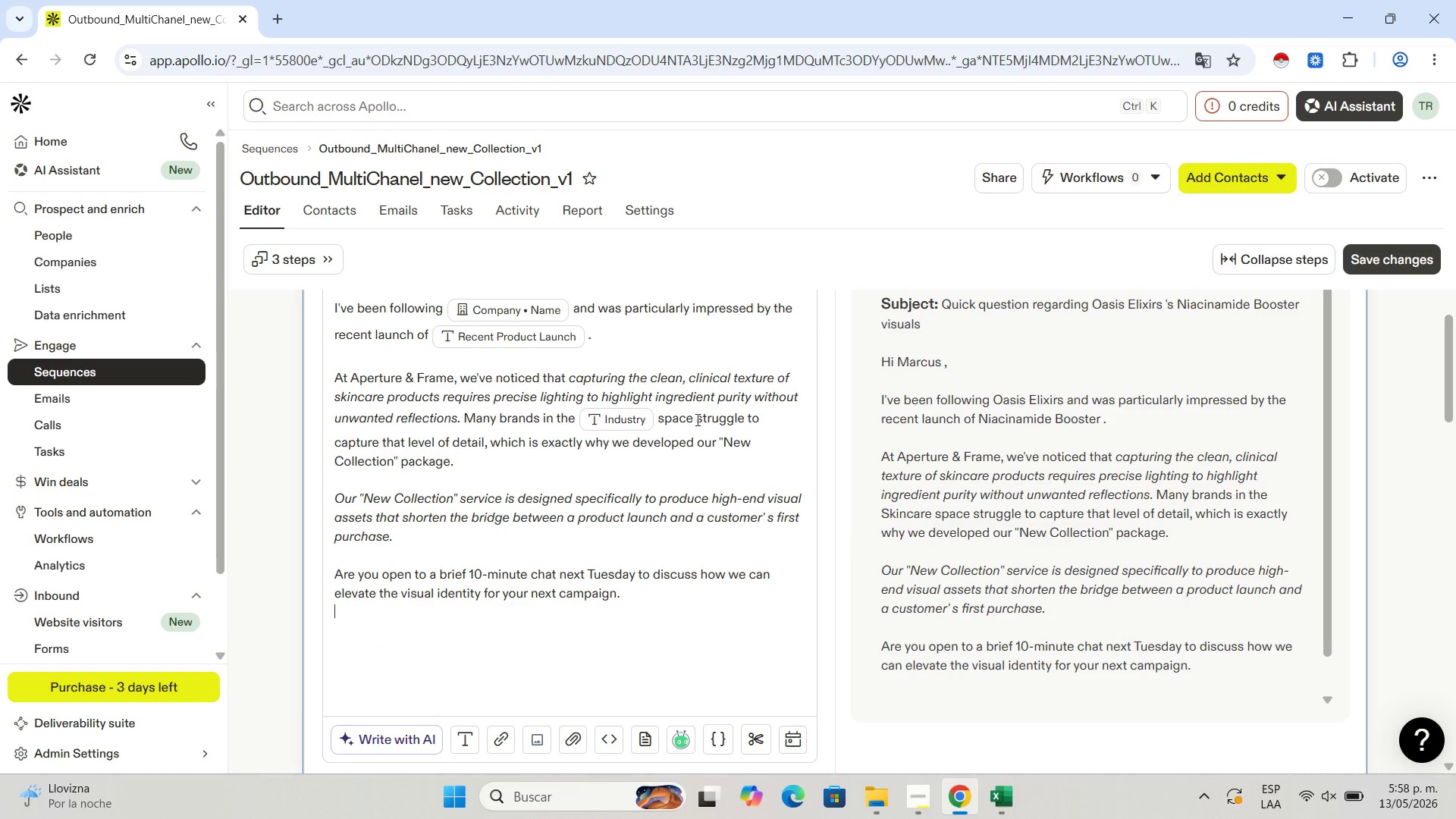 
mouse_move([595, 417])
 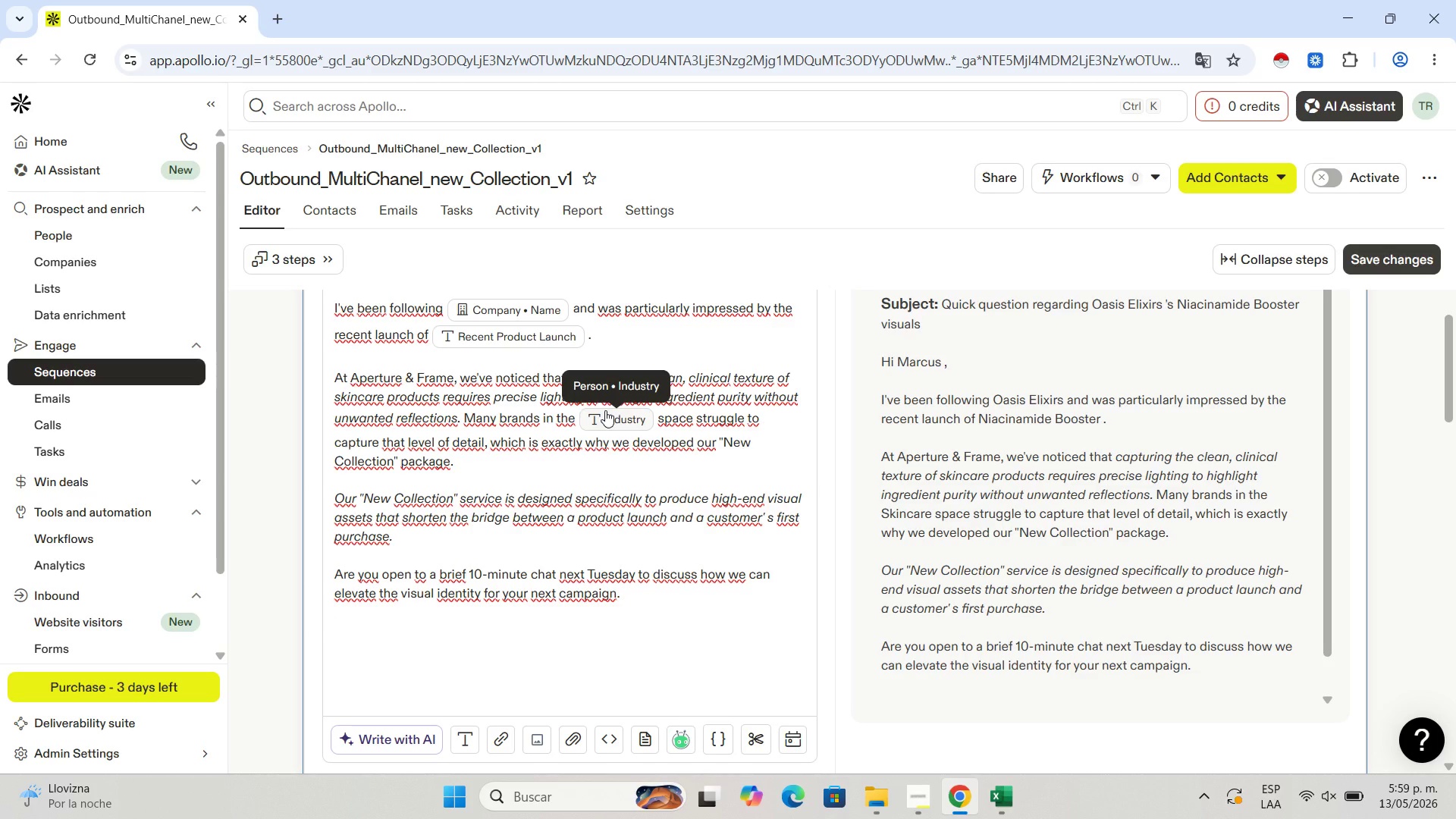 
wait(14.89)
 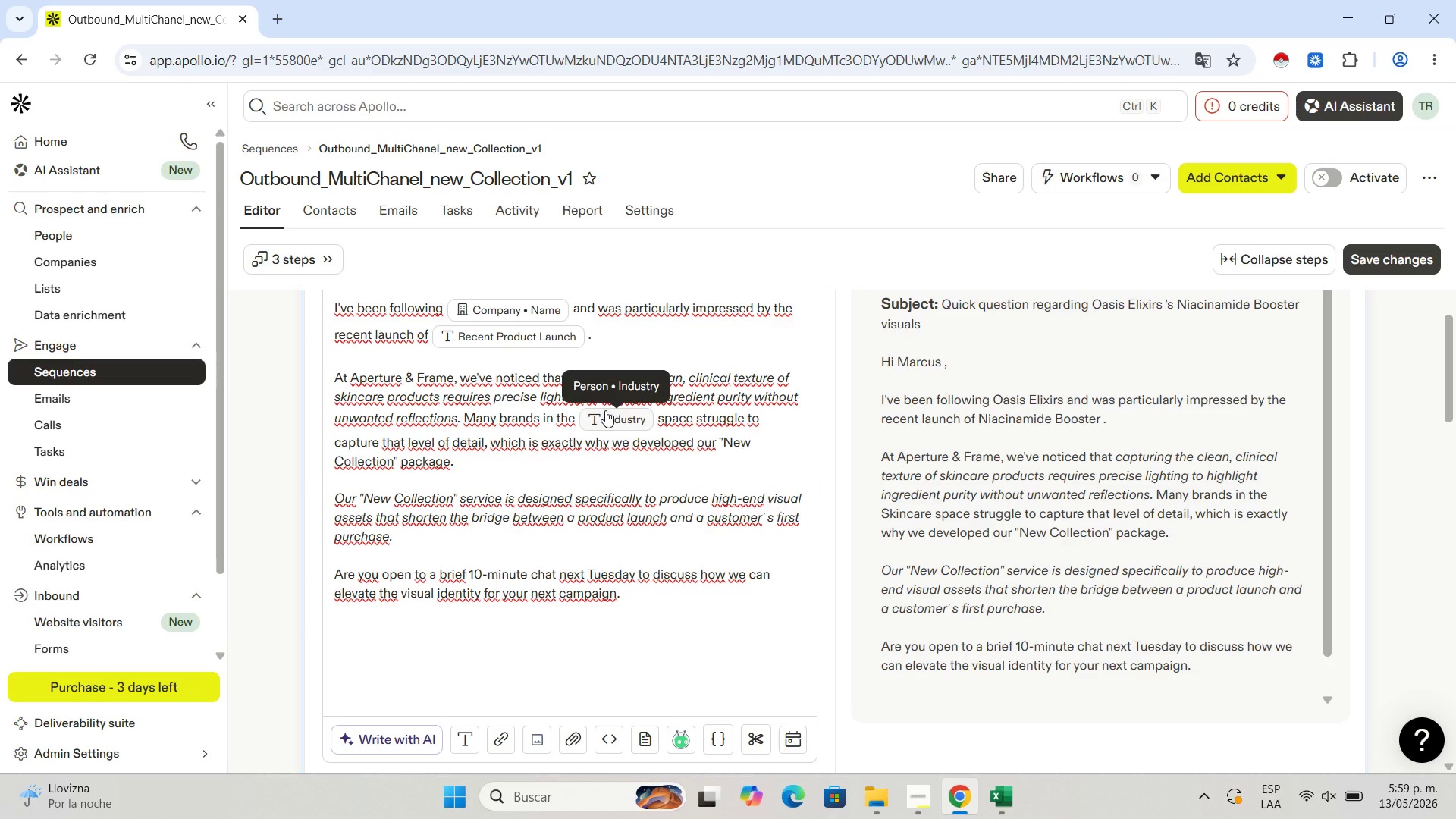 
scroll: coordinate [557, 538], scroll_direction: down, amount: 11.0
 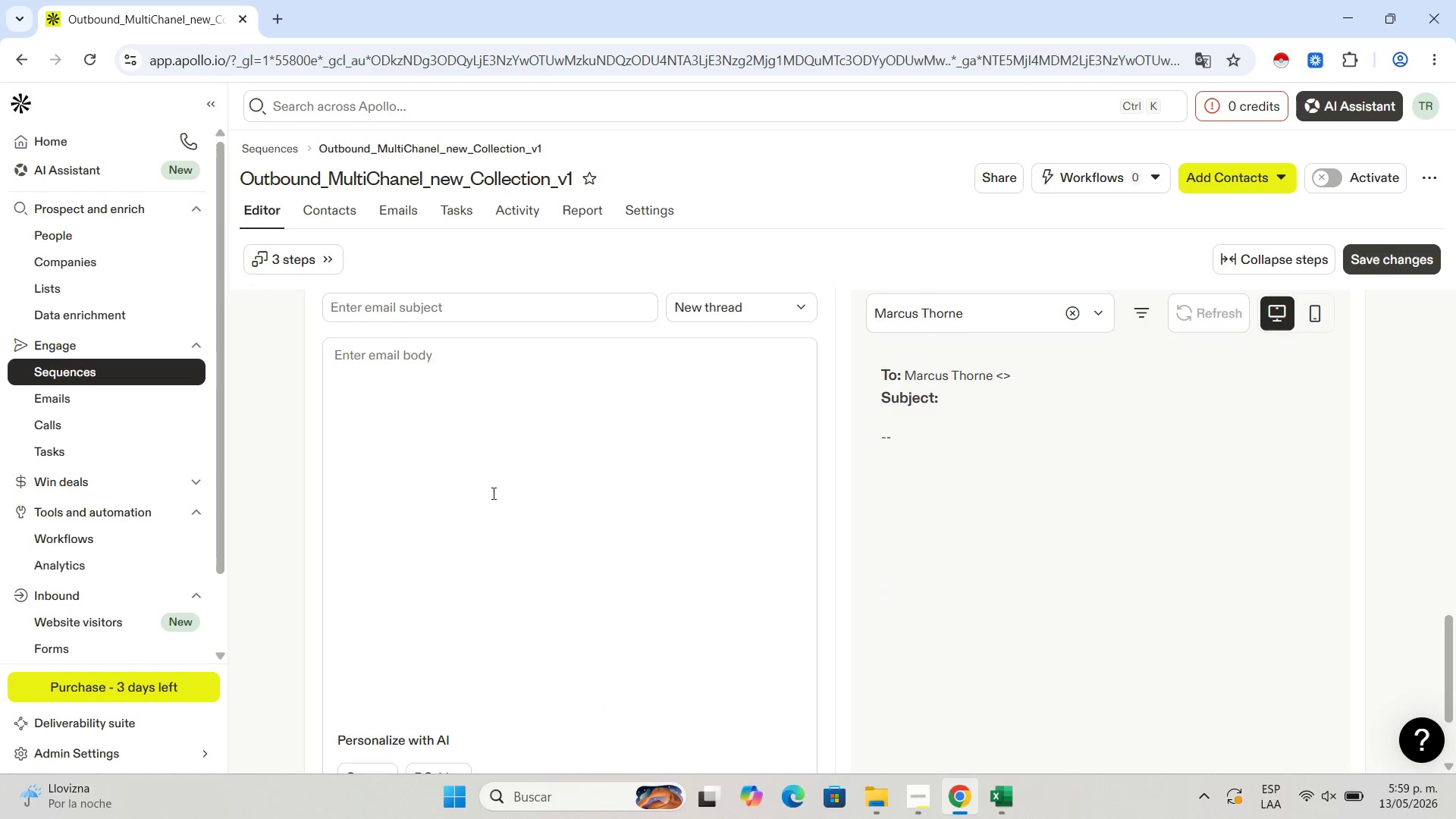 
scroll: coordinate [504, 497], scroll_direction: up, amount: 1.0
 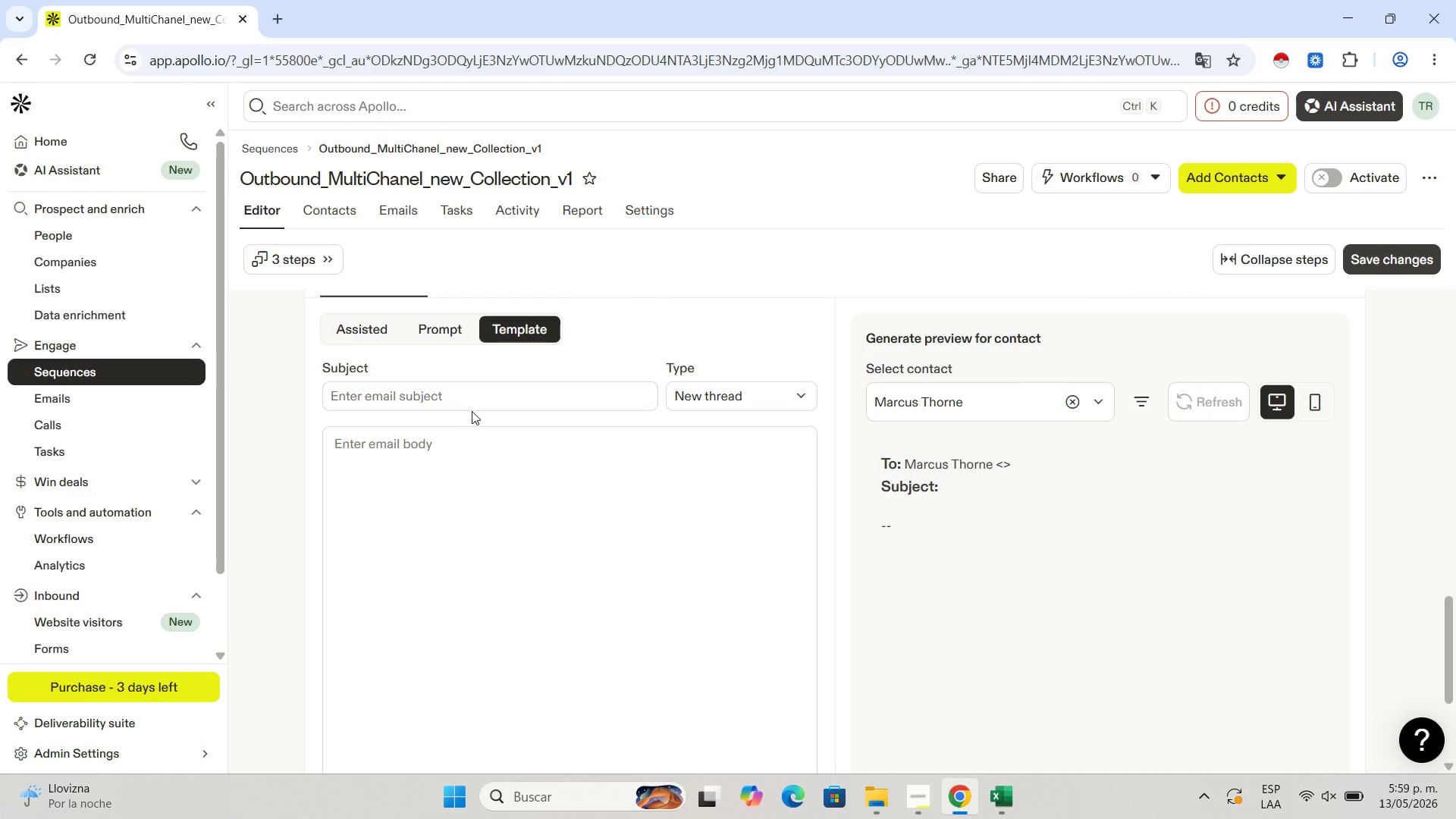 
left_click([473, 396])
 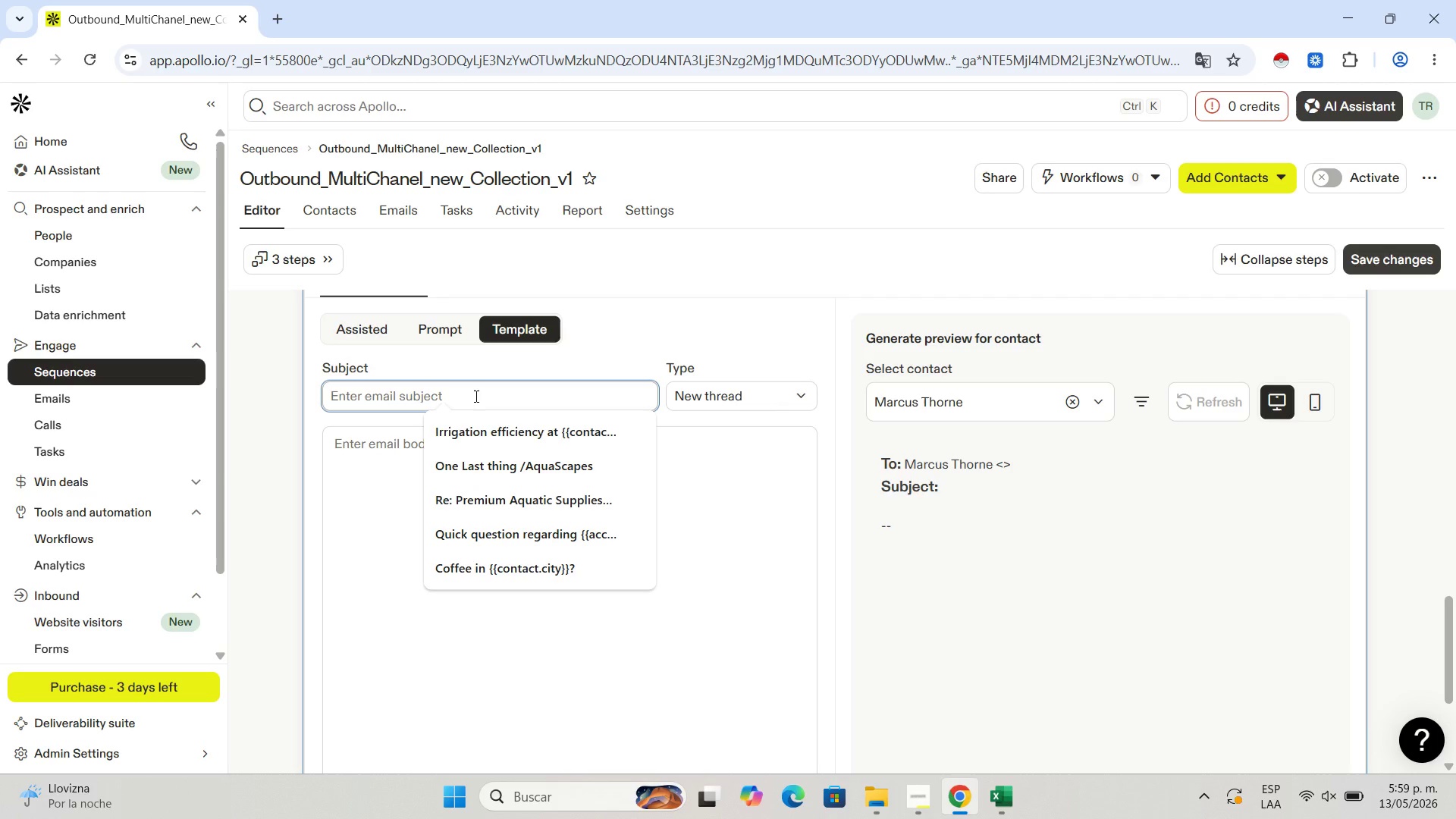 
type(Case )
 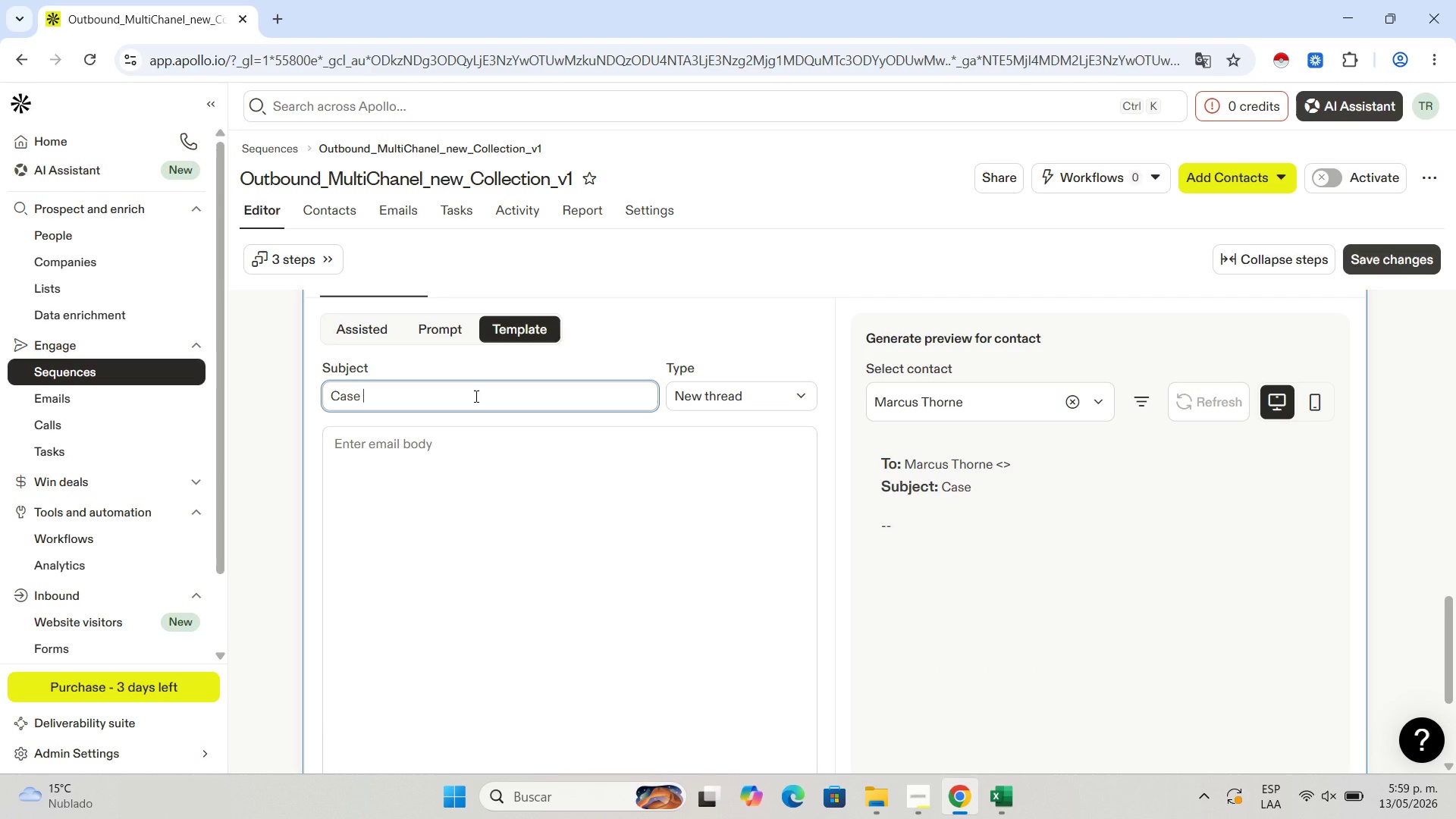 
type(Study> Elevating ''in)
 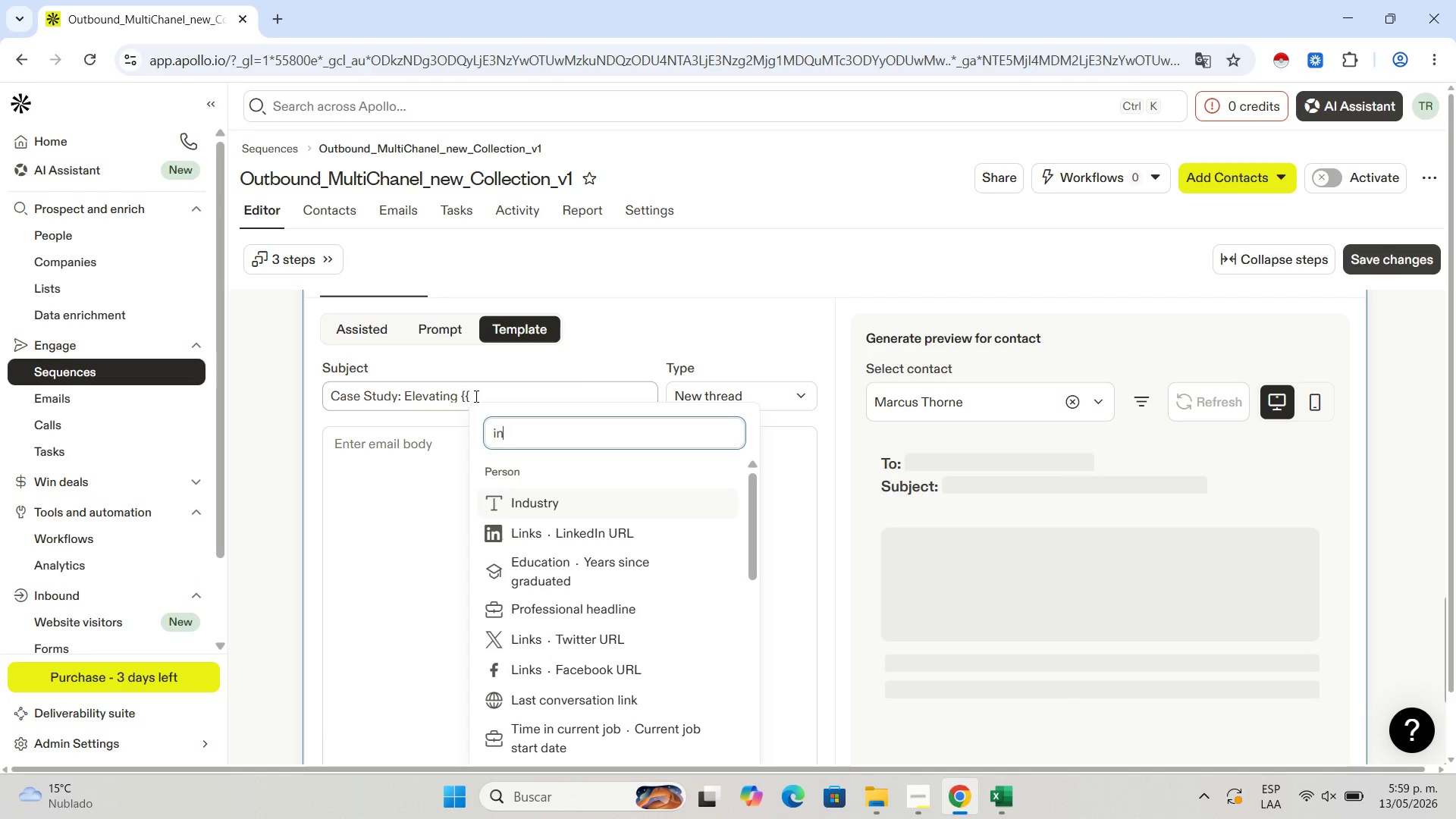 
left_click([528, 500])
 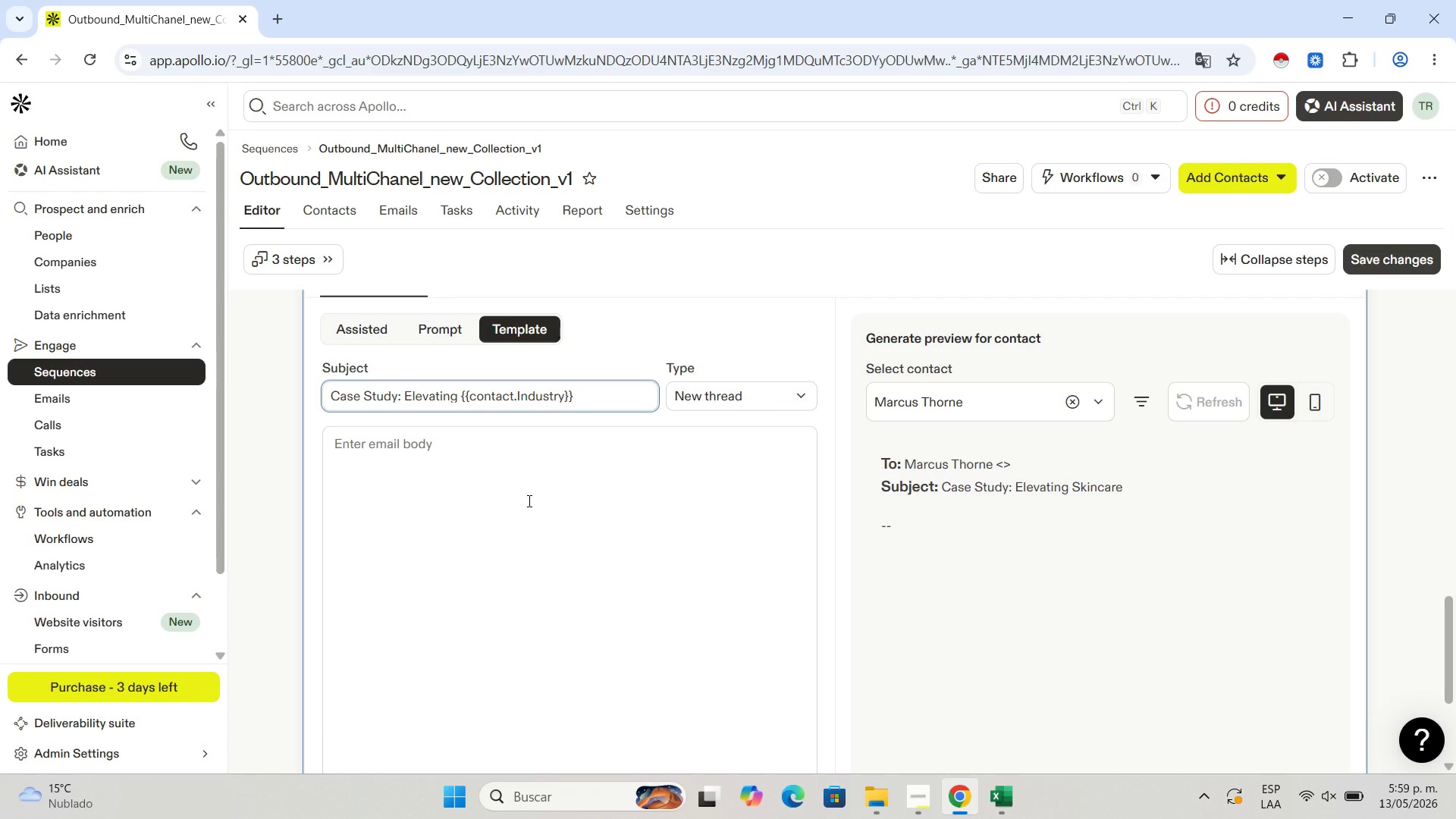 
type( visual standard )
key(Backspace)
type(s.)
 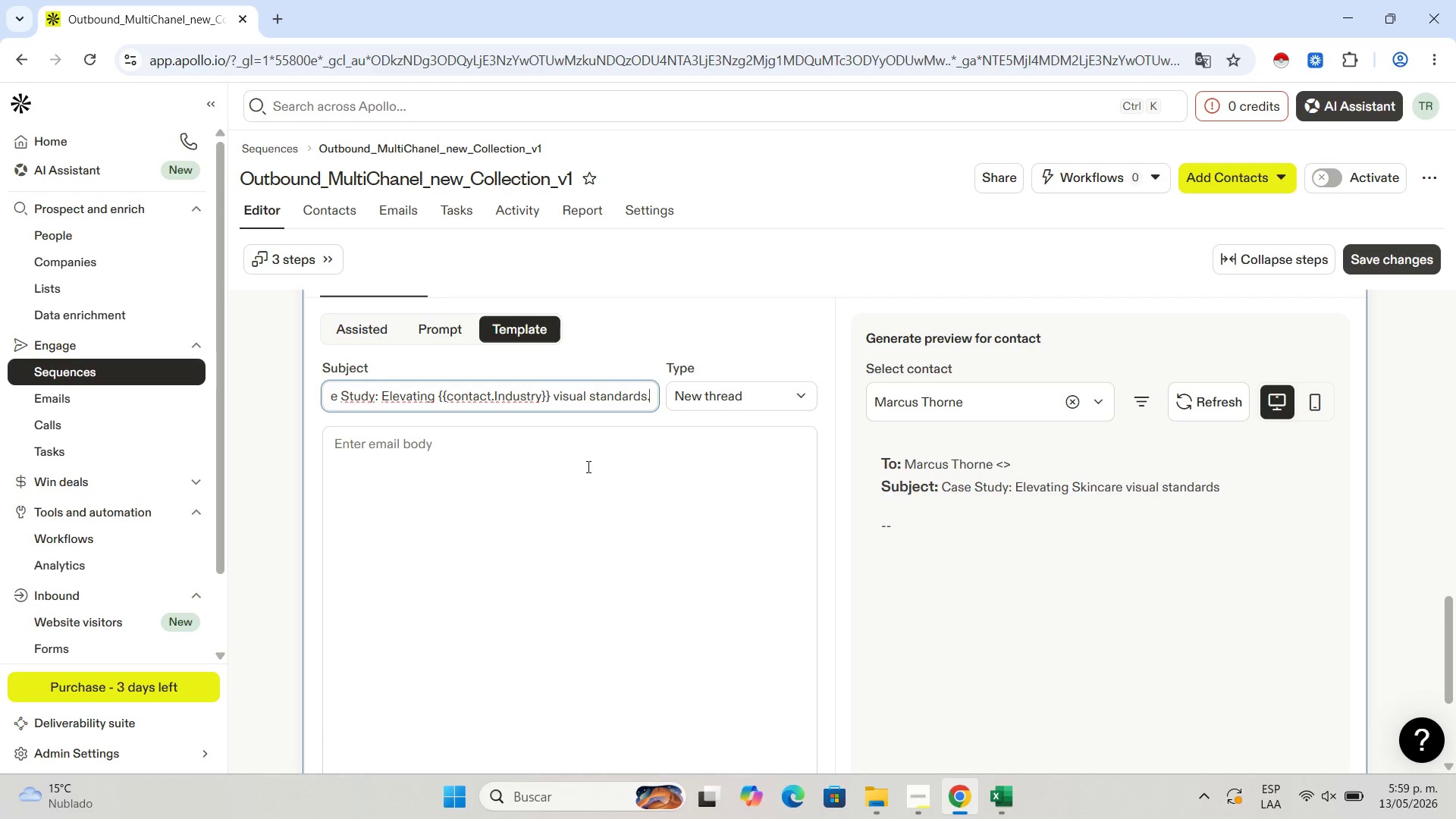 
key(Backspace)
 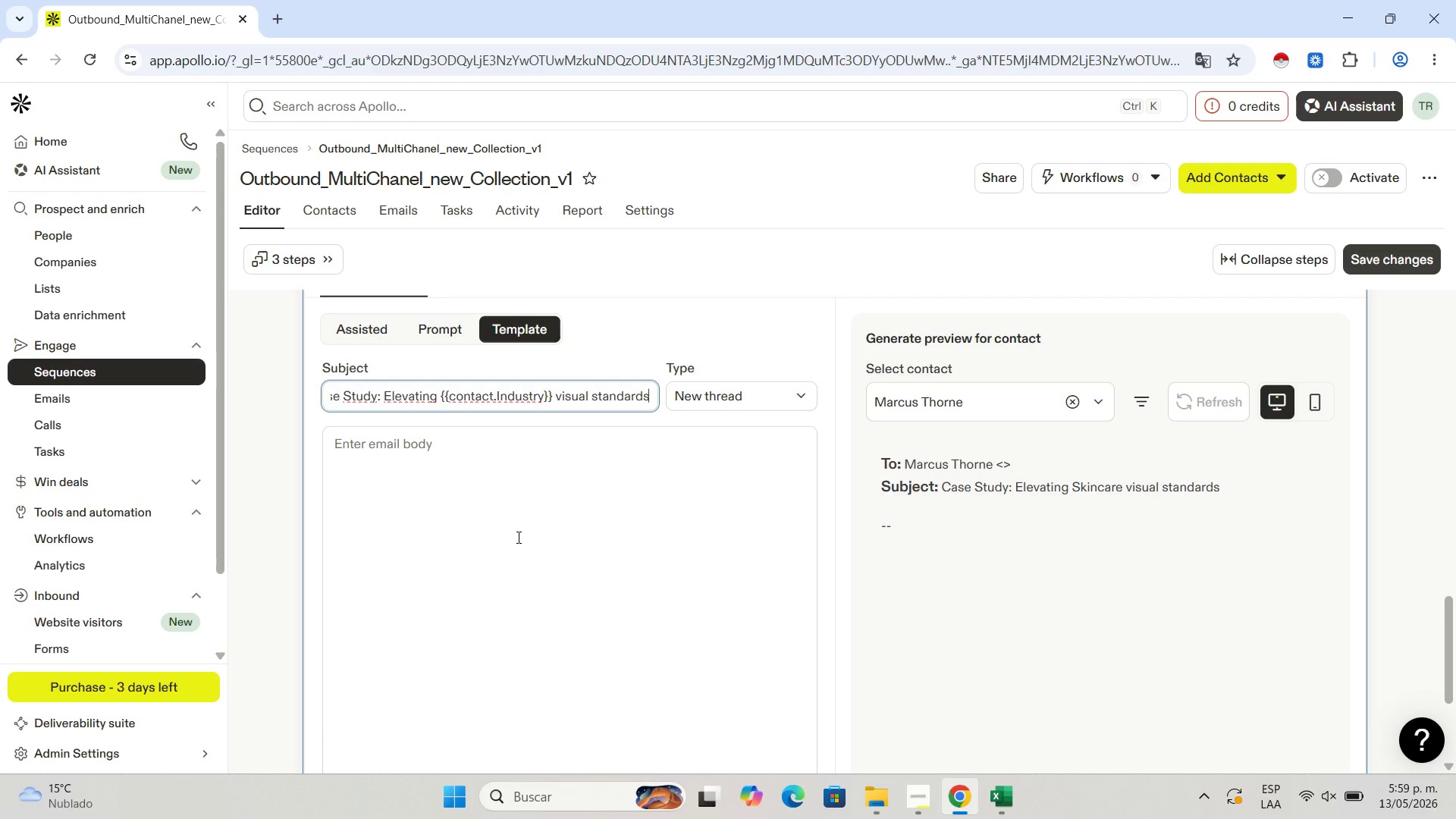 
left_click([517, 537])
 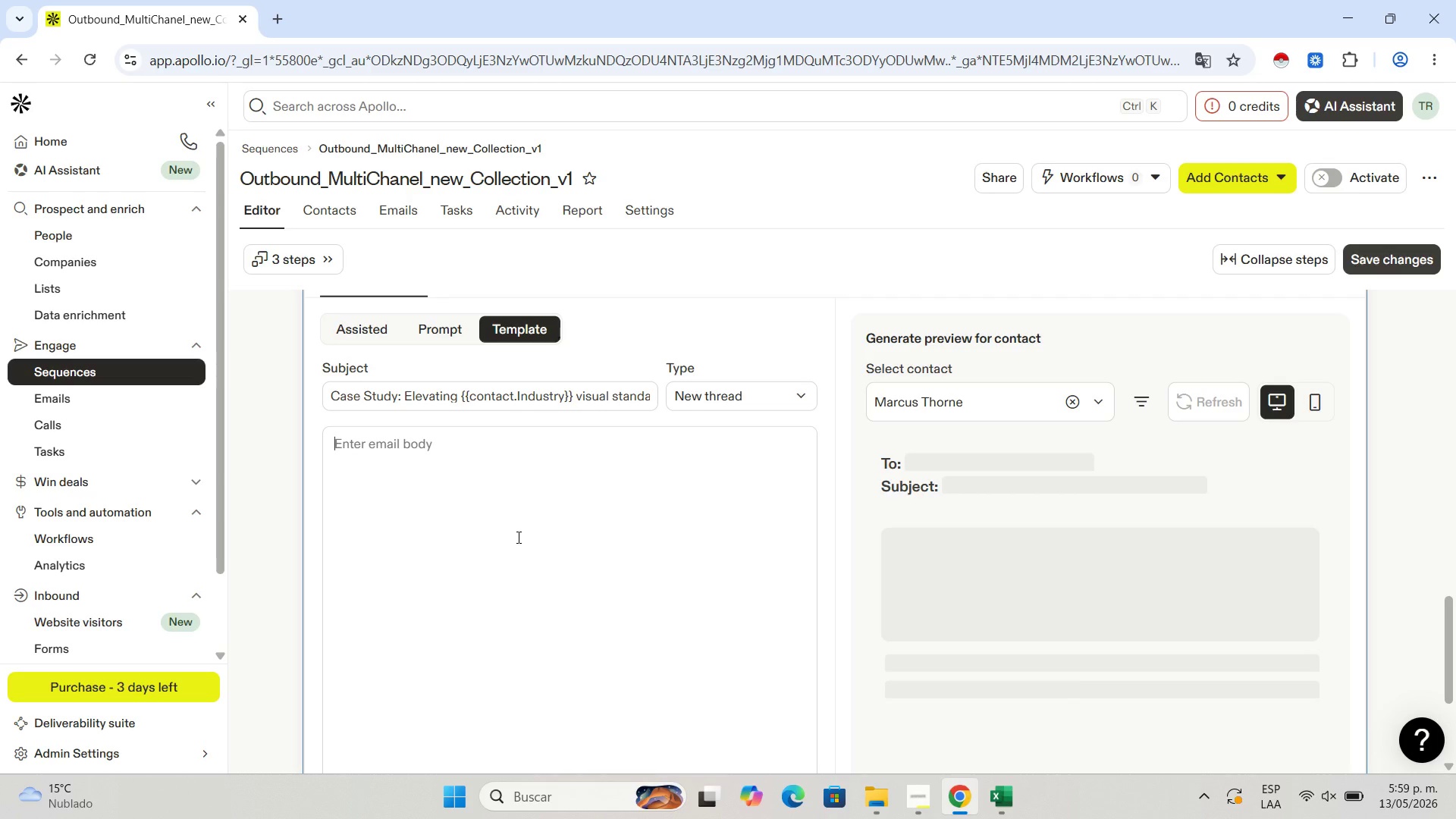 
type(Hi ''f)
key(NumpadEnter)
type( , )
 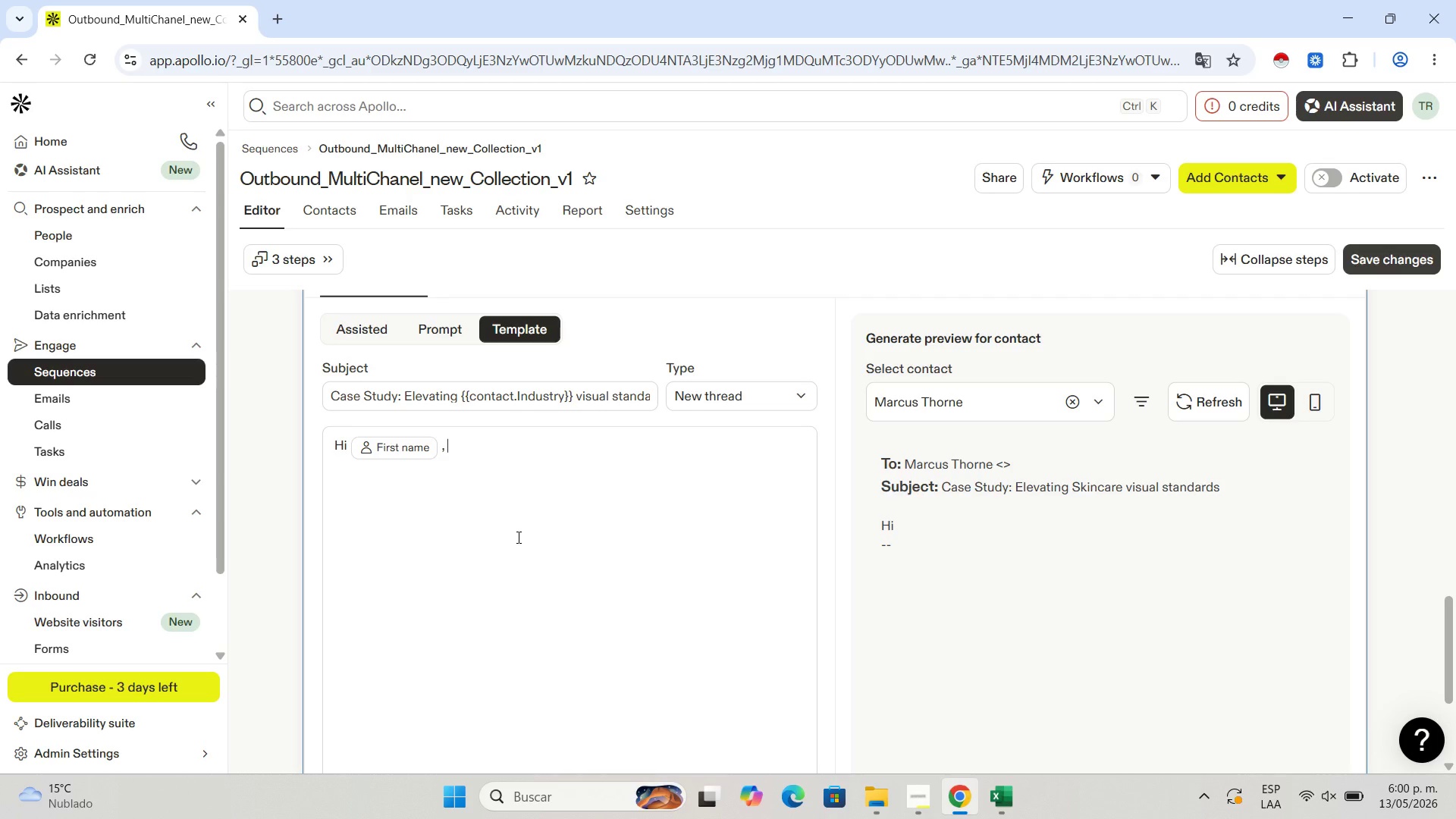 
key(Enter)
 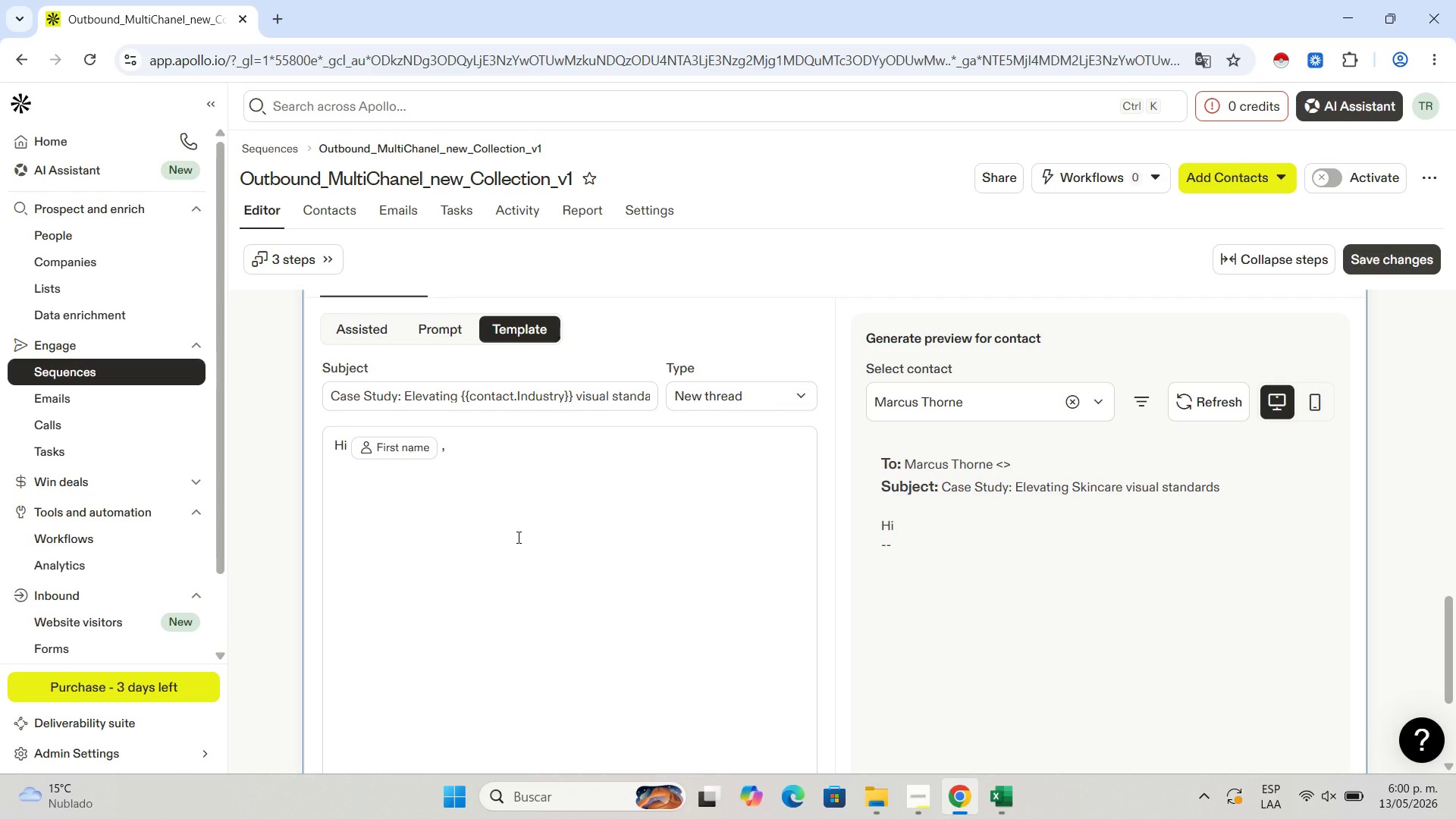 
key(Enter)
 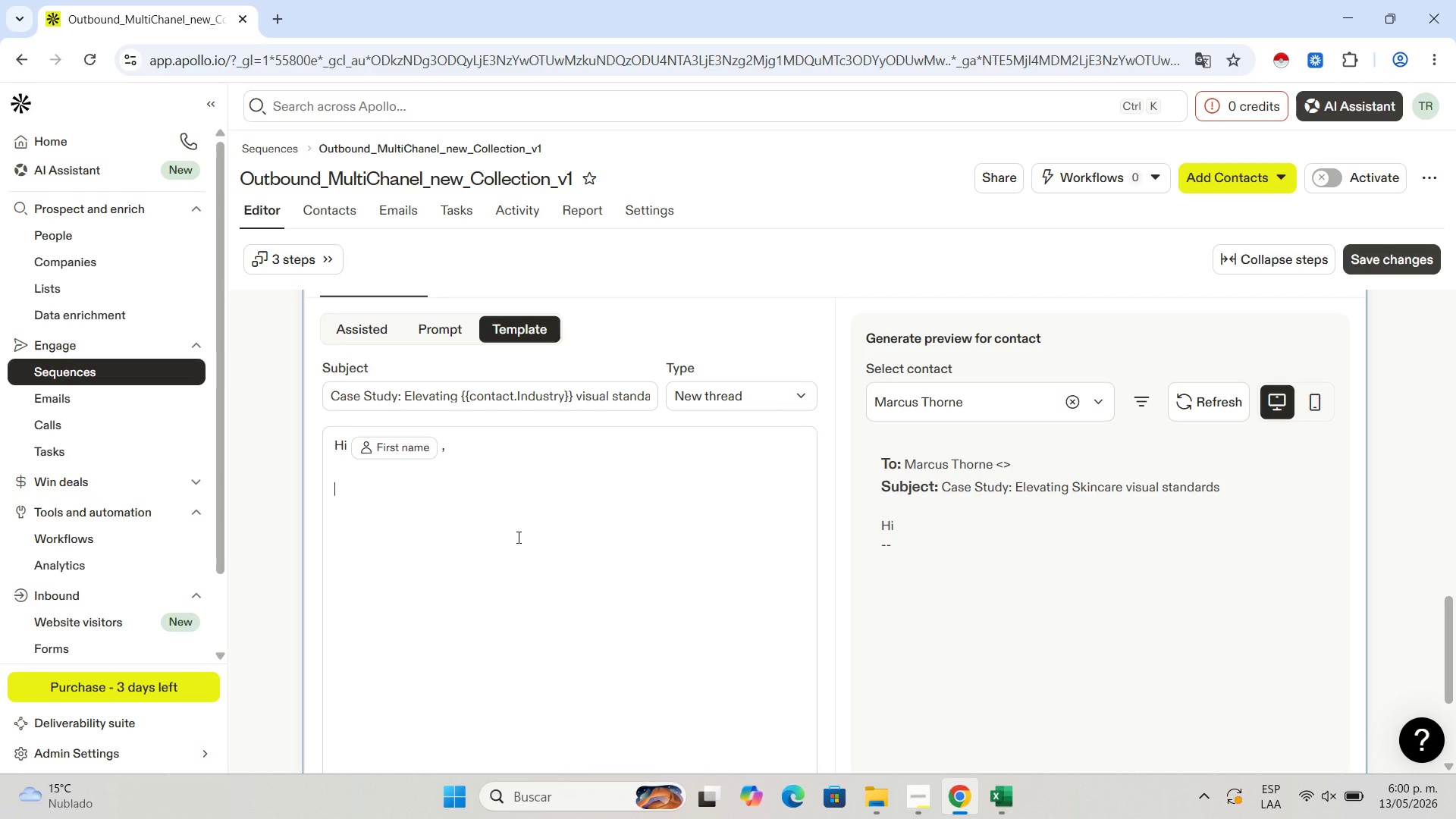 
type(I wanted to sahre)
key(Backspace)
key(Backspace)
key(Backspace)
key(Backspace)
type(hare )
 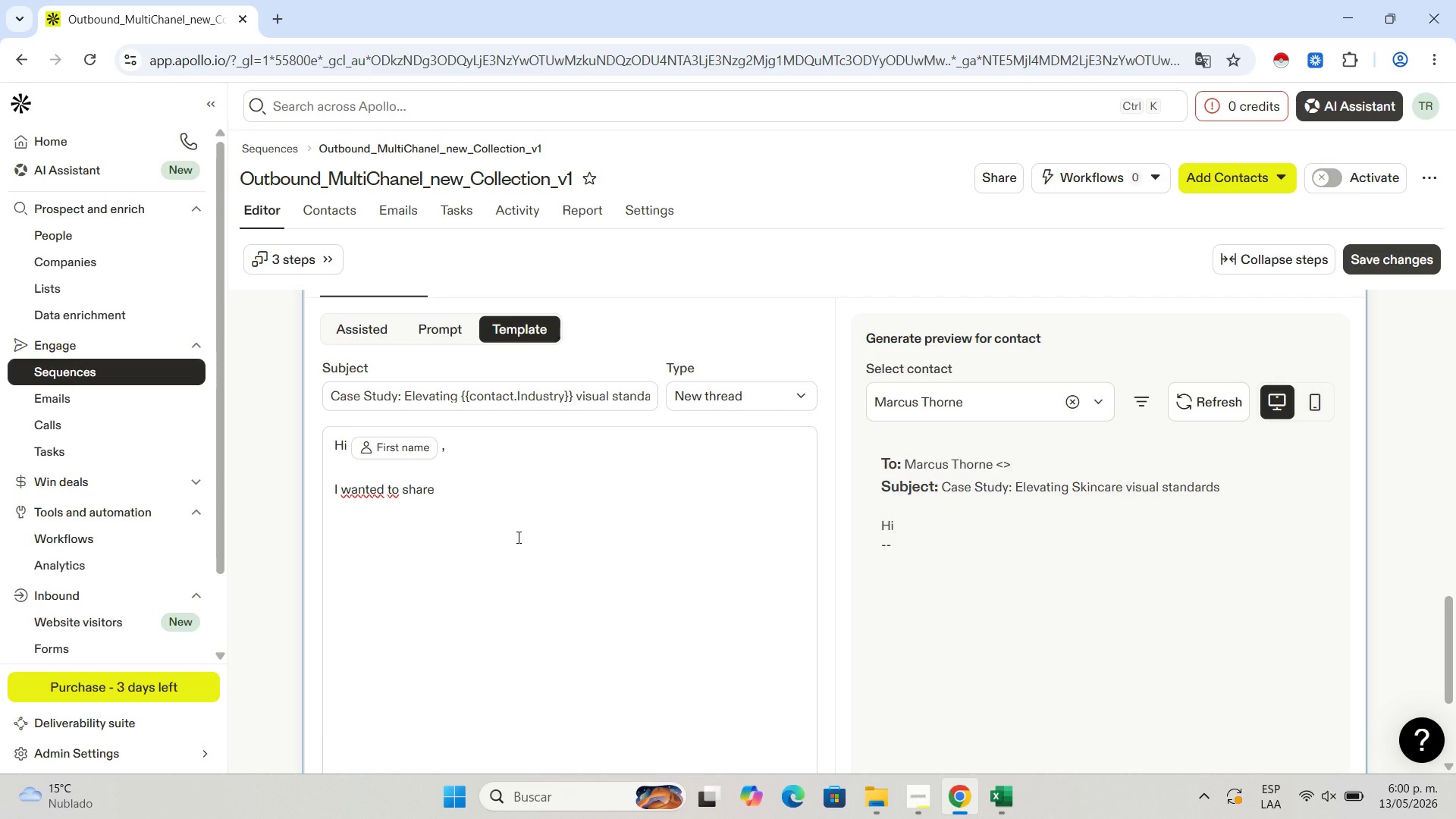 
type(a quick insight on how we recently hep)
key(Backspace)
type(lped )
 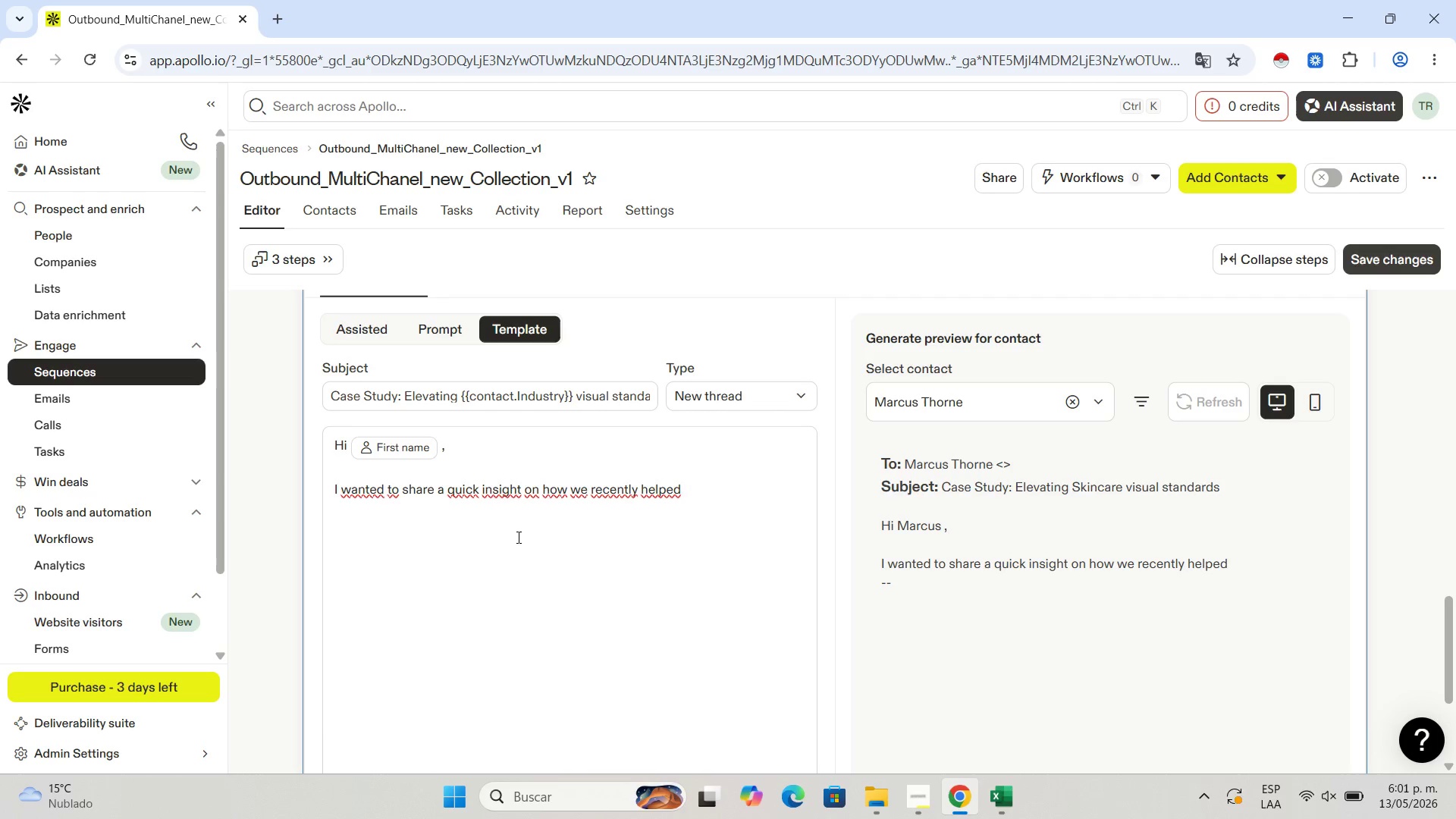 
wait(67.19)
 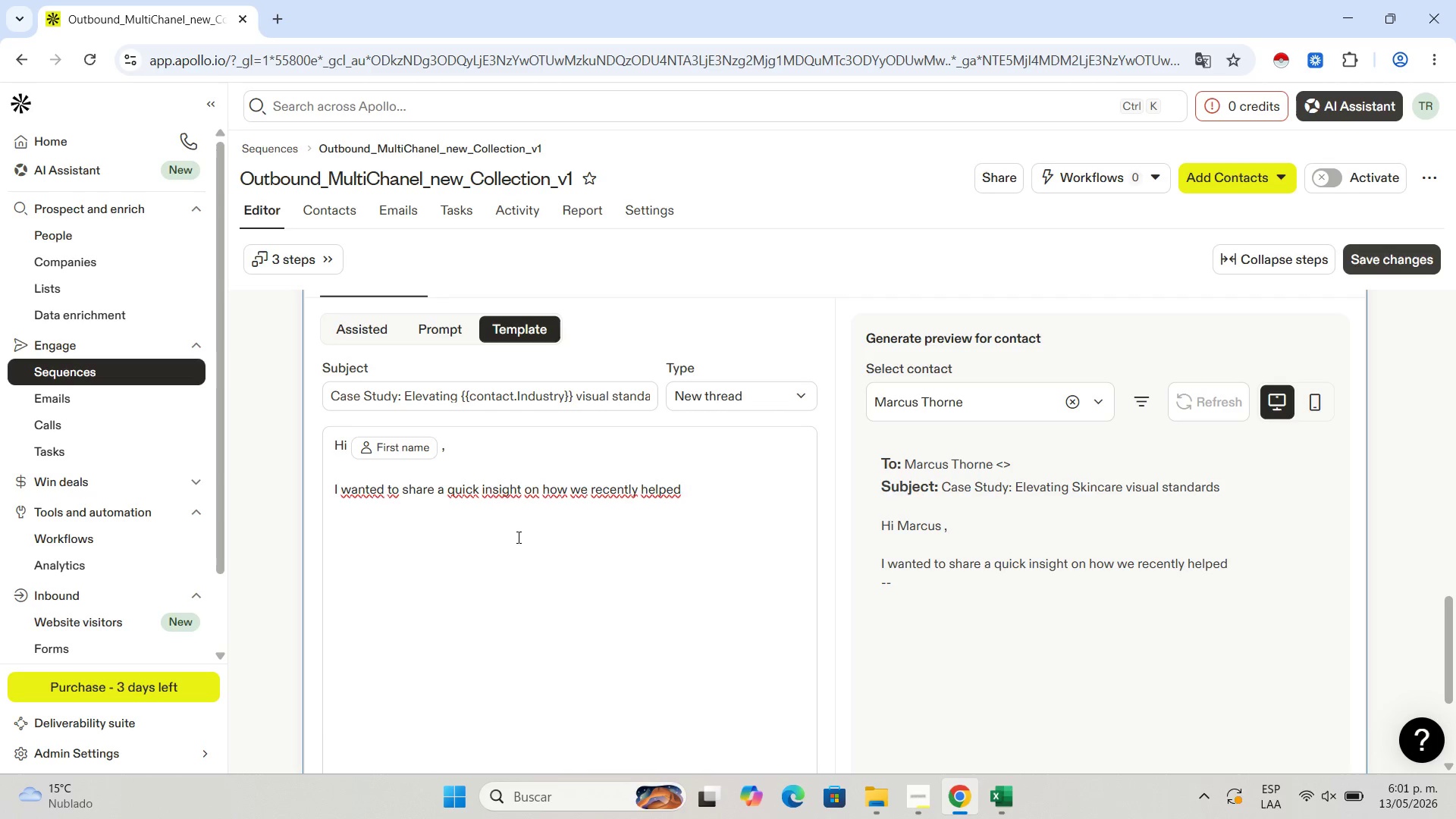 
type(a brand in ''in)
 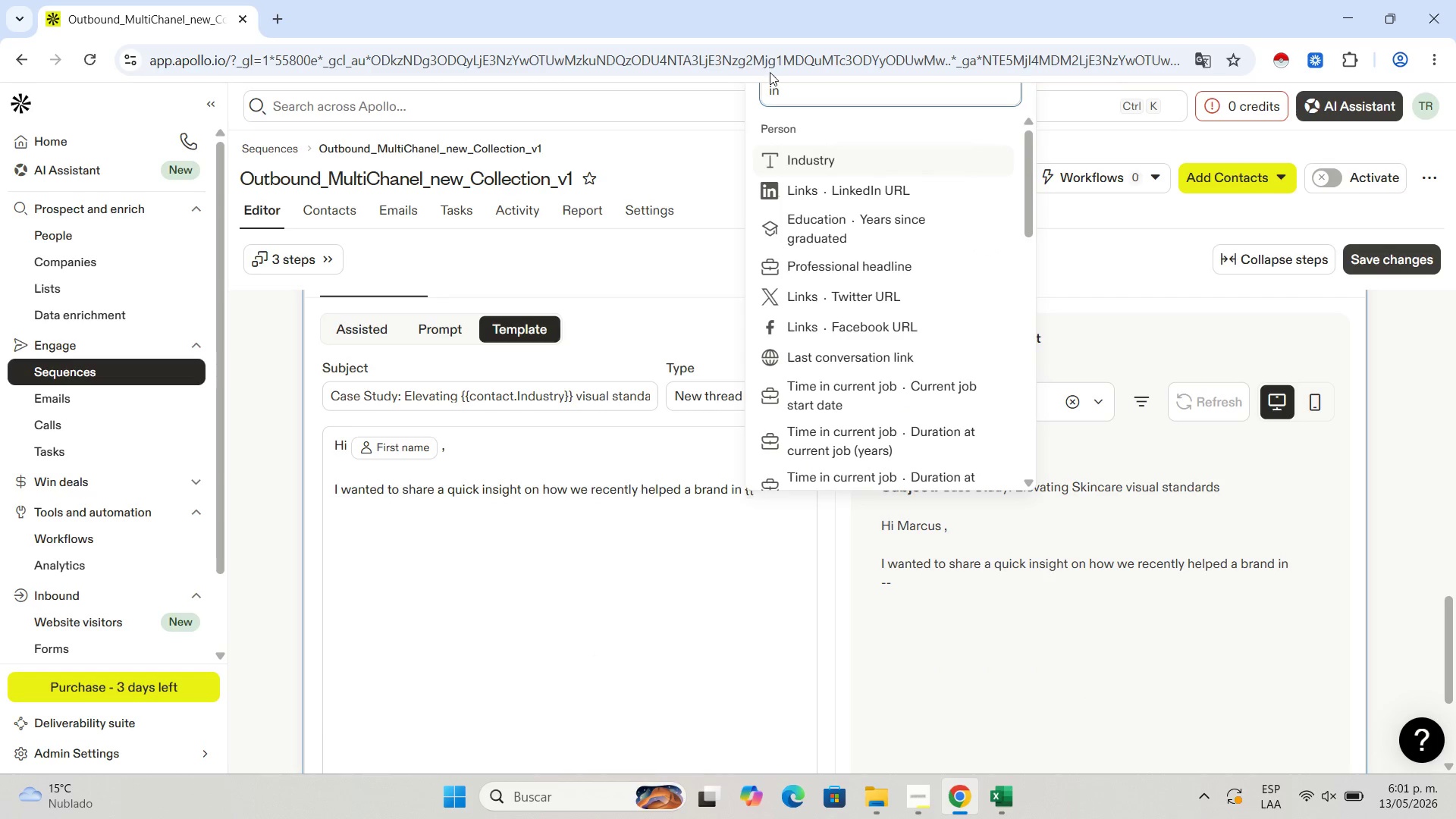 
left_click([837, 174])
 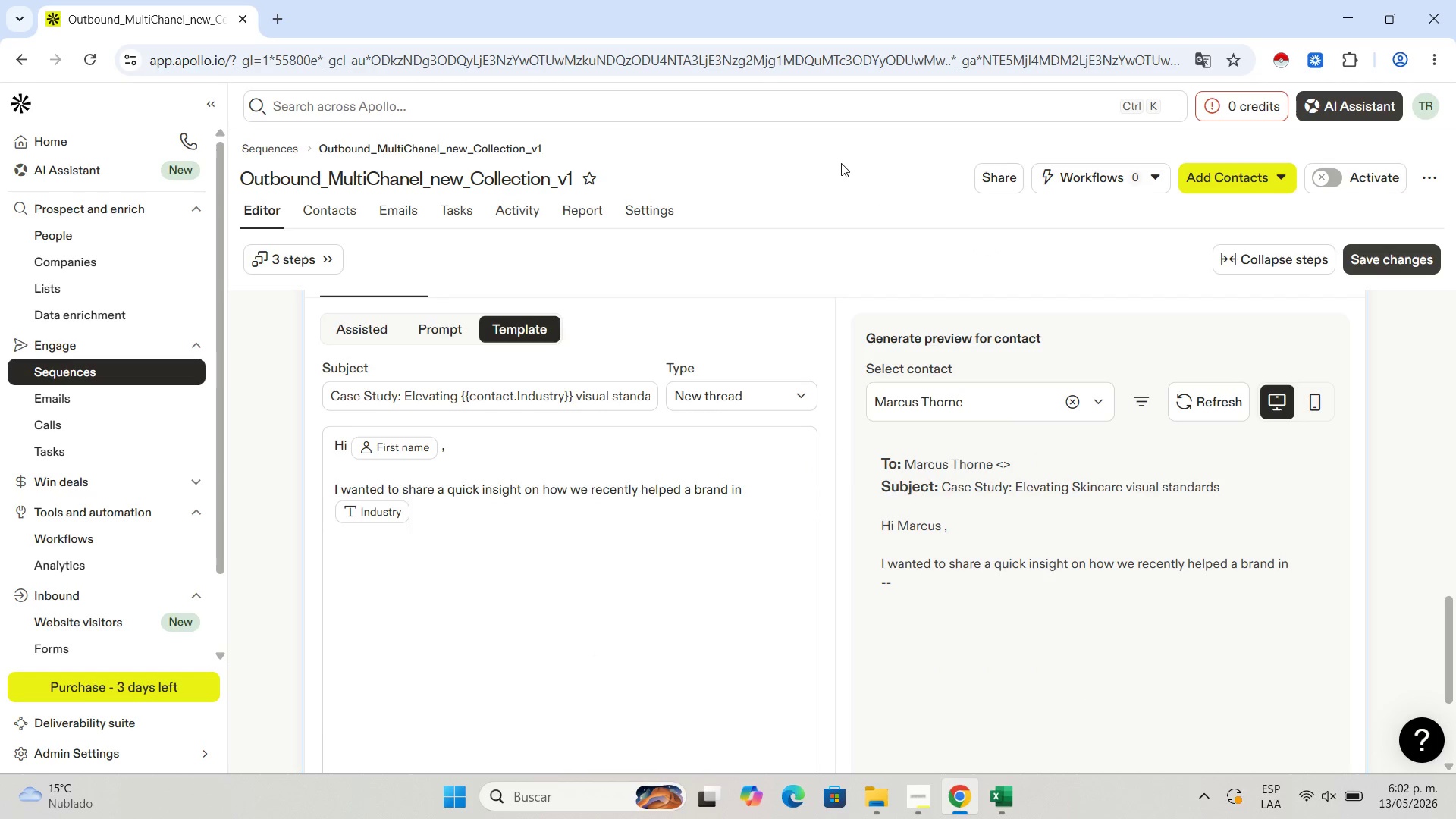 
left_click([841, 163])
 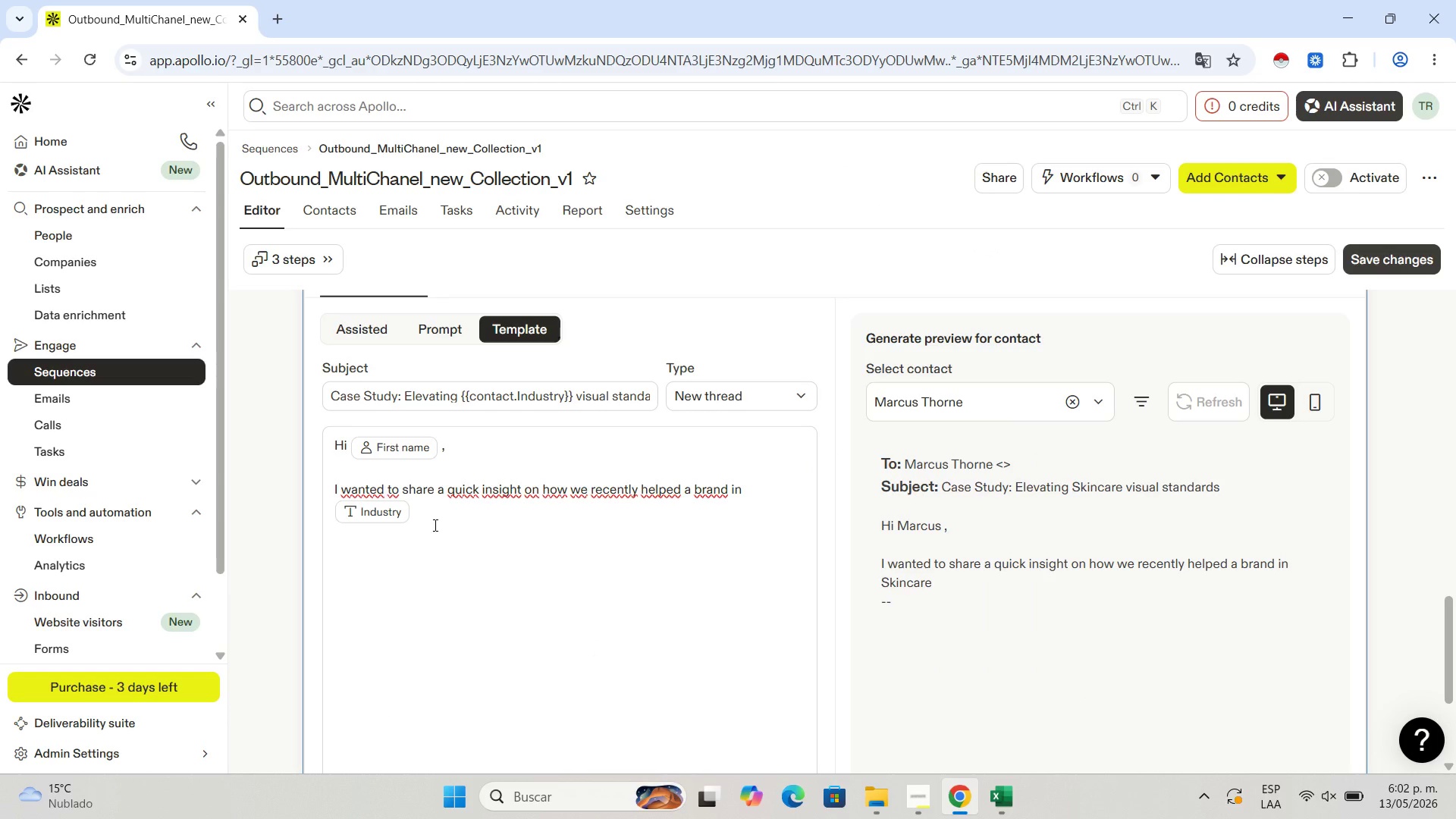 
type( sector increase)
 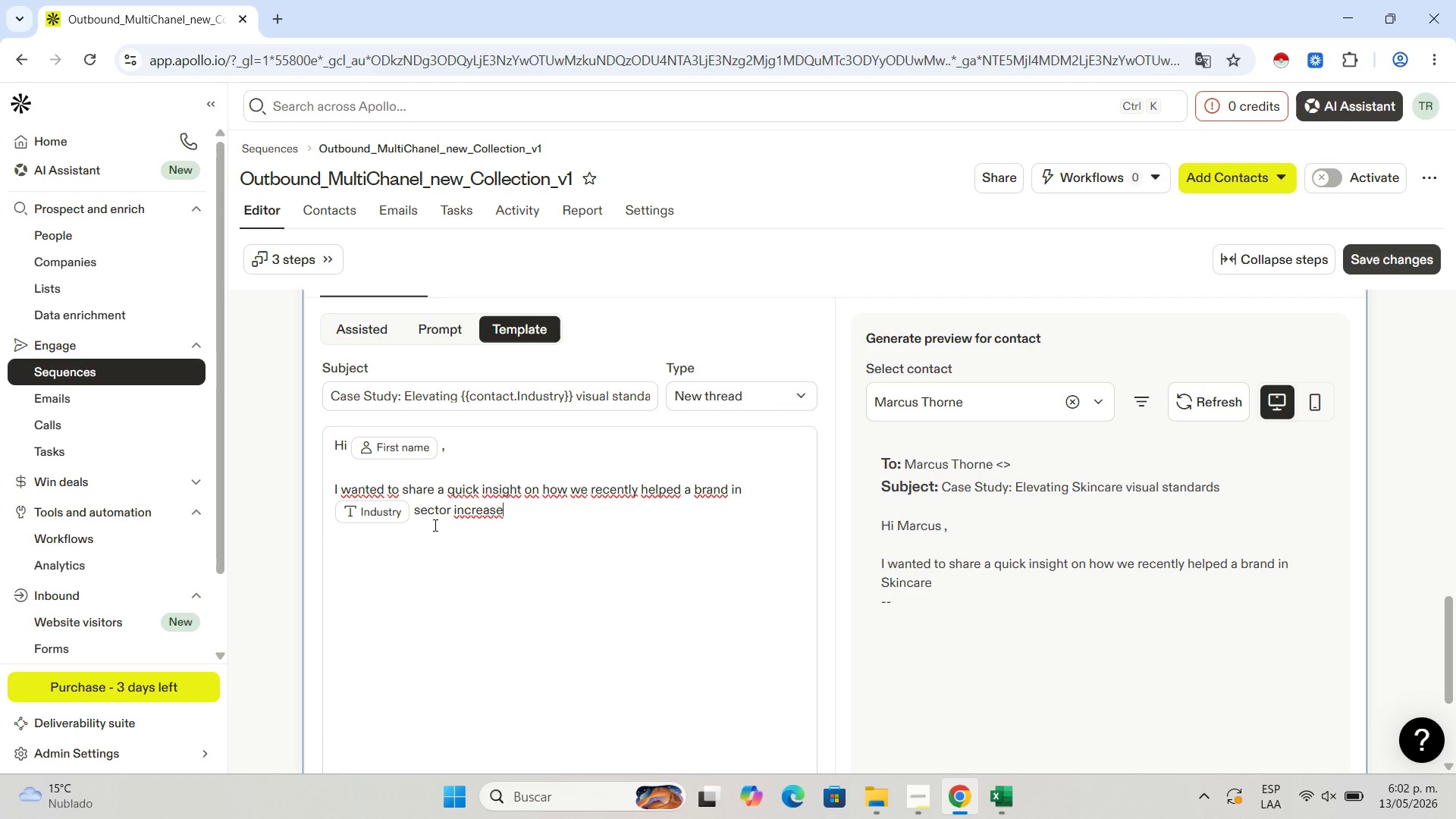 
type( their `)
key(Backspace)
 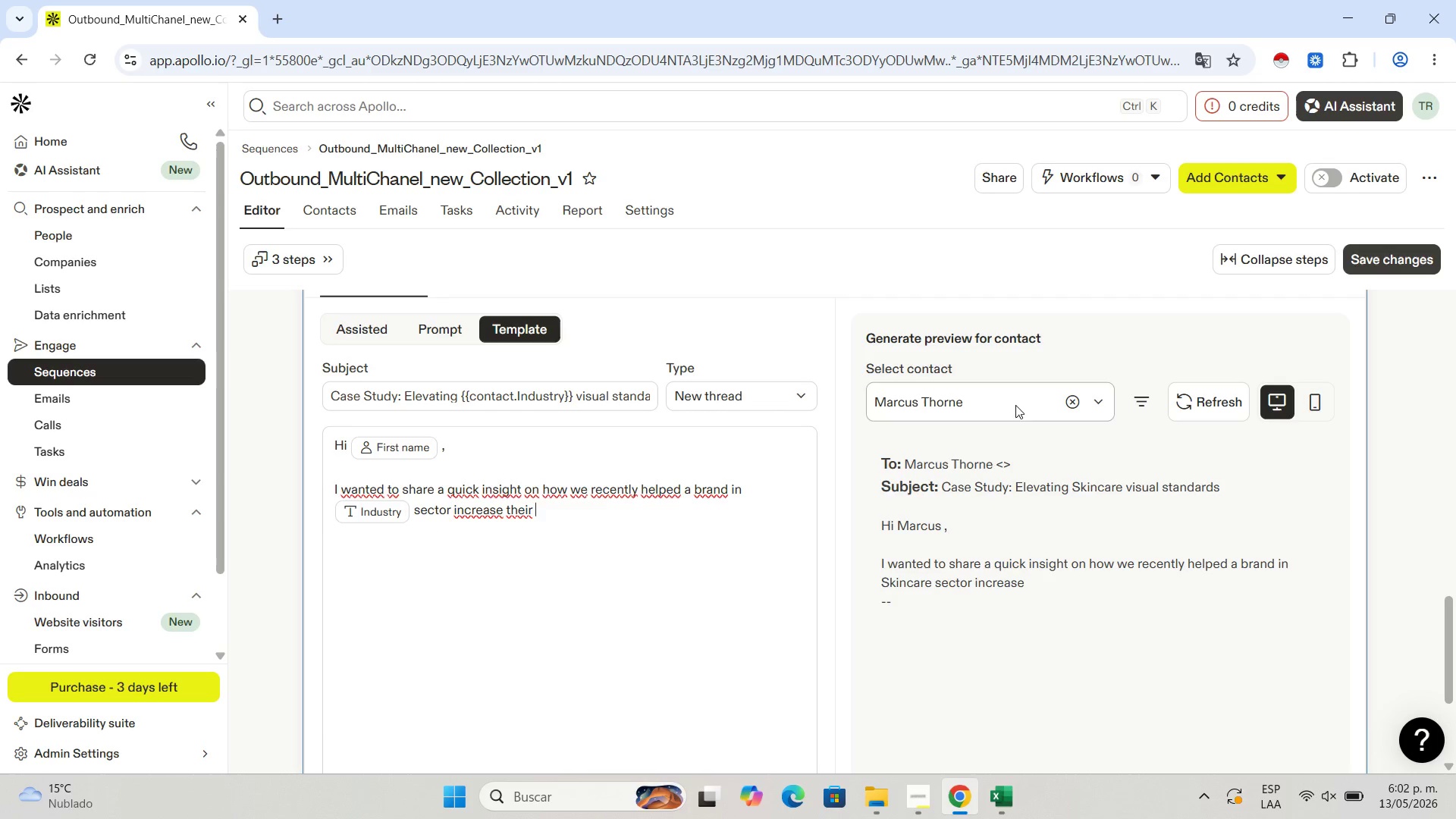 
scroll: coordinate [701, 450], scroll_direction: up, amount: 20.0
 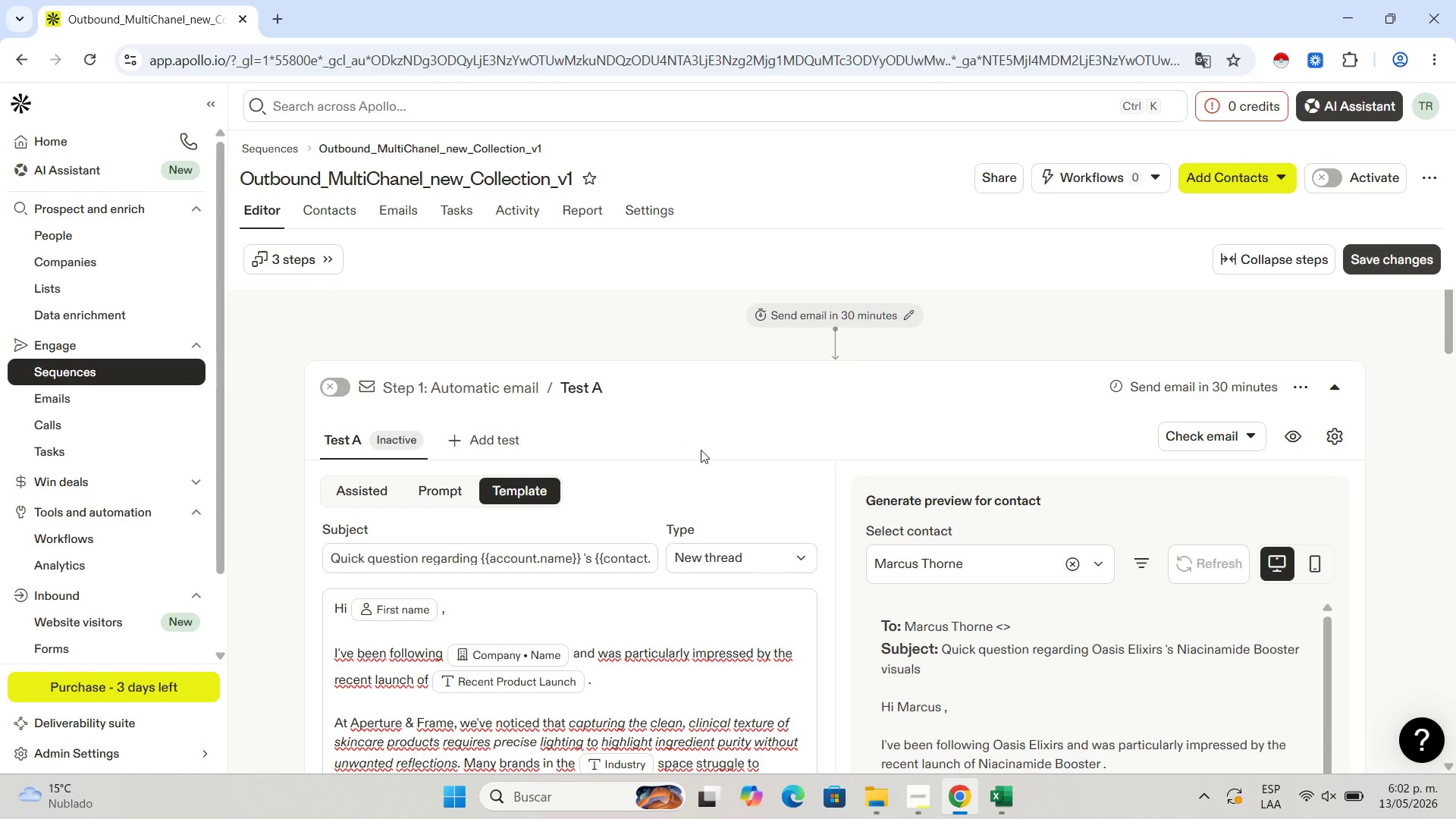 
scroll: coordinate [701, 450], scroll_direction: down, amount: 3.0
 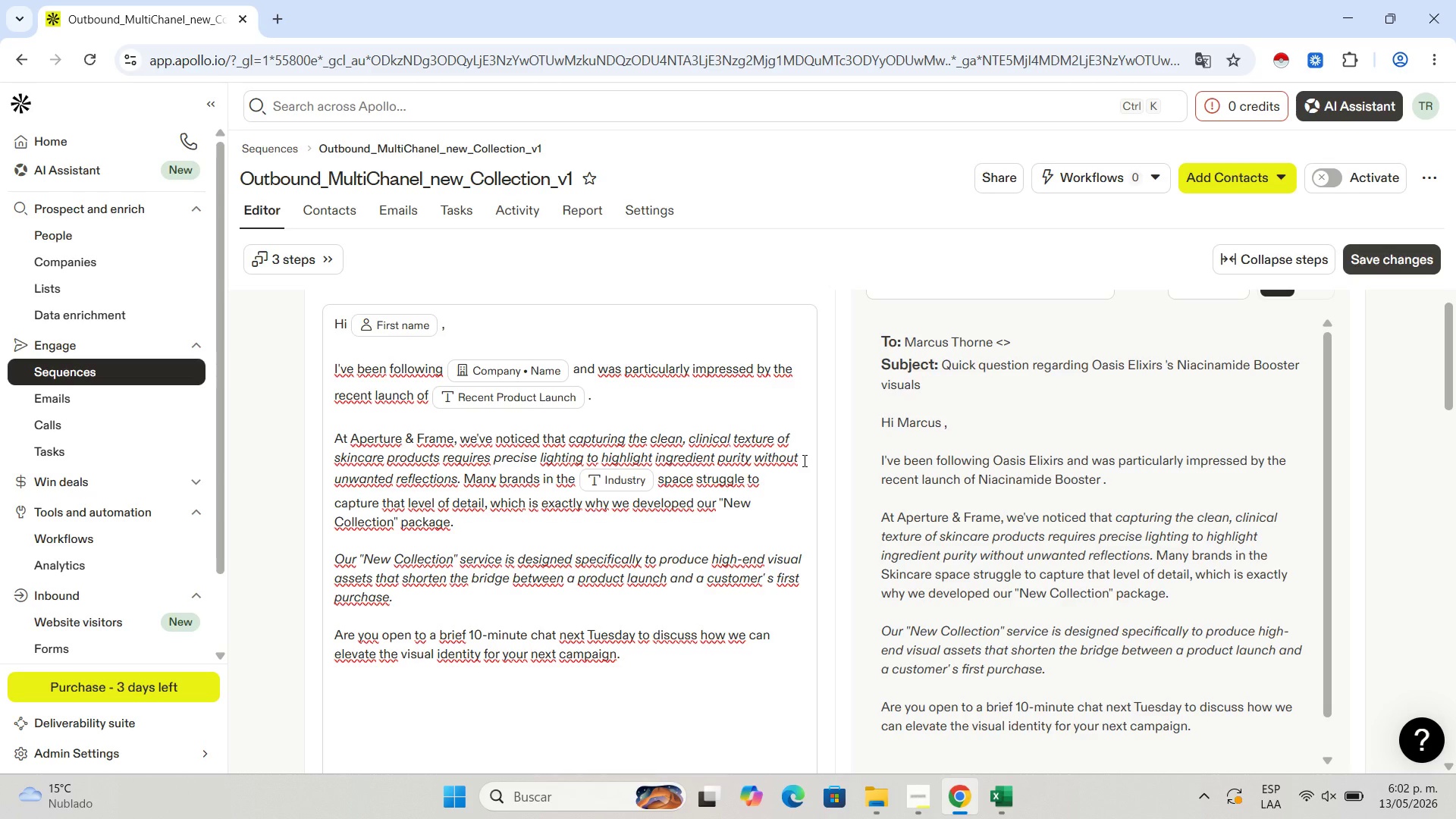 
wait(31.03)
 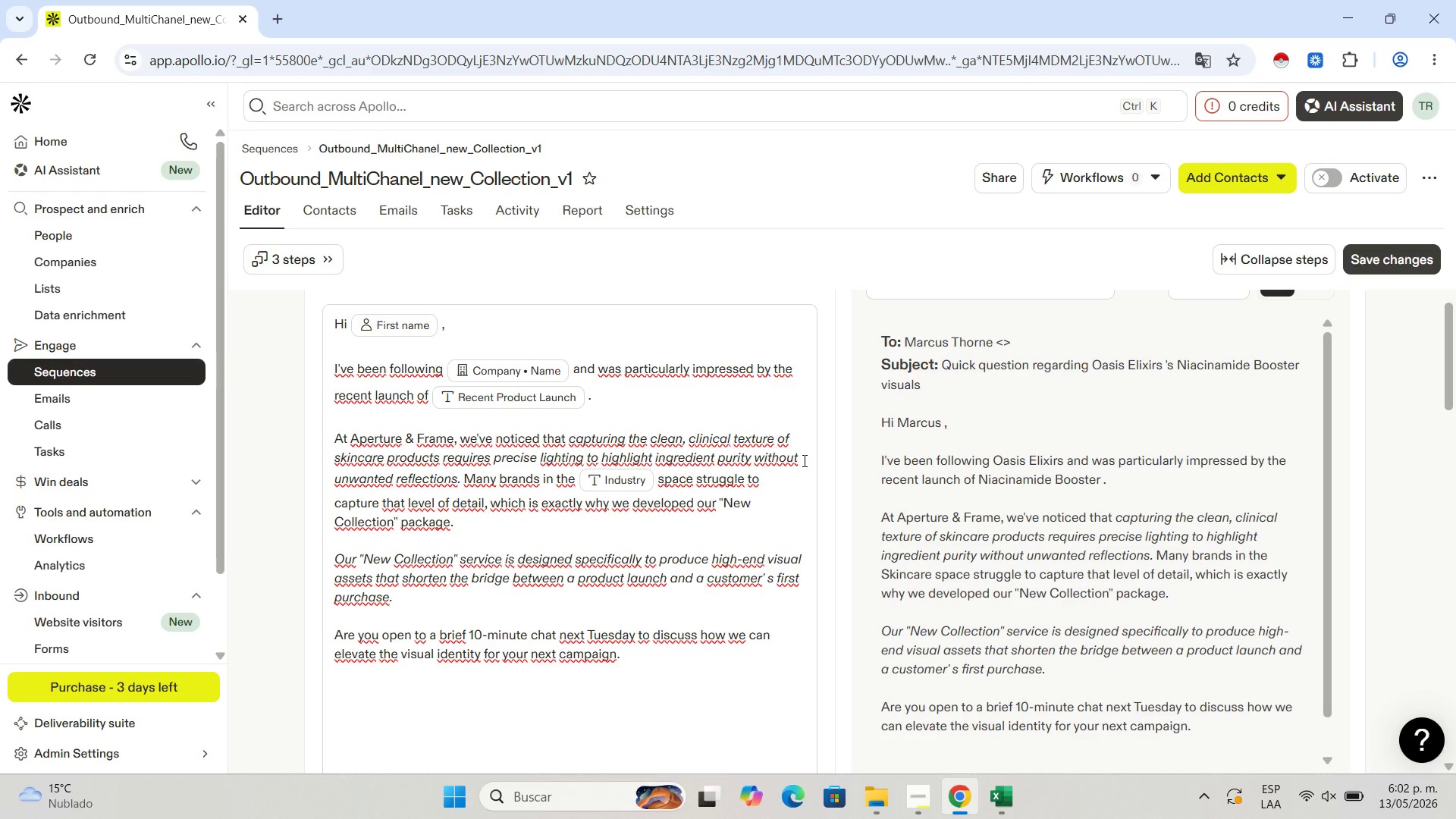 
scroll: coordinate [464, 555], scroll_direction: down, amount: 19.0
 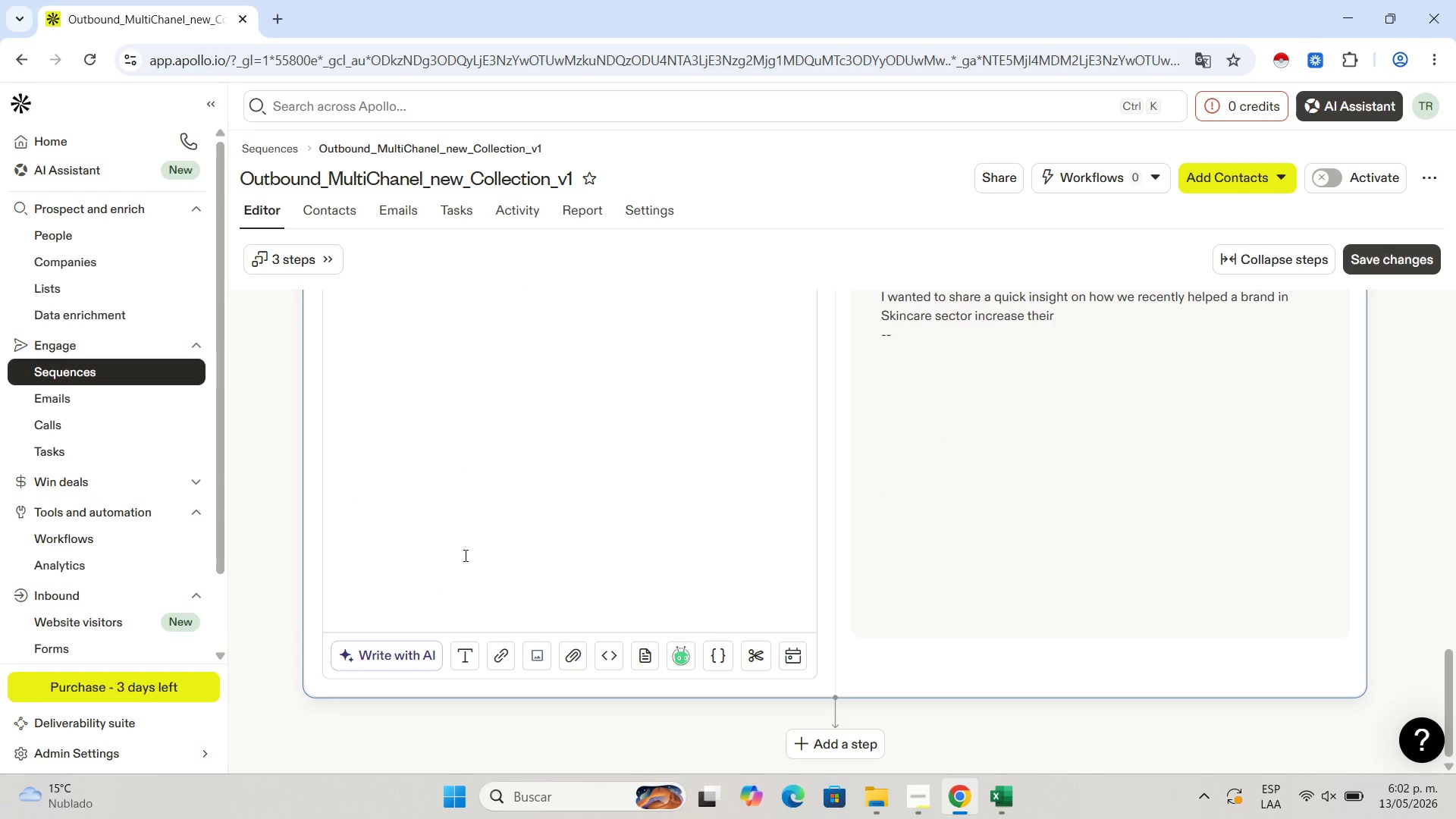 
scroll: coordinate [464, 555], scroll_direction: up, amount: 4.0
 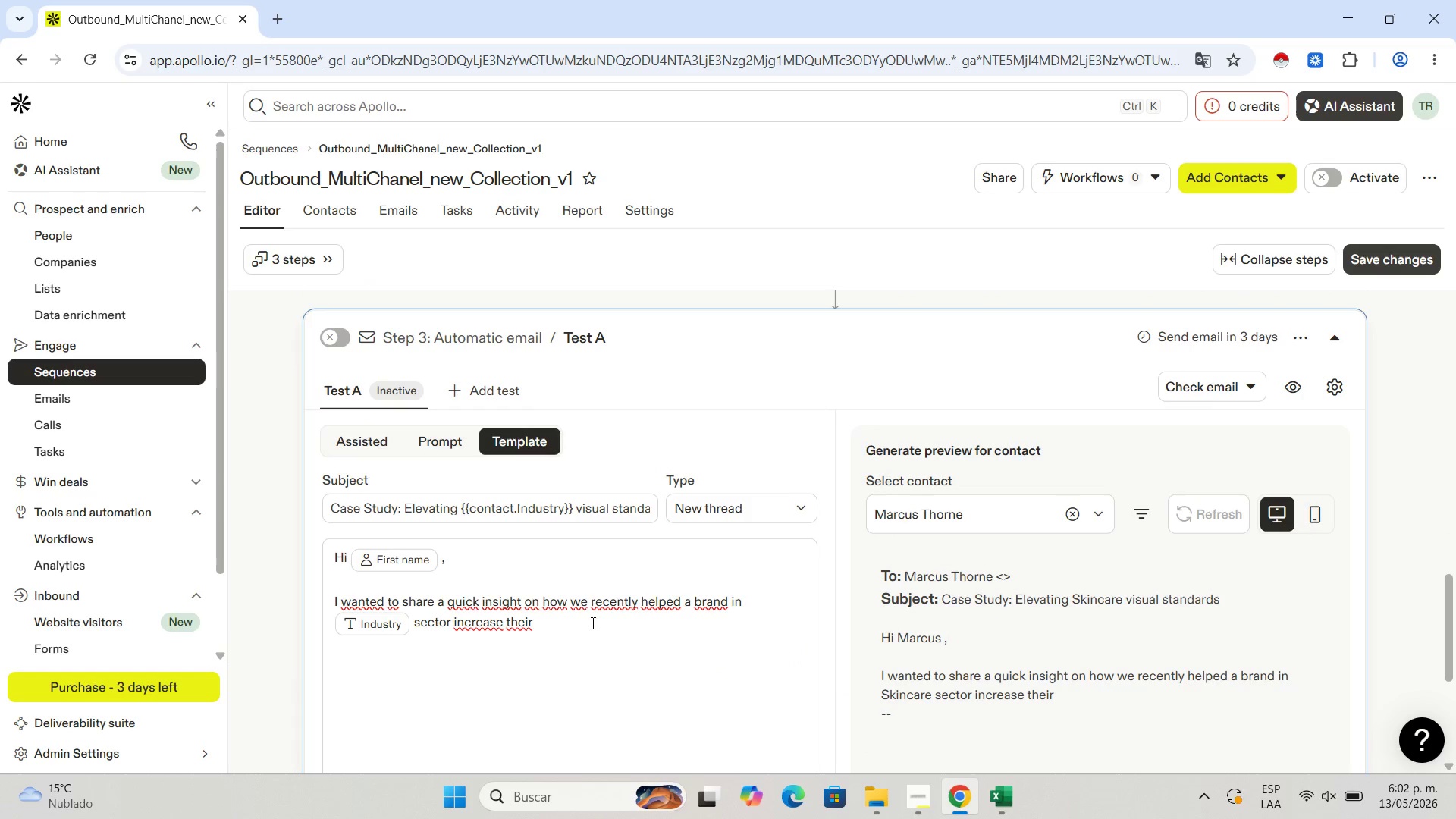 
left_click([587, 622])
 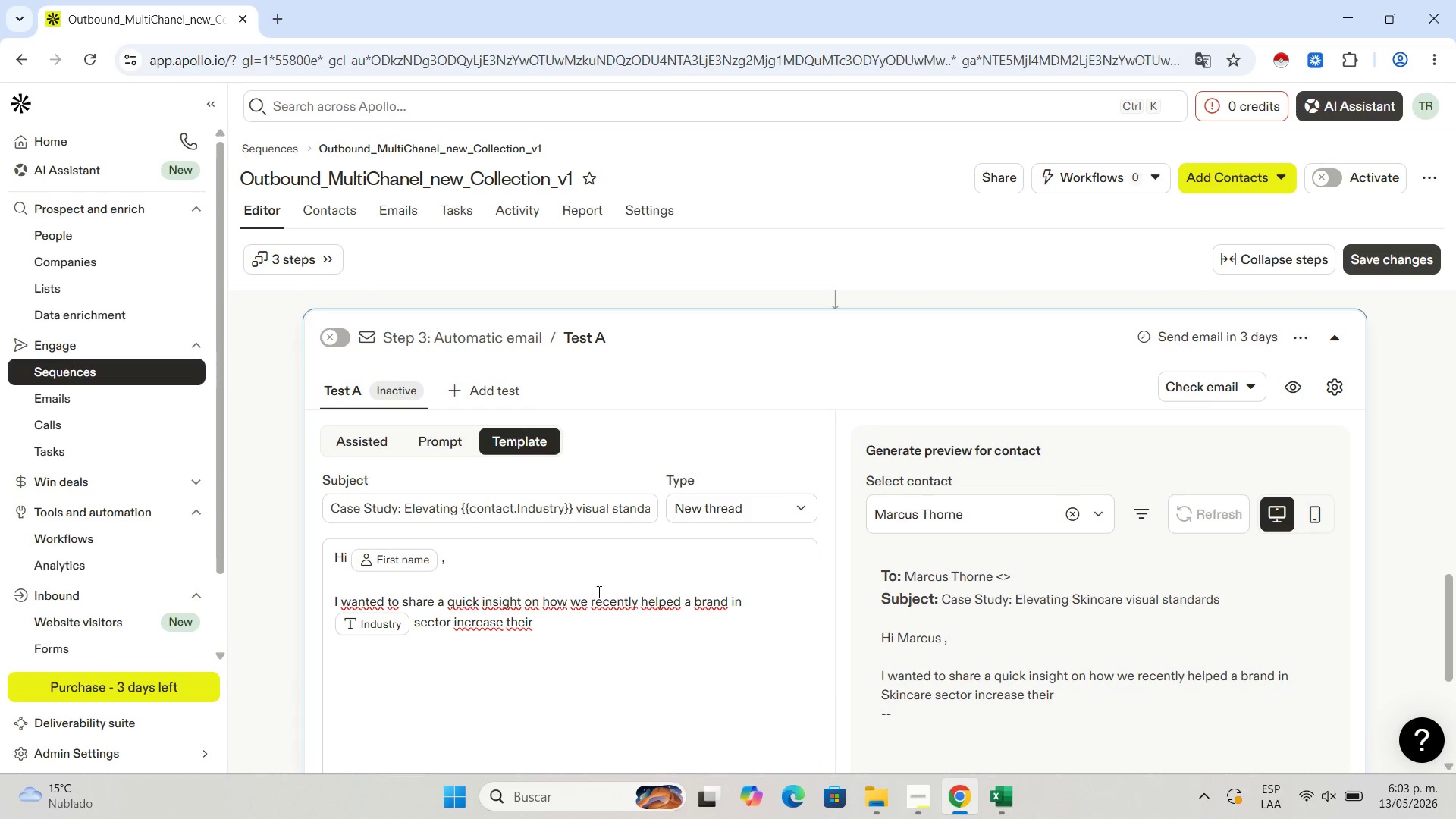 
wait(6.11)
 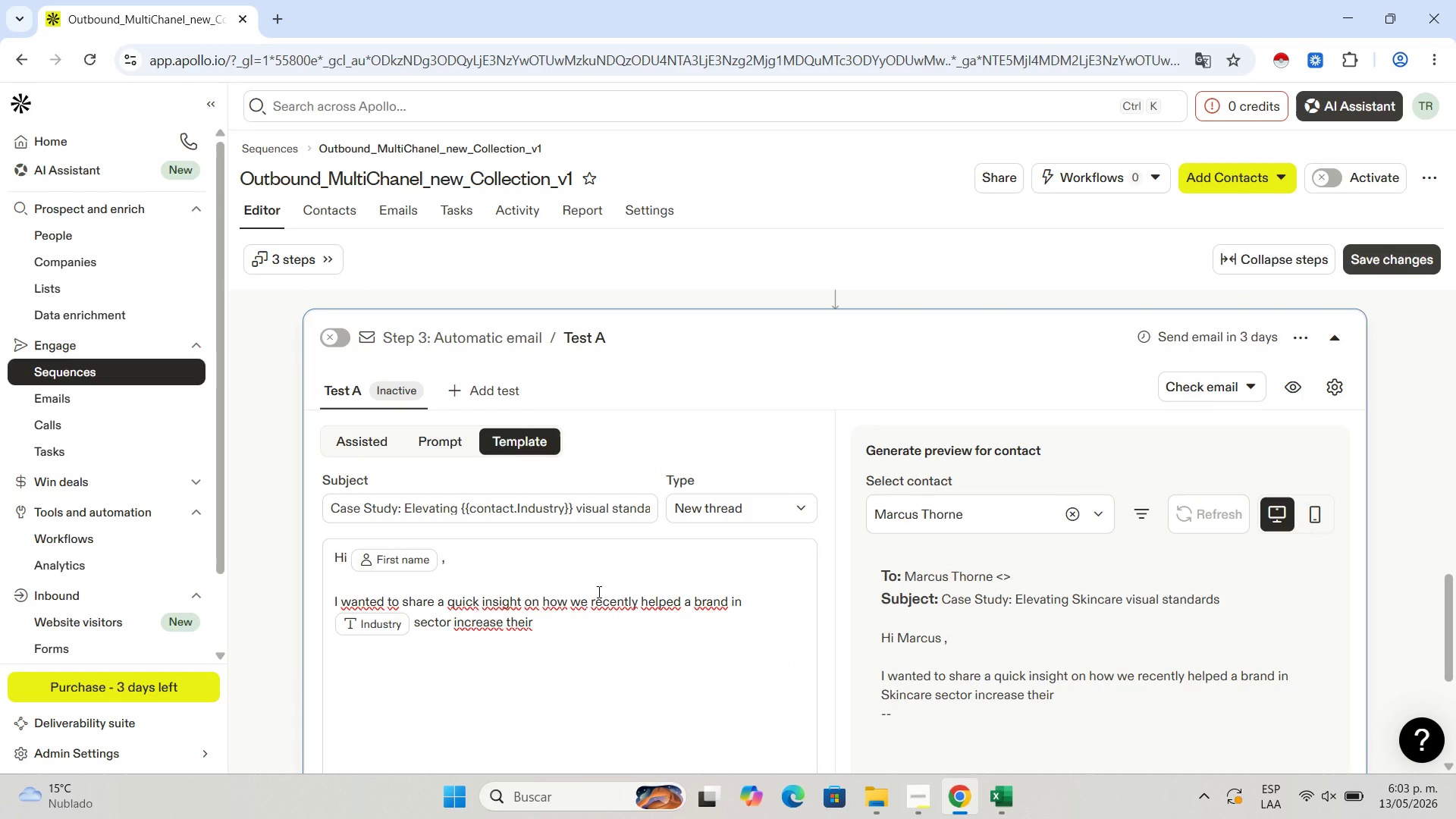 
type(engagm)
key(Backspace)
type(ement )
 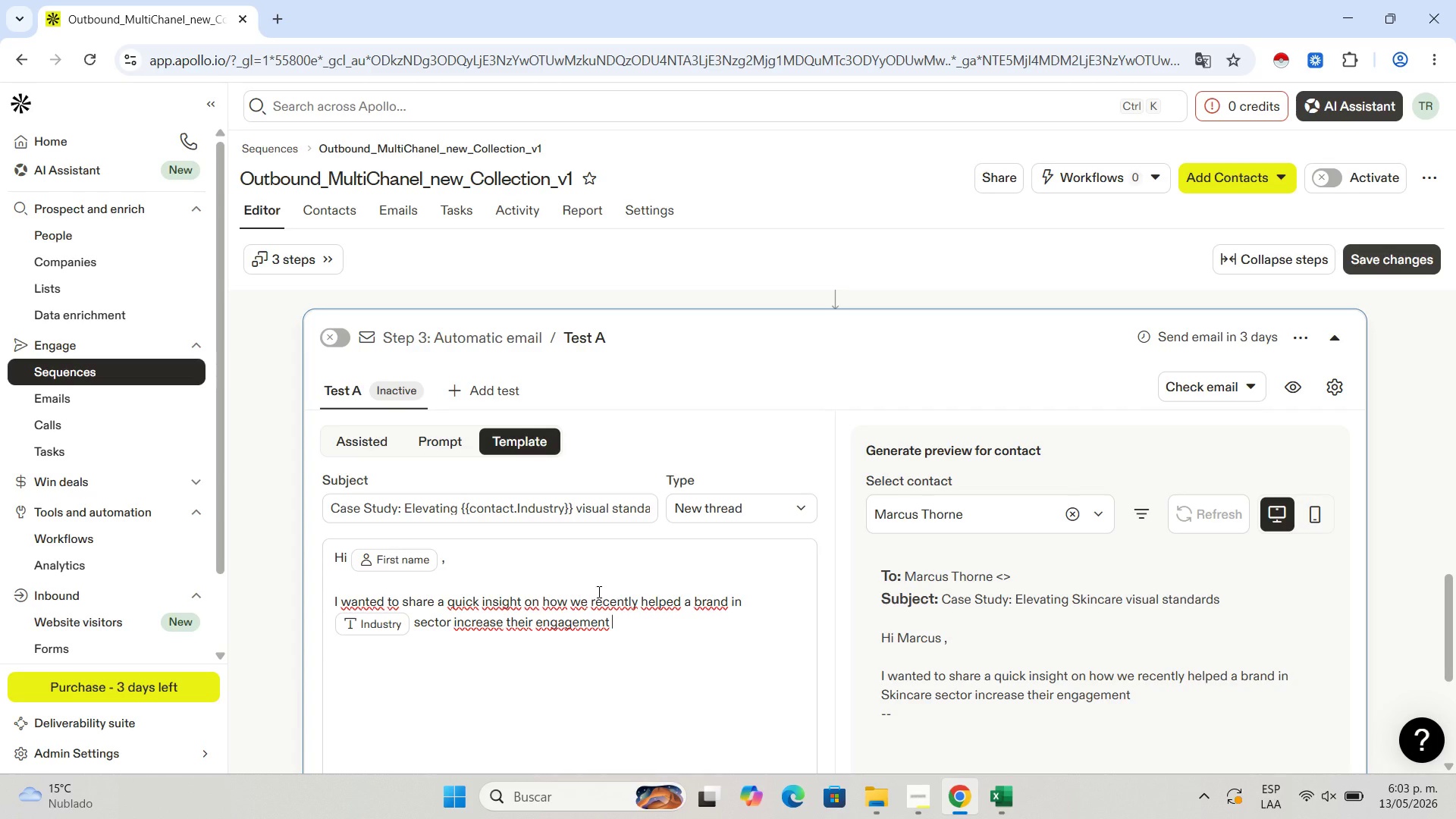 
wait(18.52)
 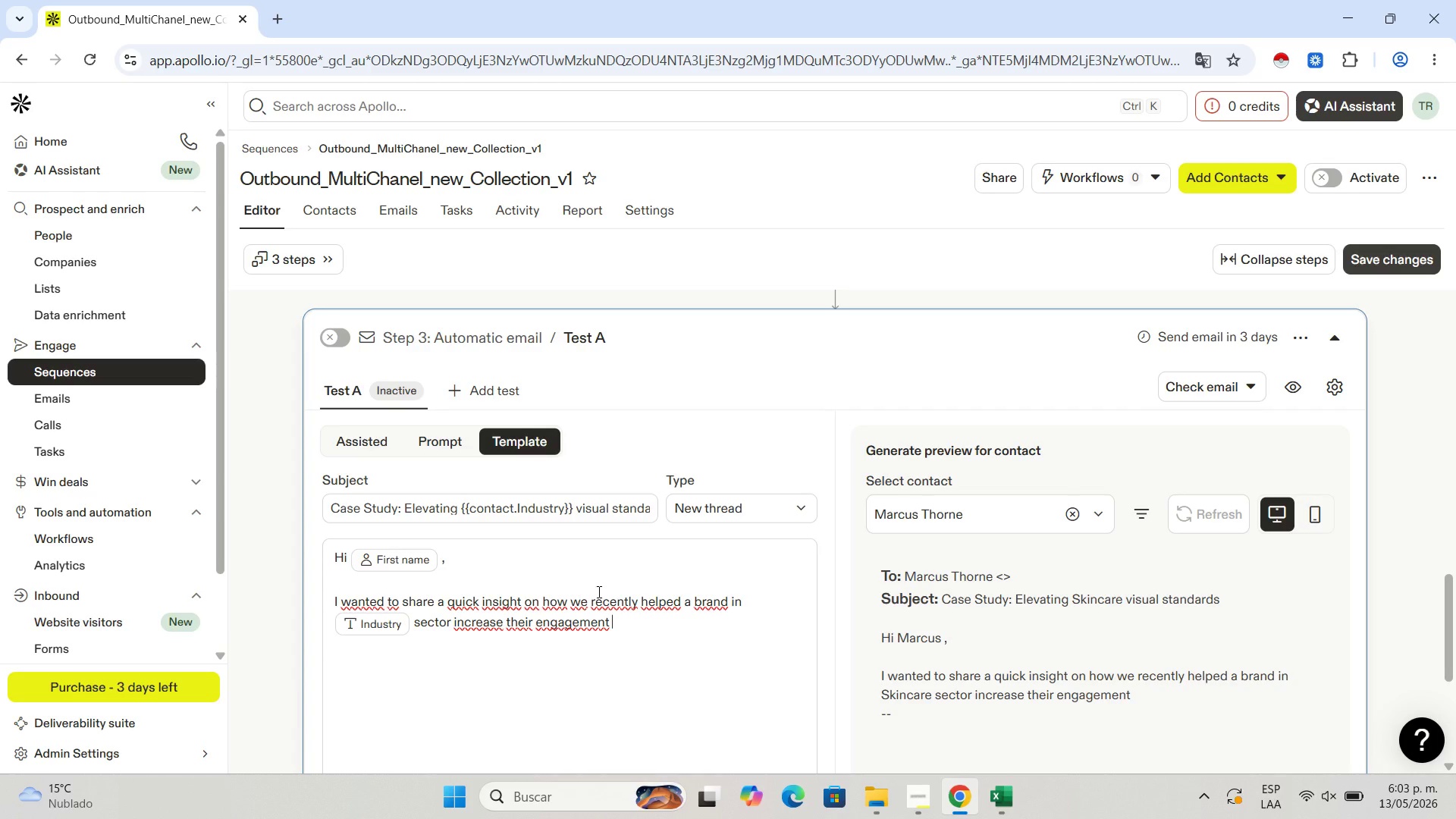 
type(by 40% using our specialized lighting techniques.)
 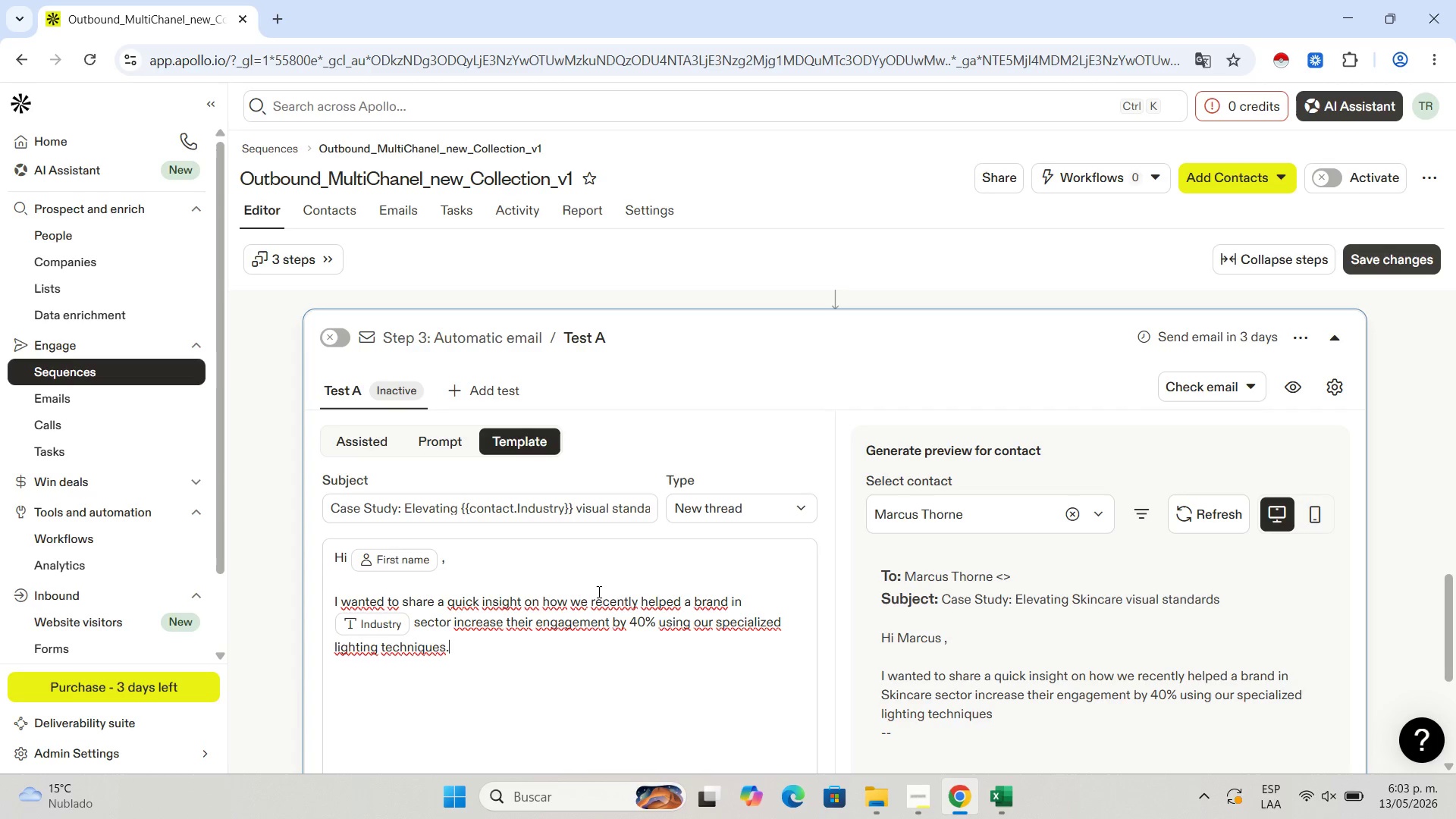 
key(Enter)
 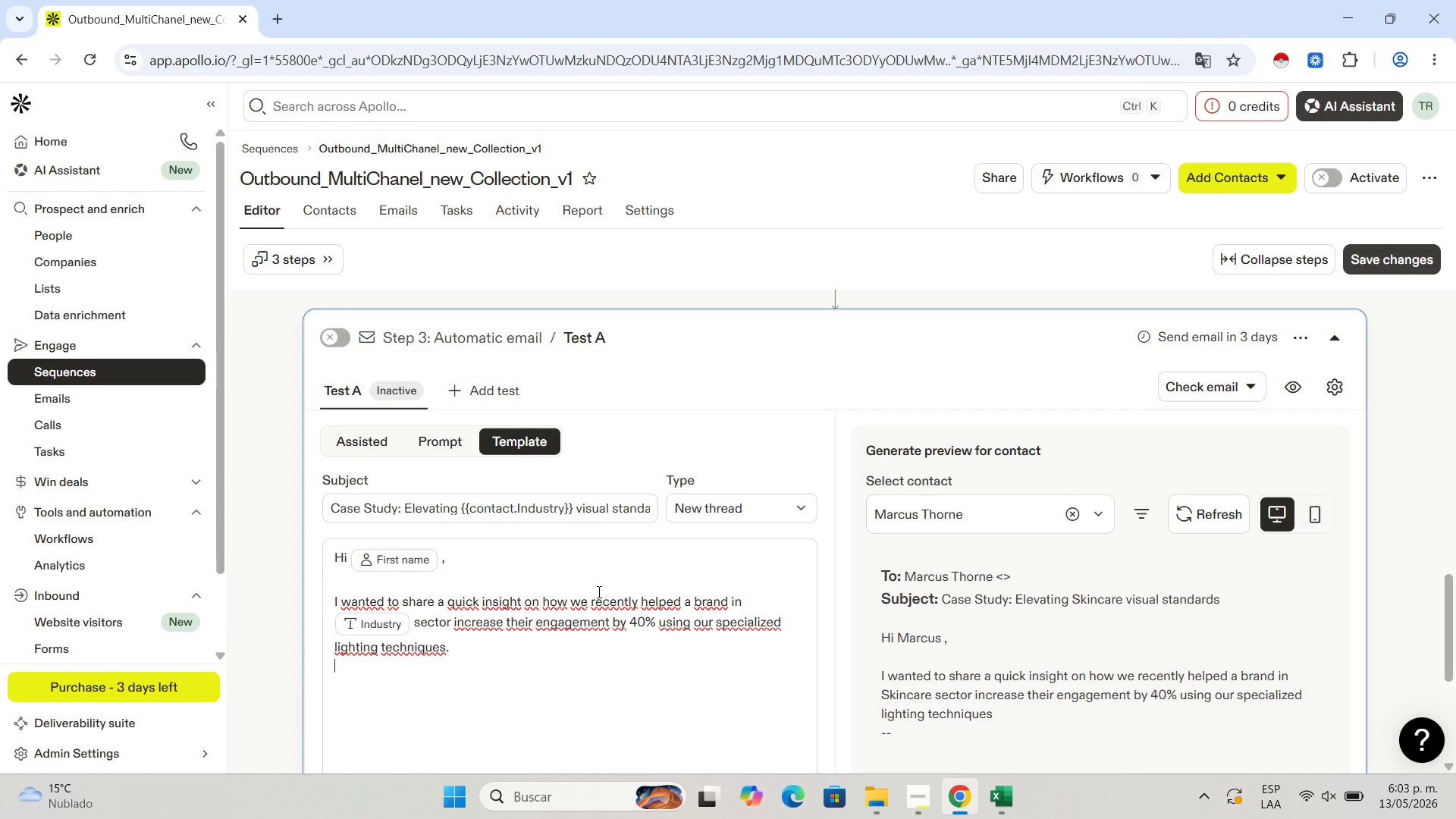 
key(Enter)
 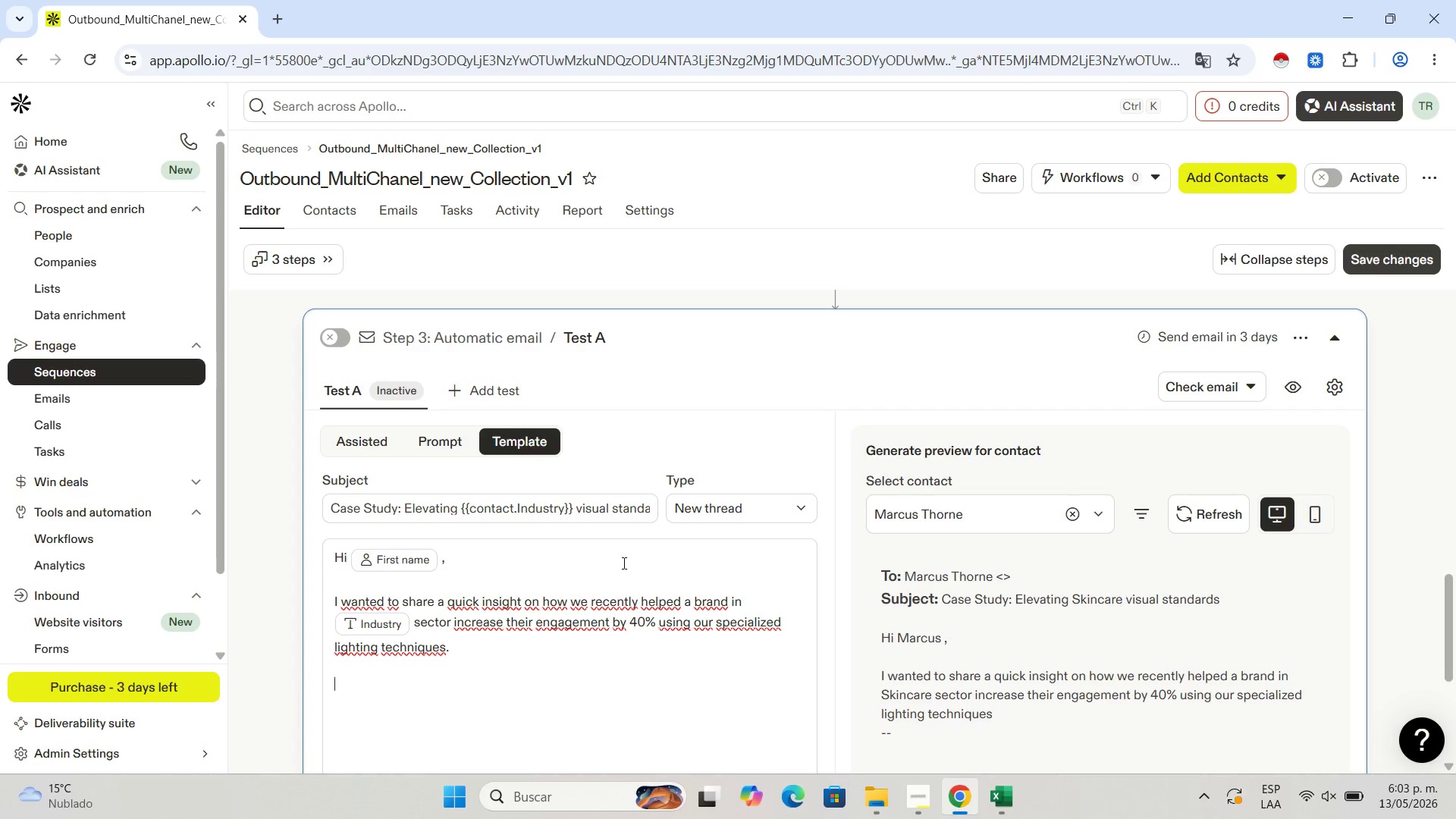 
scroll: coordinate [709, 573], scroll_direction: down, amount: 4.0
 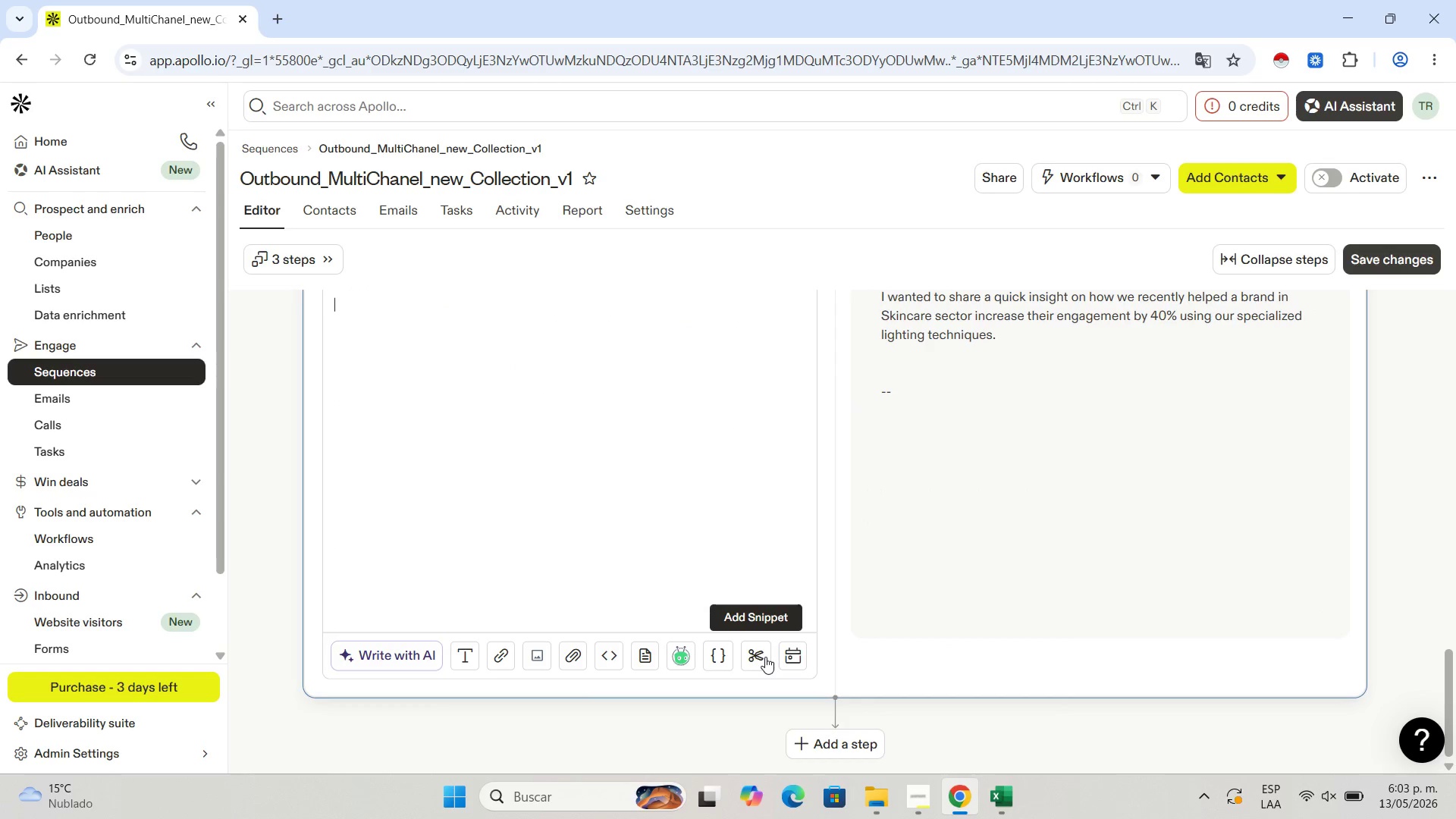 
left_click([765, 657])
 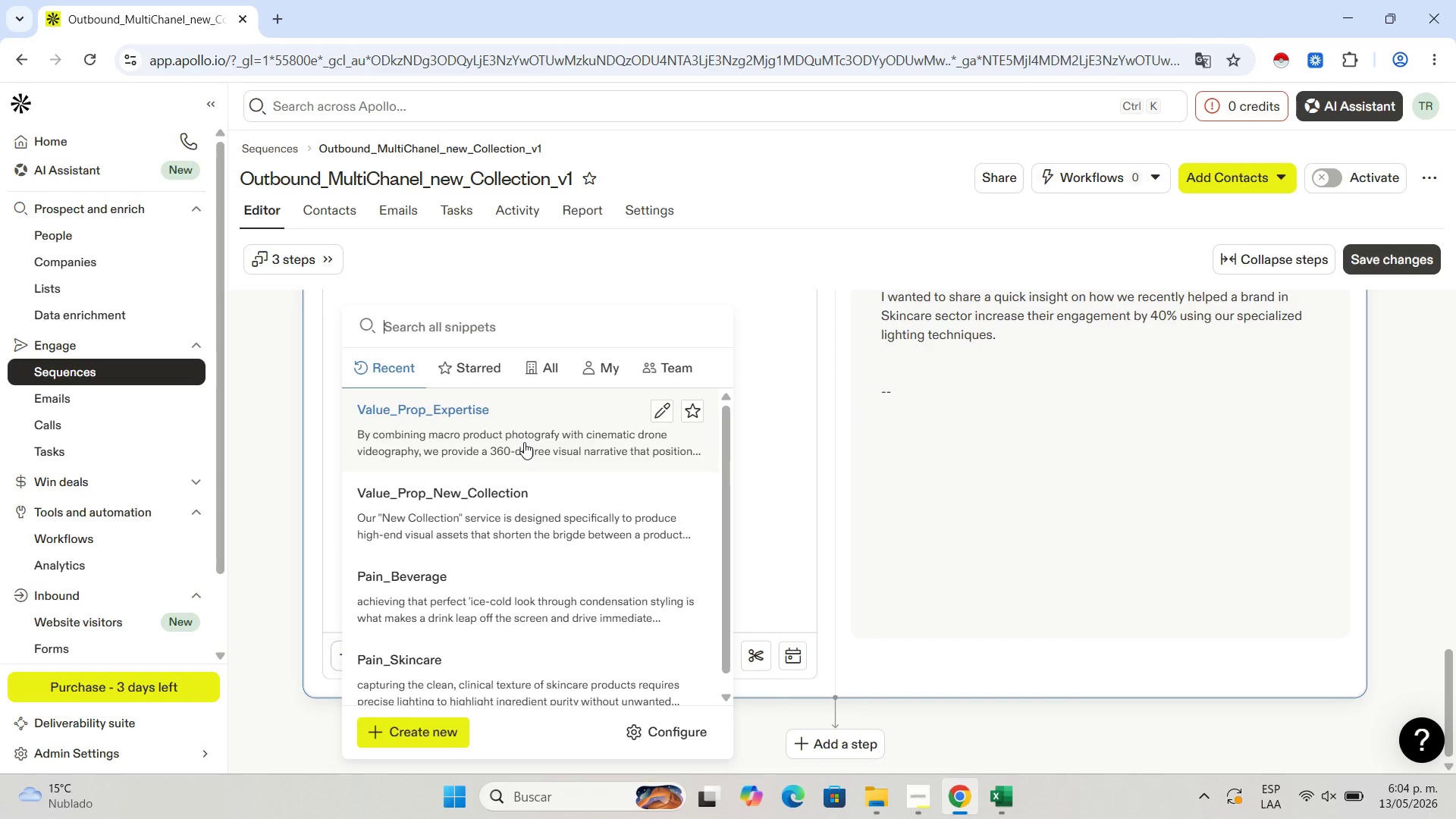 
left_click([524, 442])
 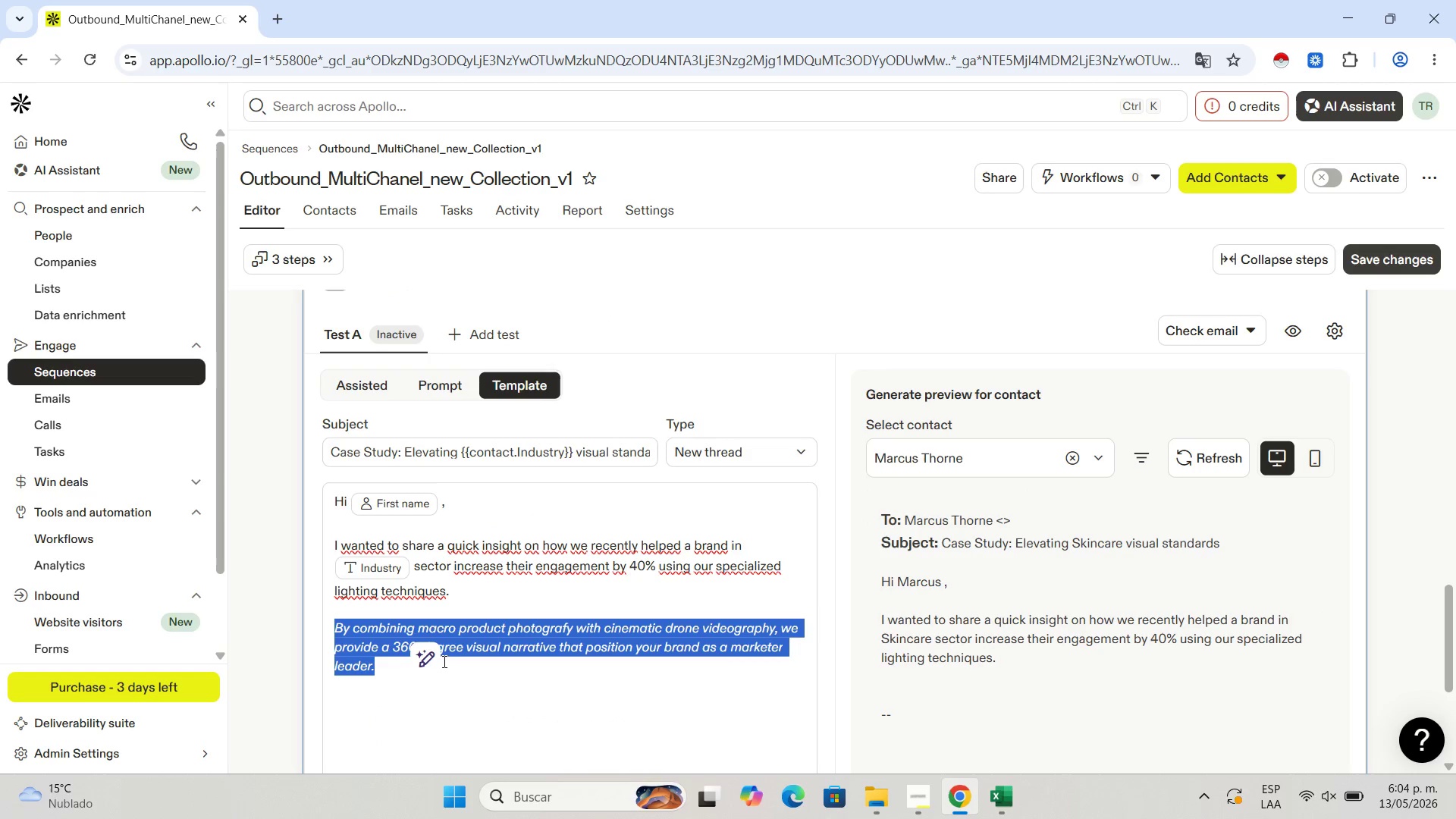 
left_click([413, 690])
 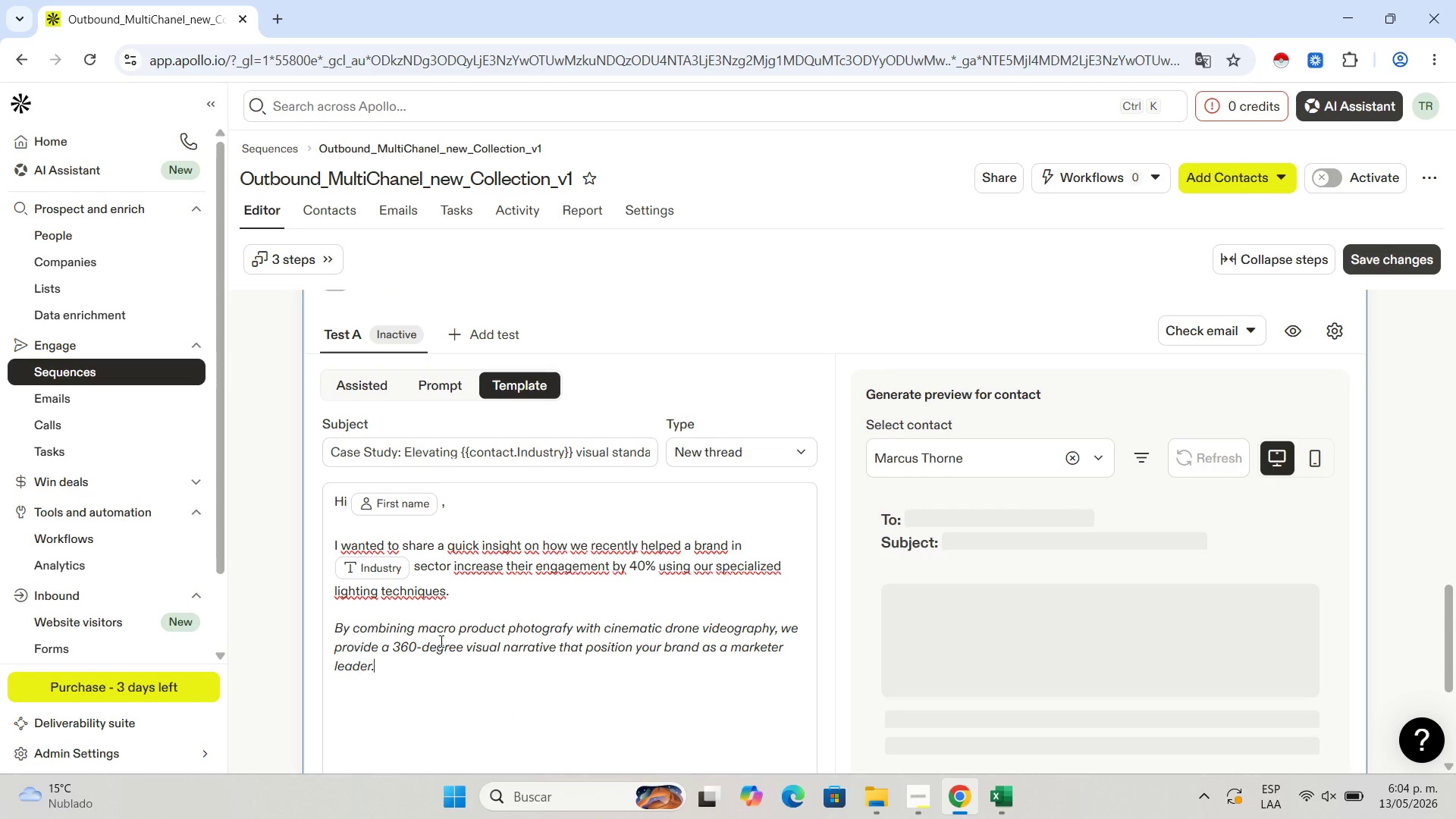 
scroll: coordinate [440, 641], scroll_direction: down, amount: 1.0
 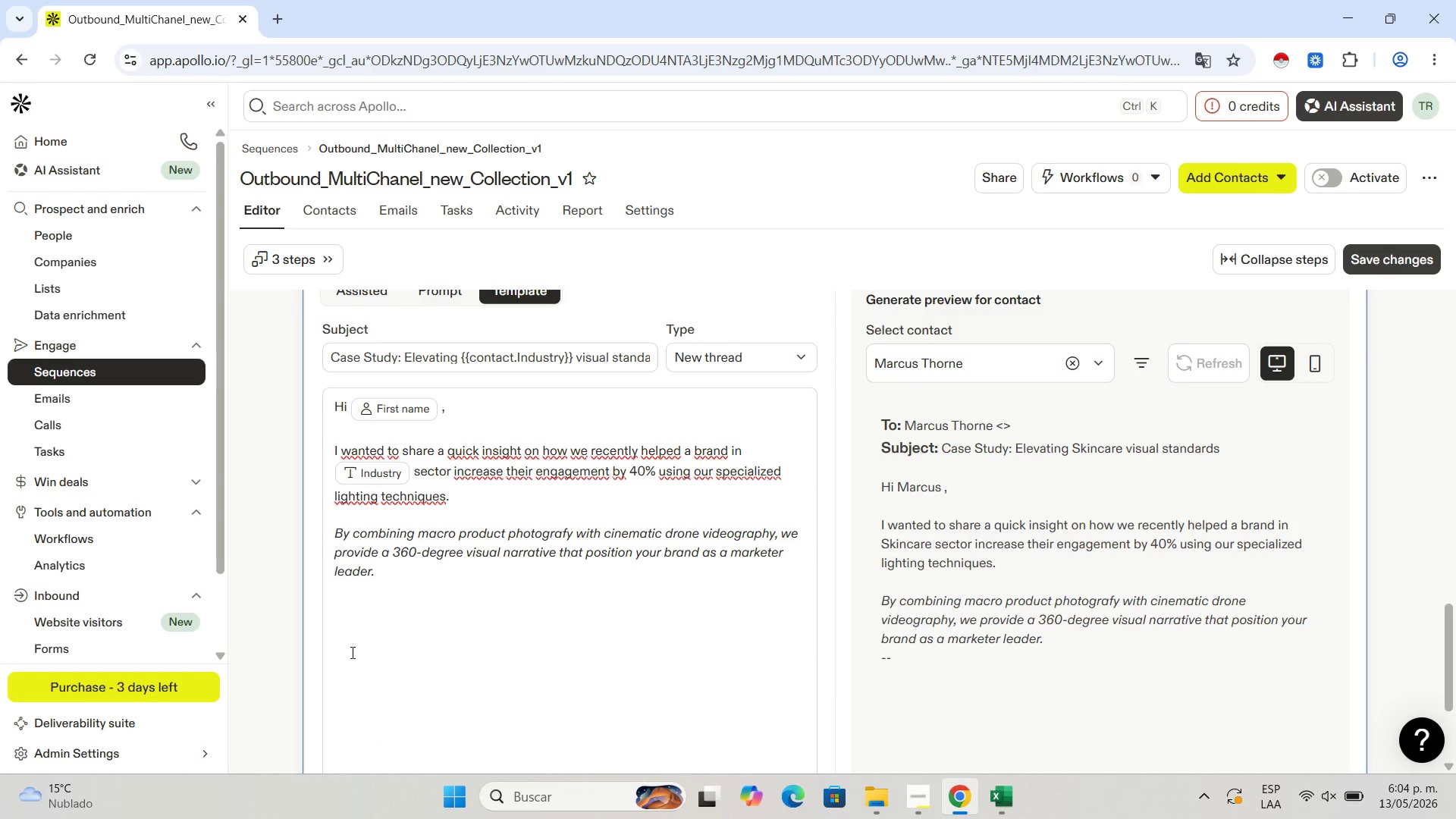 
left_click([340, 651])
 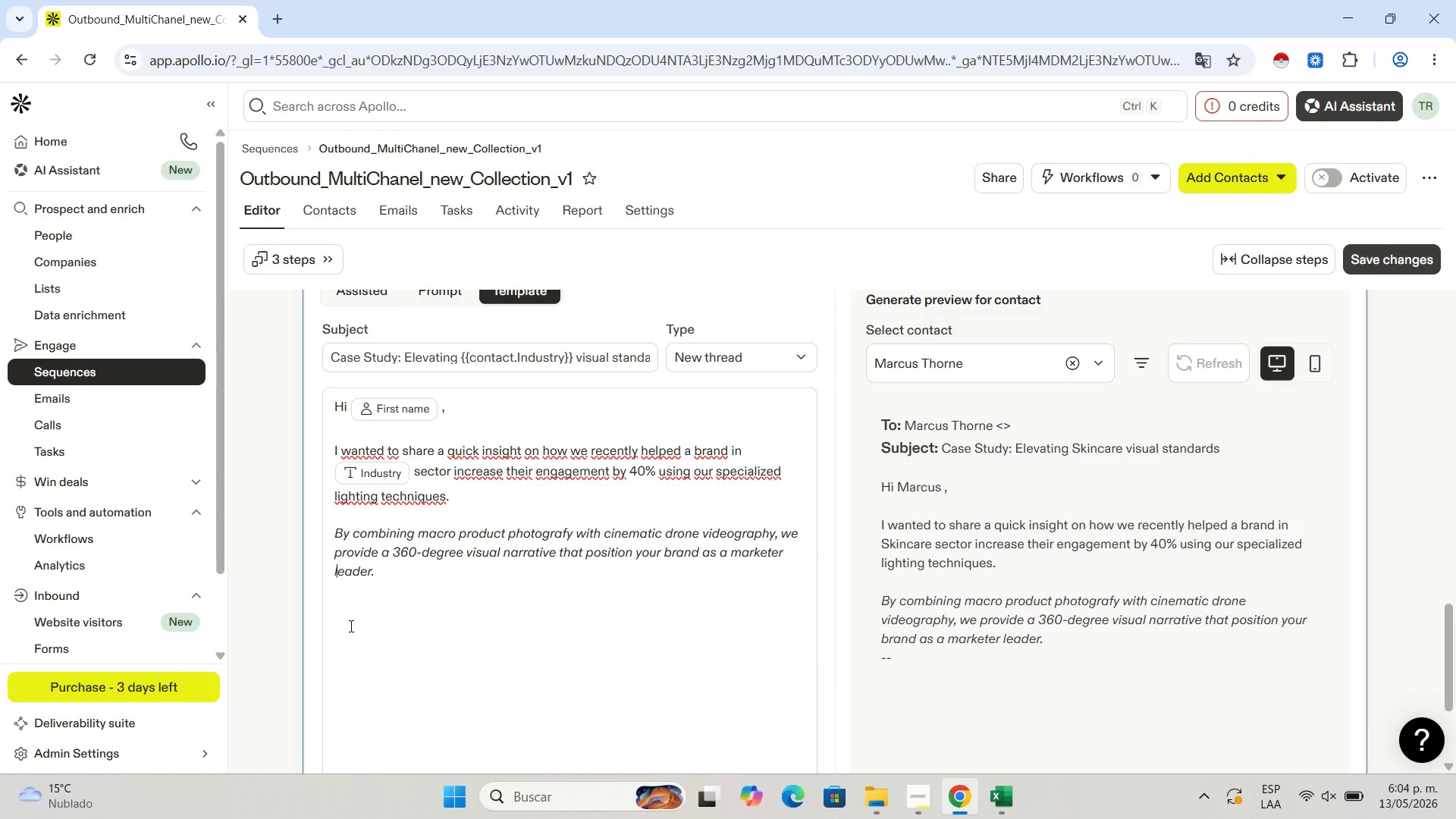 
left_click([350, 626])
 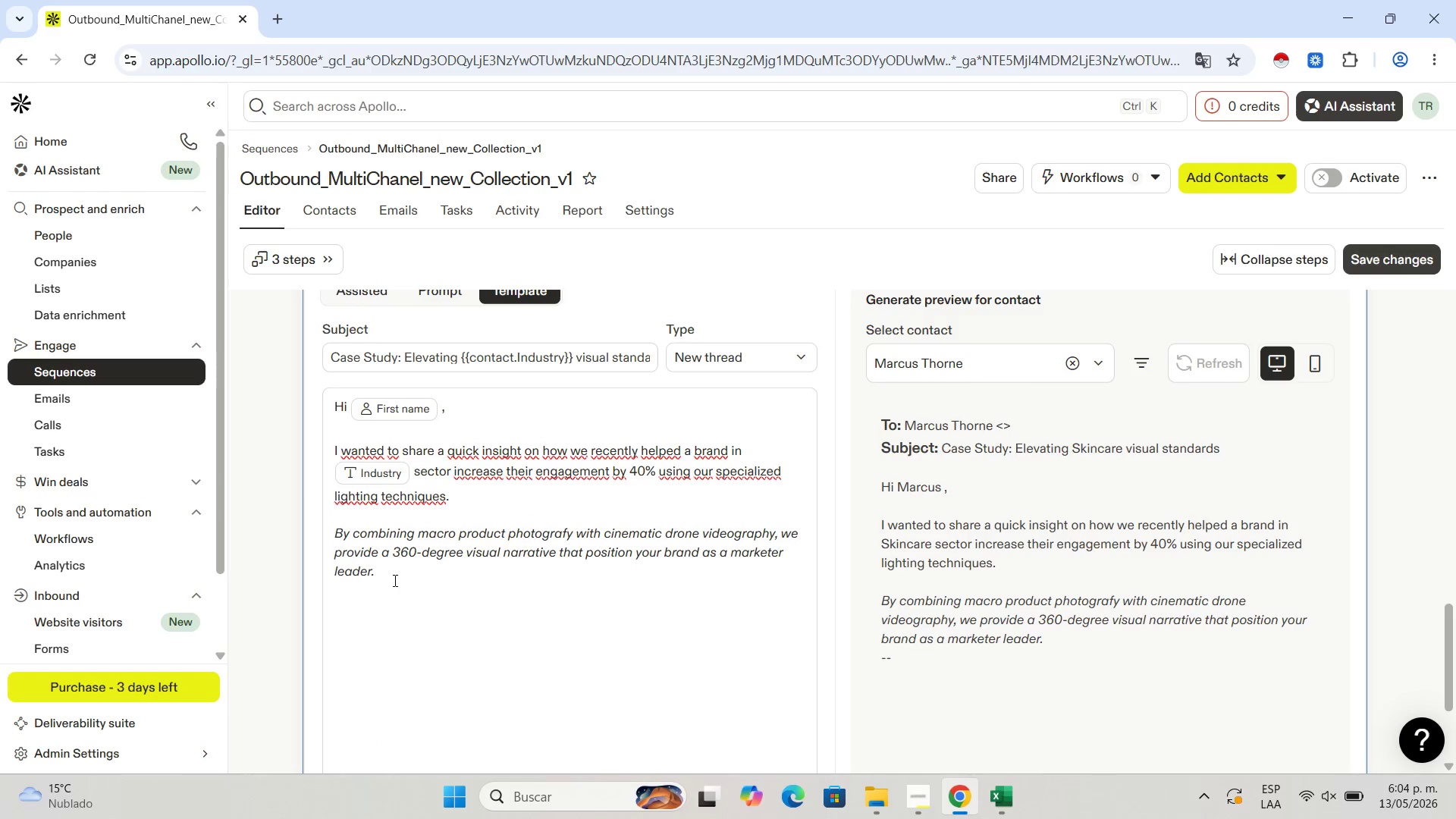 
left_click([394, 580])
 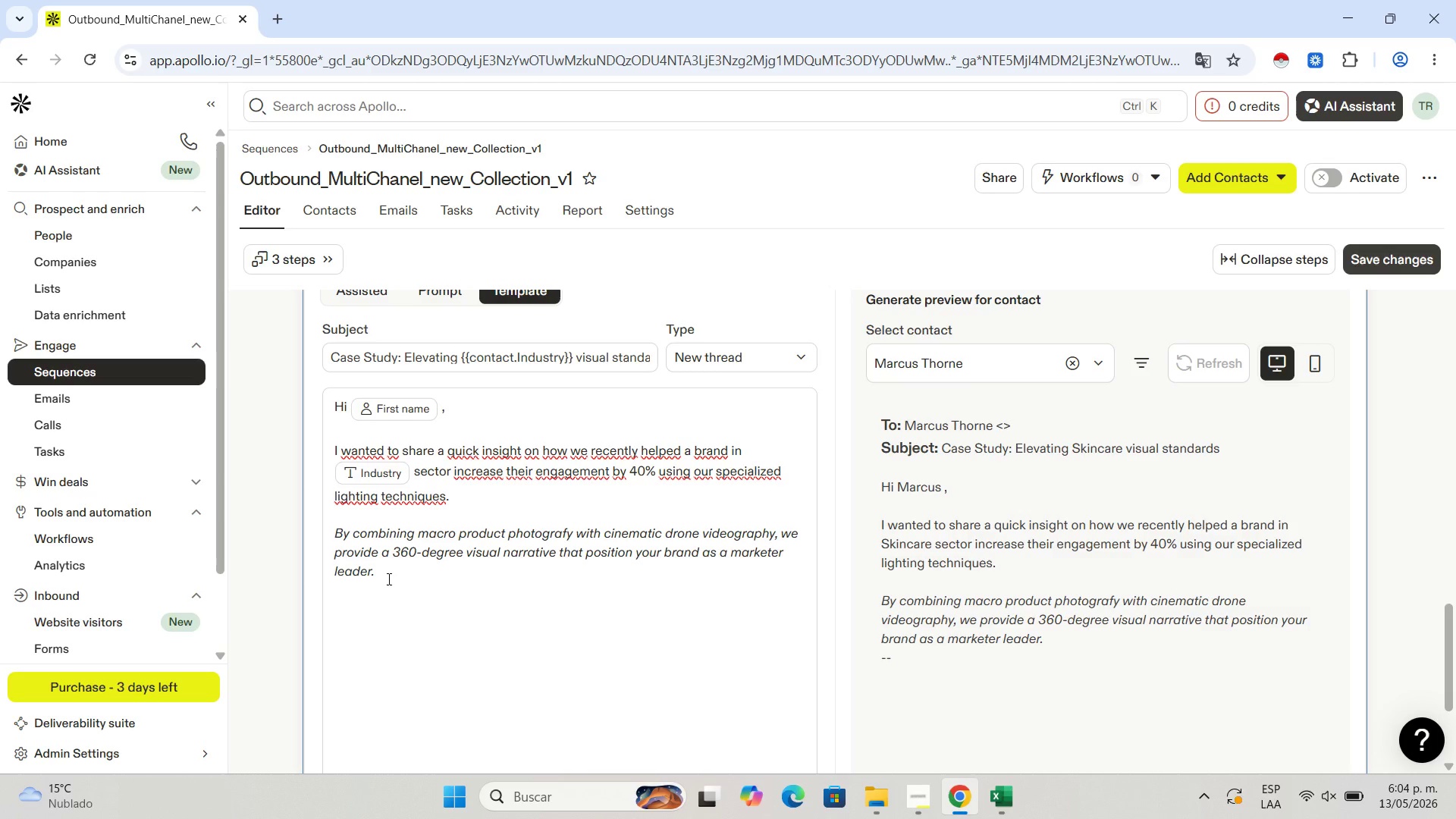 
key(Enter)
 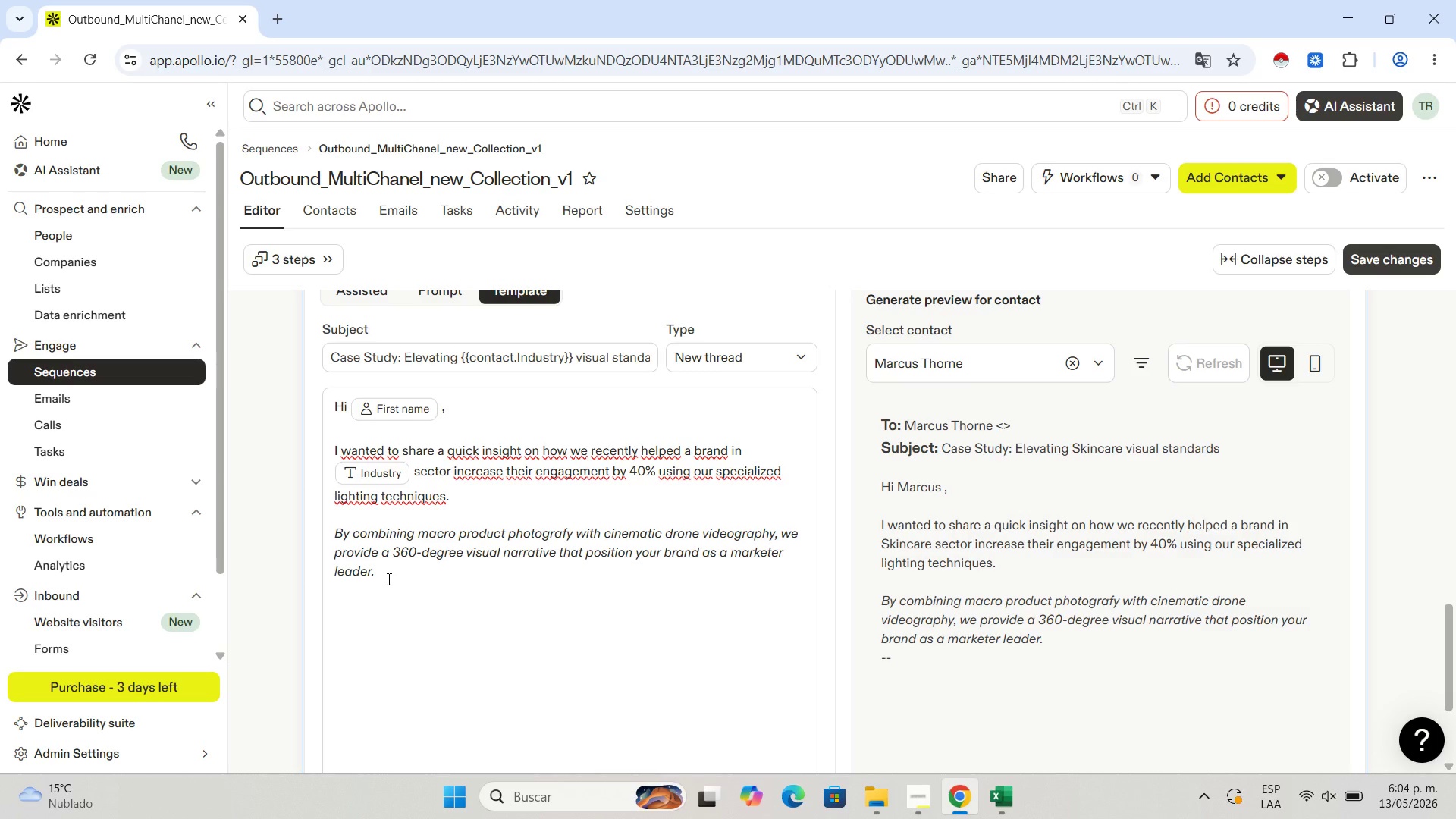 
key(Enter)
 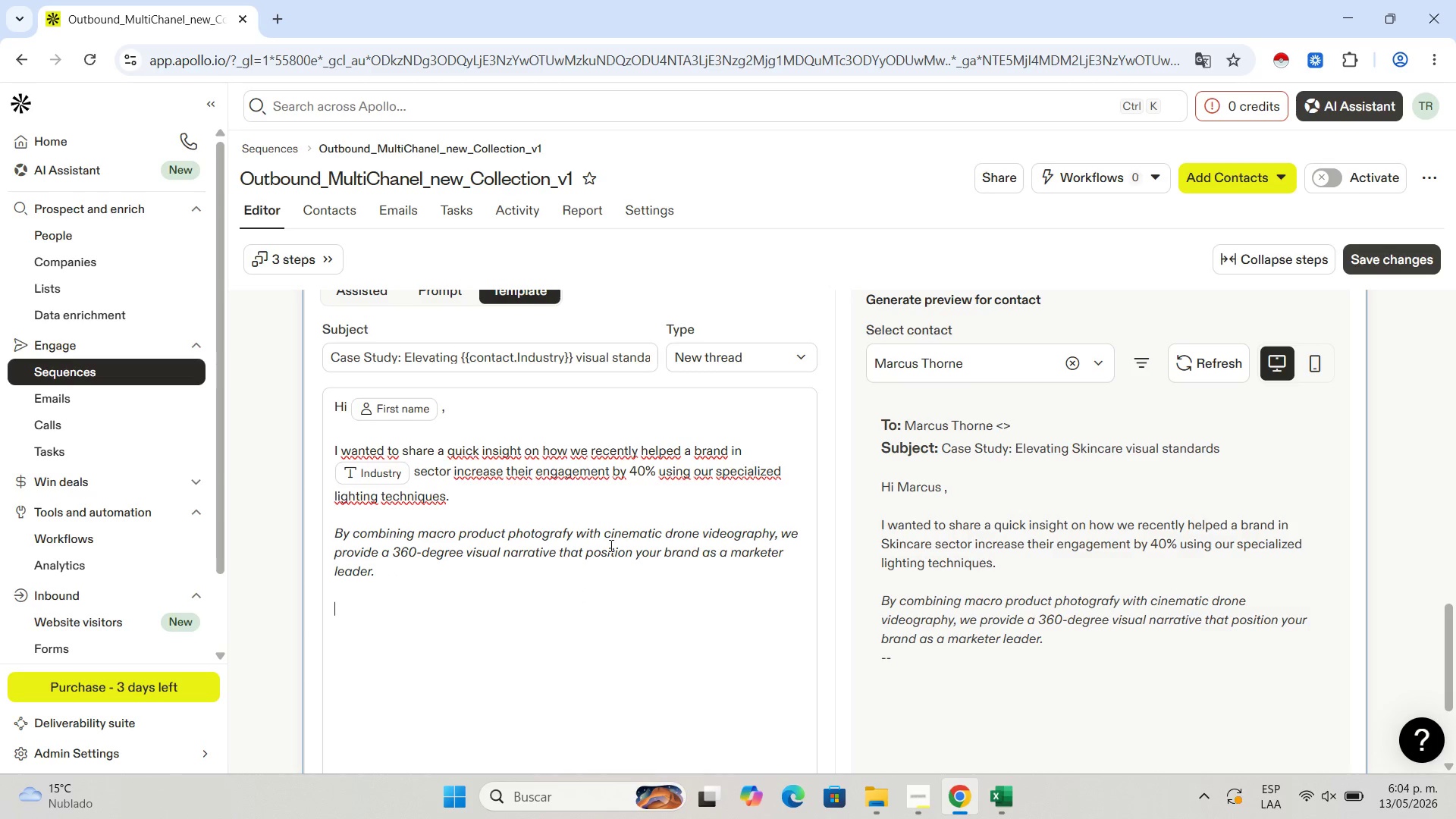 
scroll: coordinate [607, 556], scroll_direction: down, amount: 3.0
 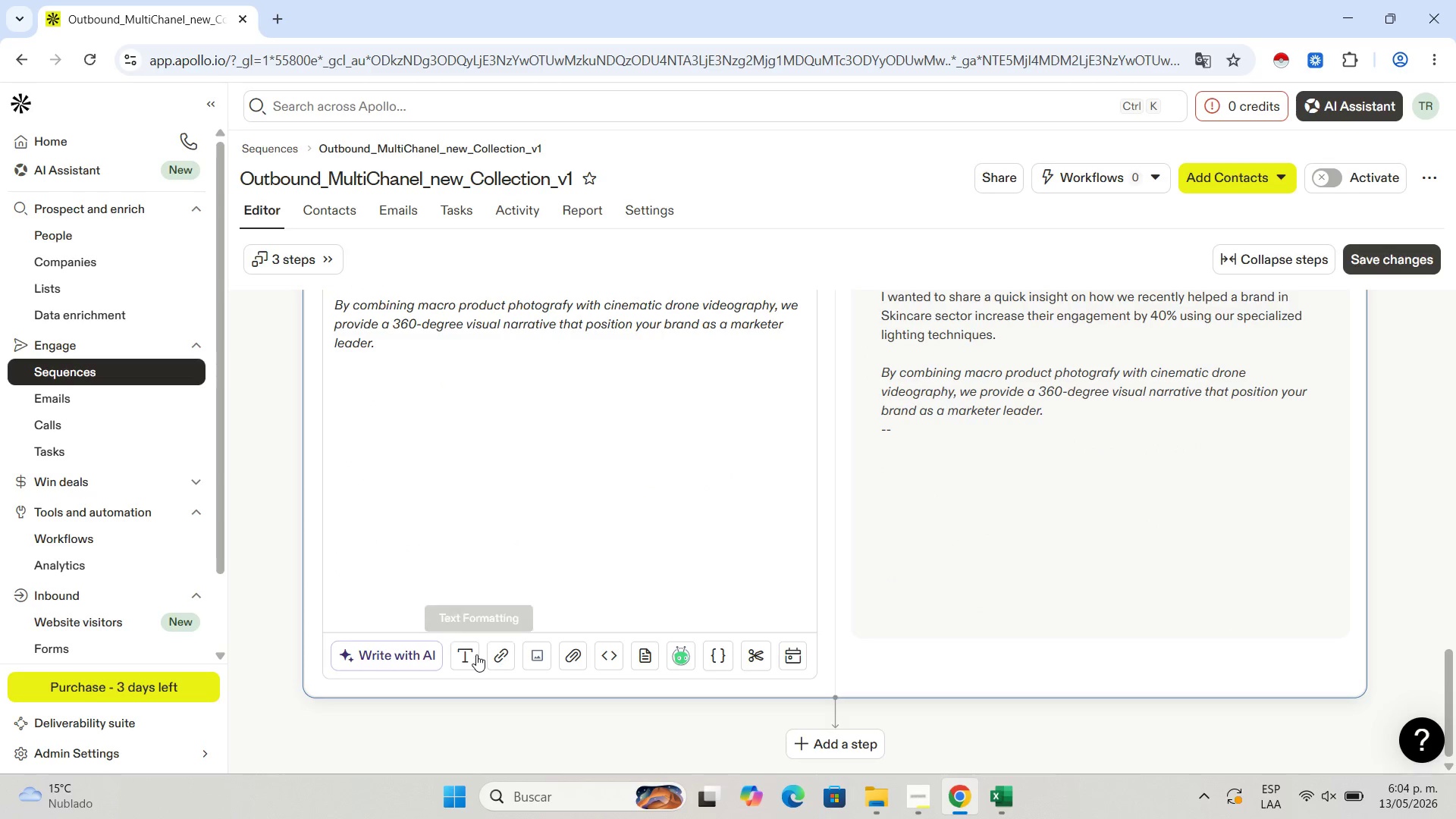 
left_click([472, 654])
 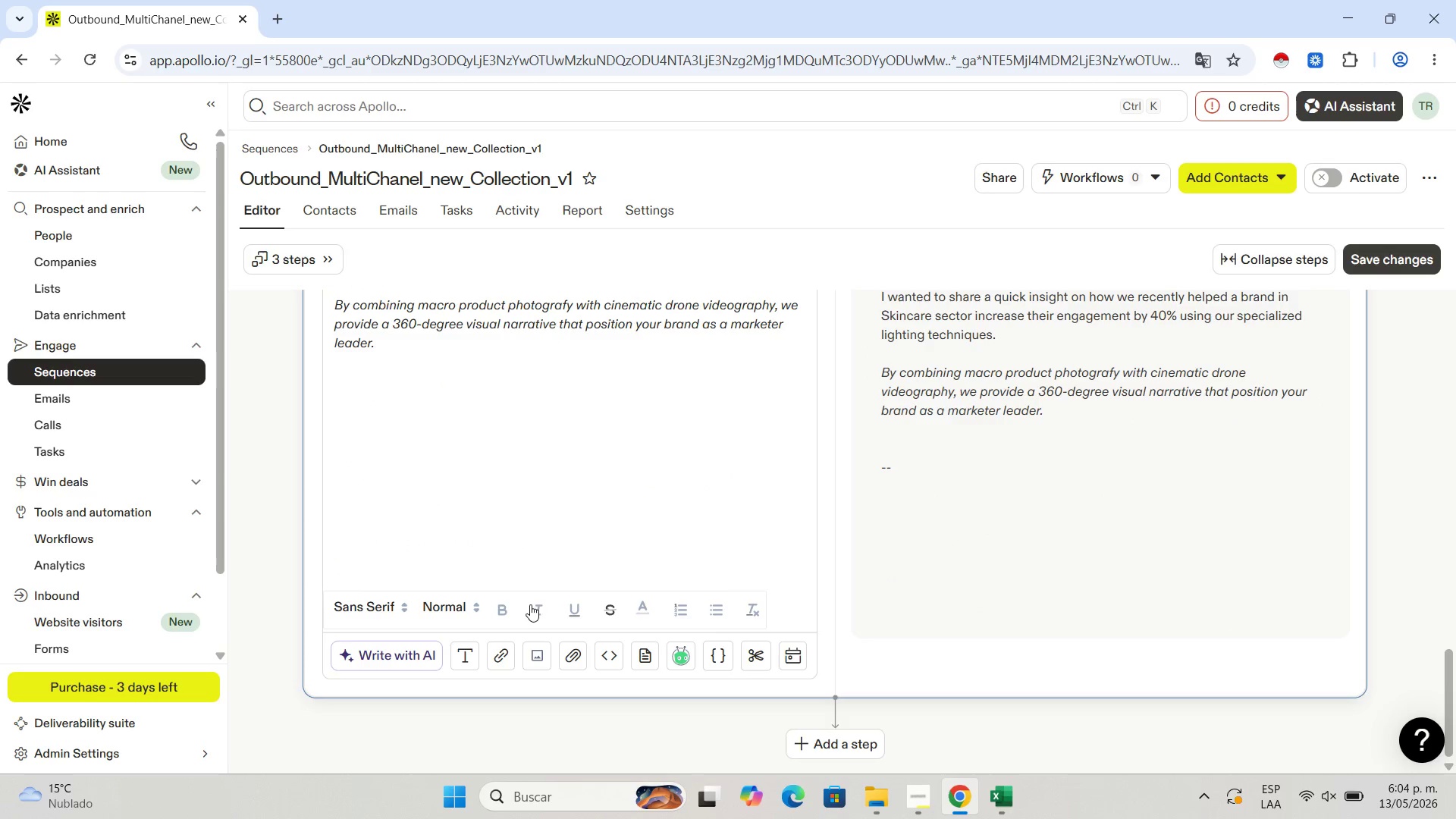 
left_click([533, 606])
 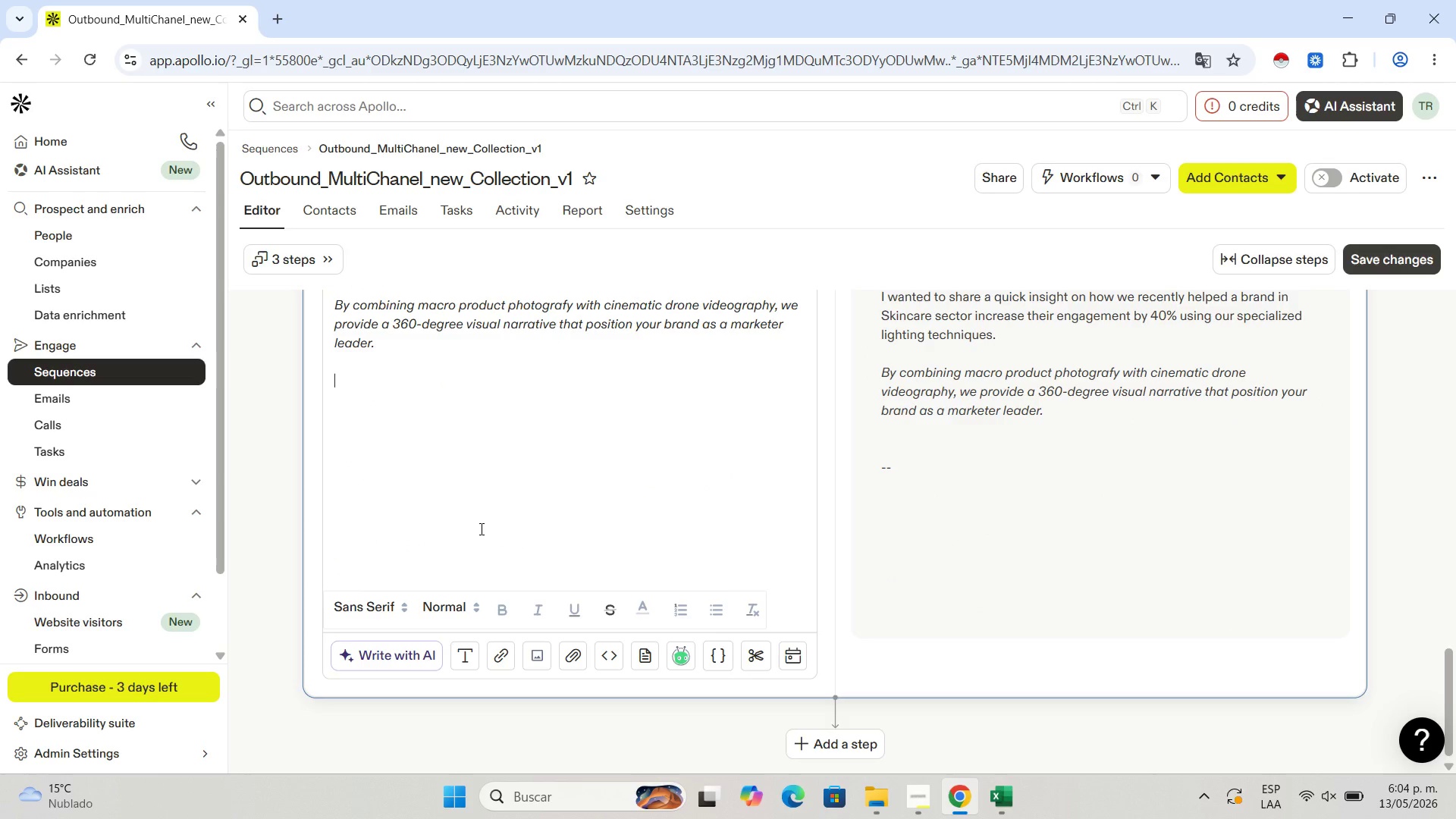 
scroll: coordinate [480, 529], scroll_direction: up, amount: 2.0
 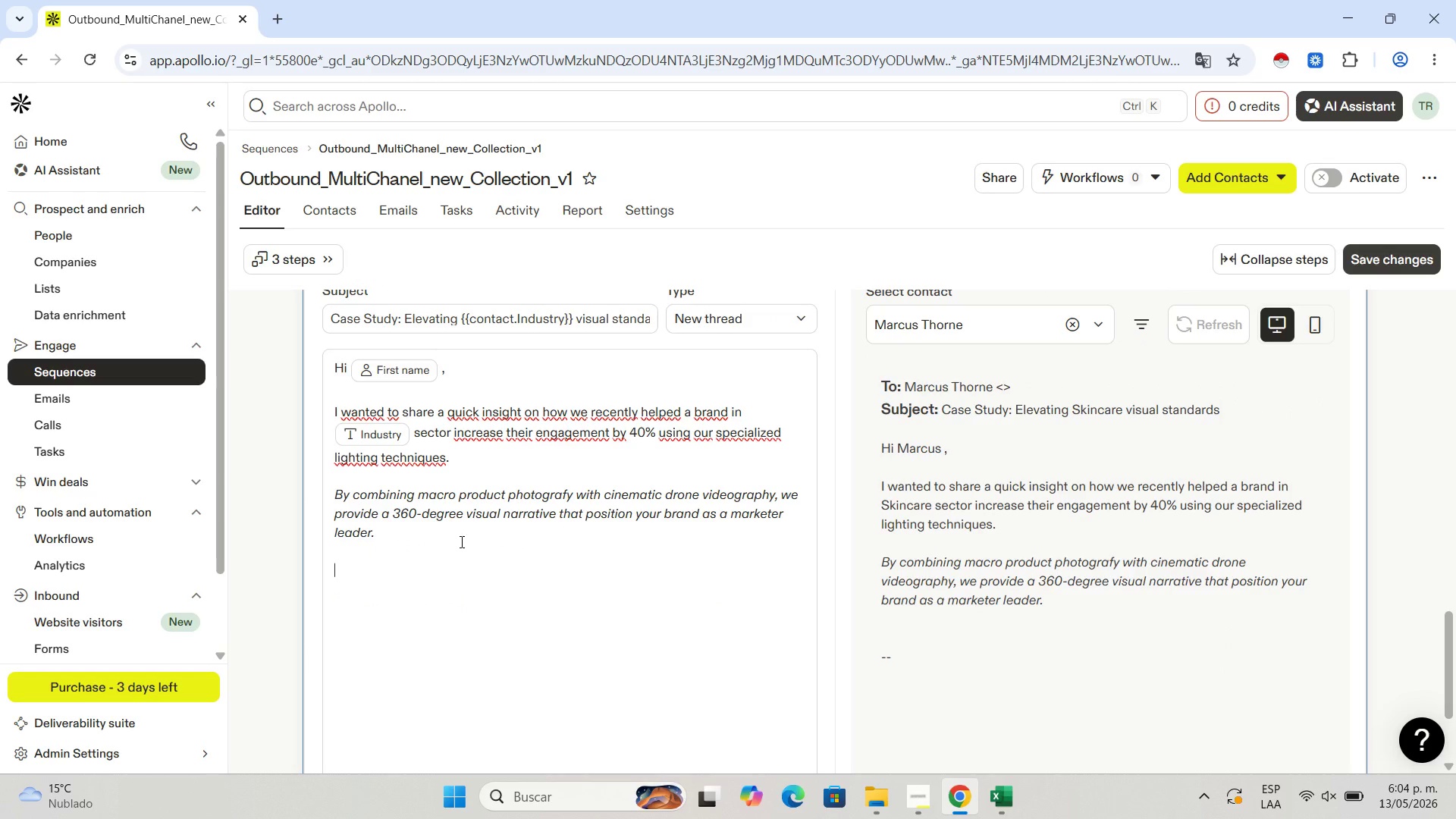 
type(I[d love to show you the specific results we could achieve for '')
 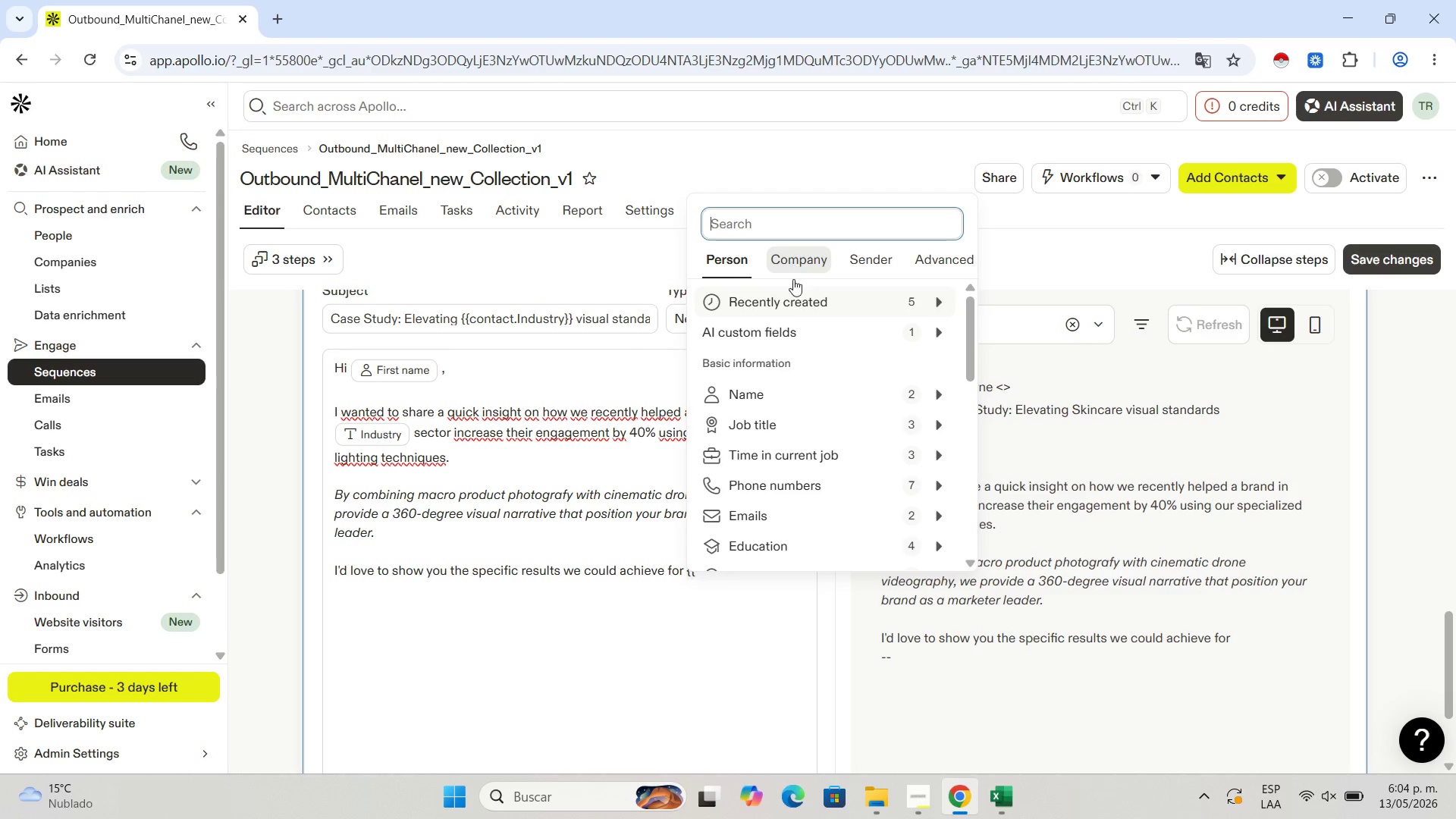 
scroll: coordinate [807, 464], scroll_direction: down, amount: 1.0
 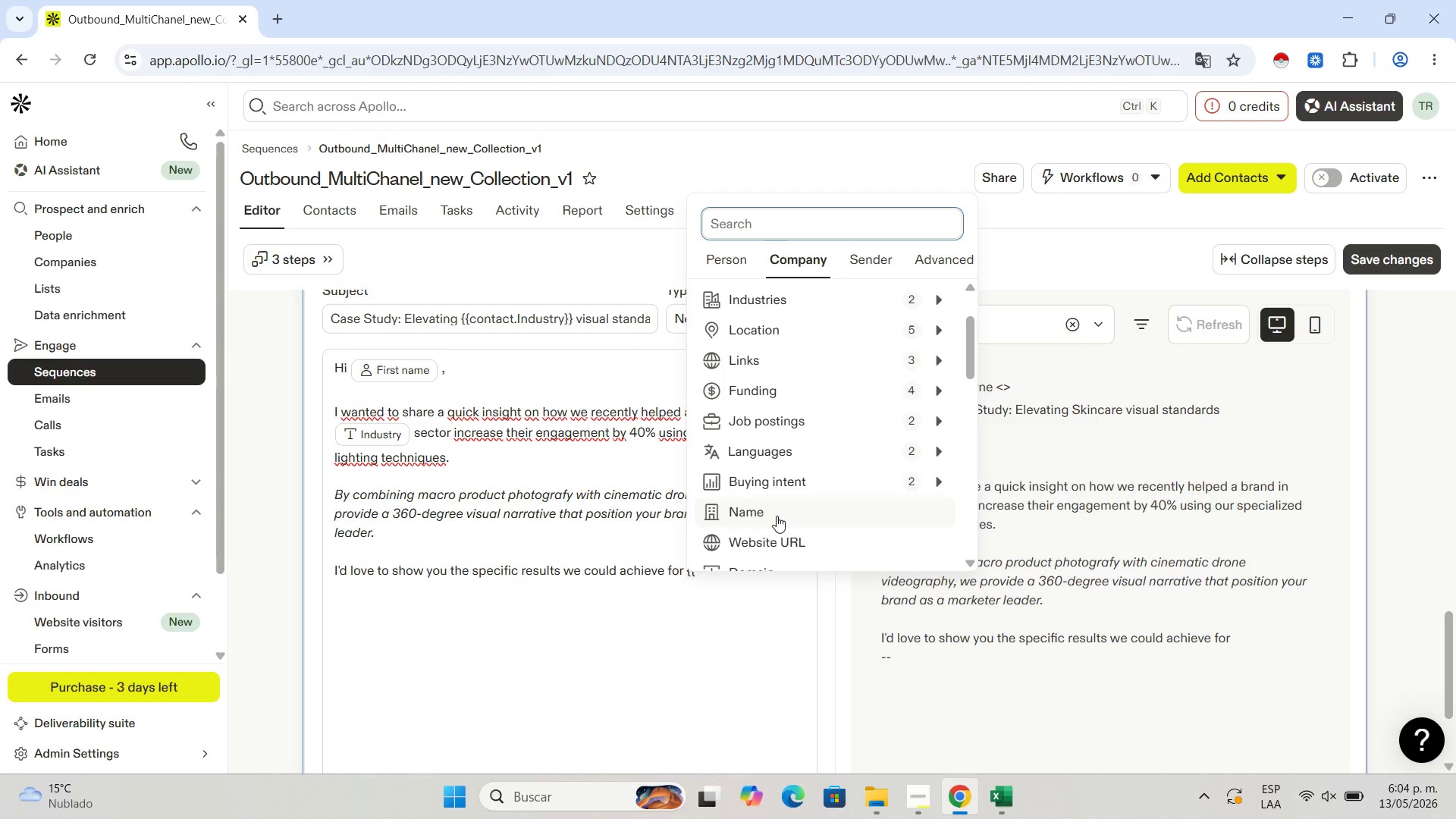 
left_click([777, 516])
 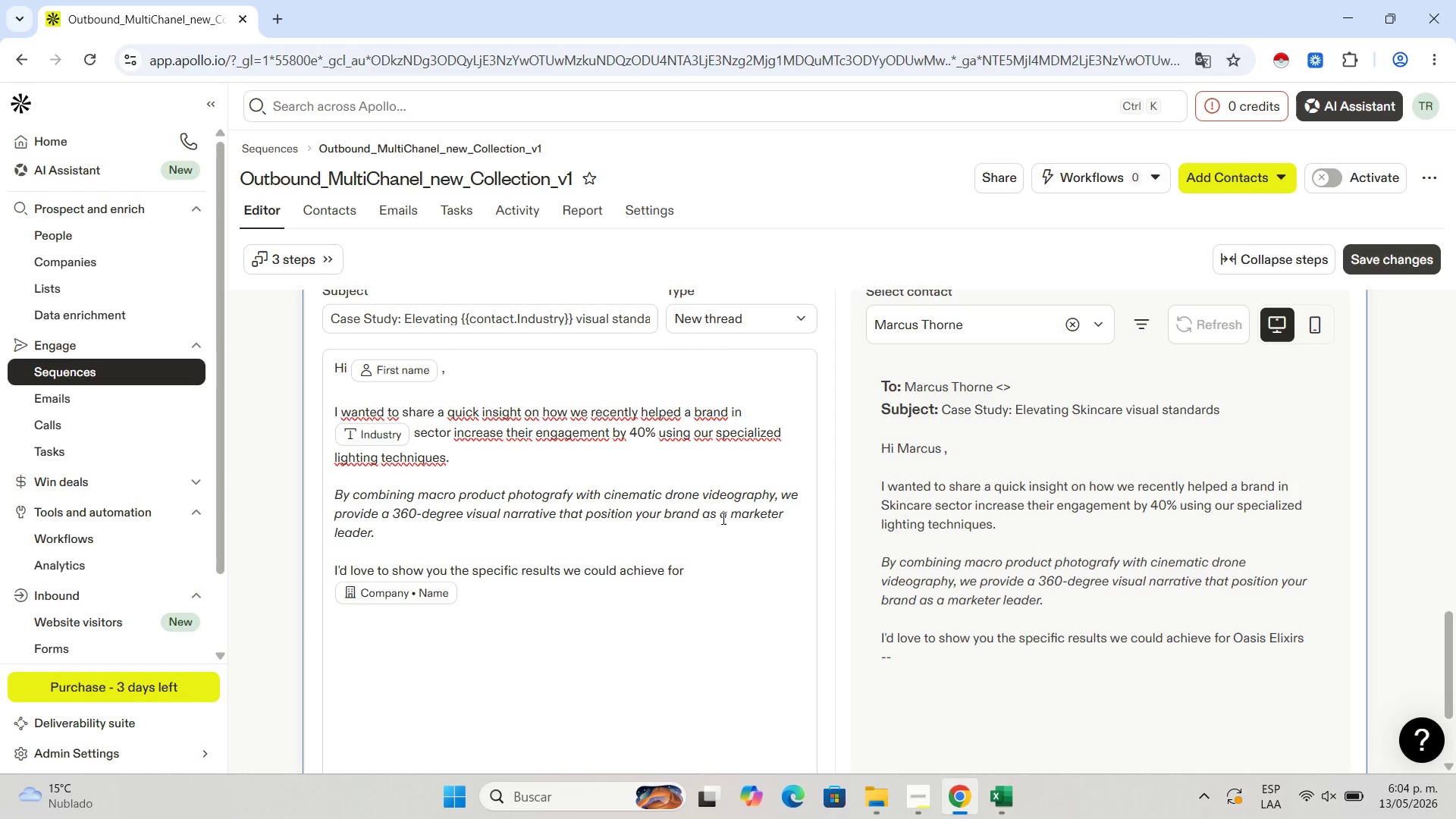 
wait(9.28)
 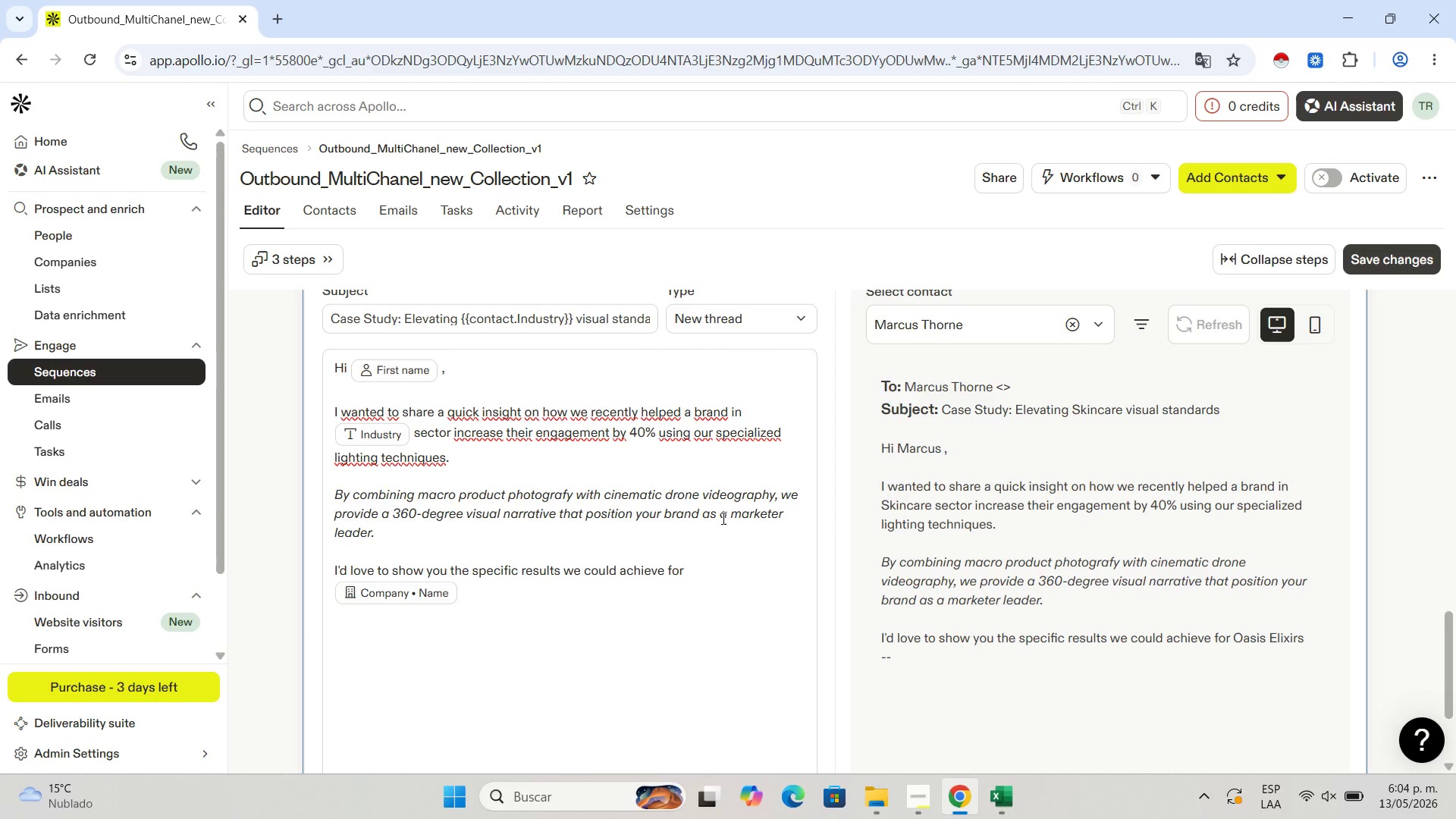 
type( . Do you have a window for a brief )
 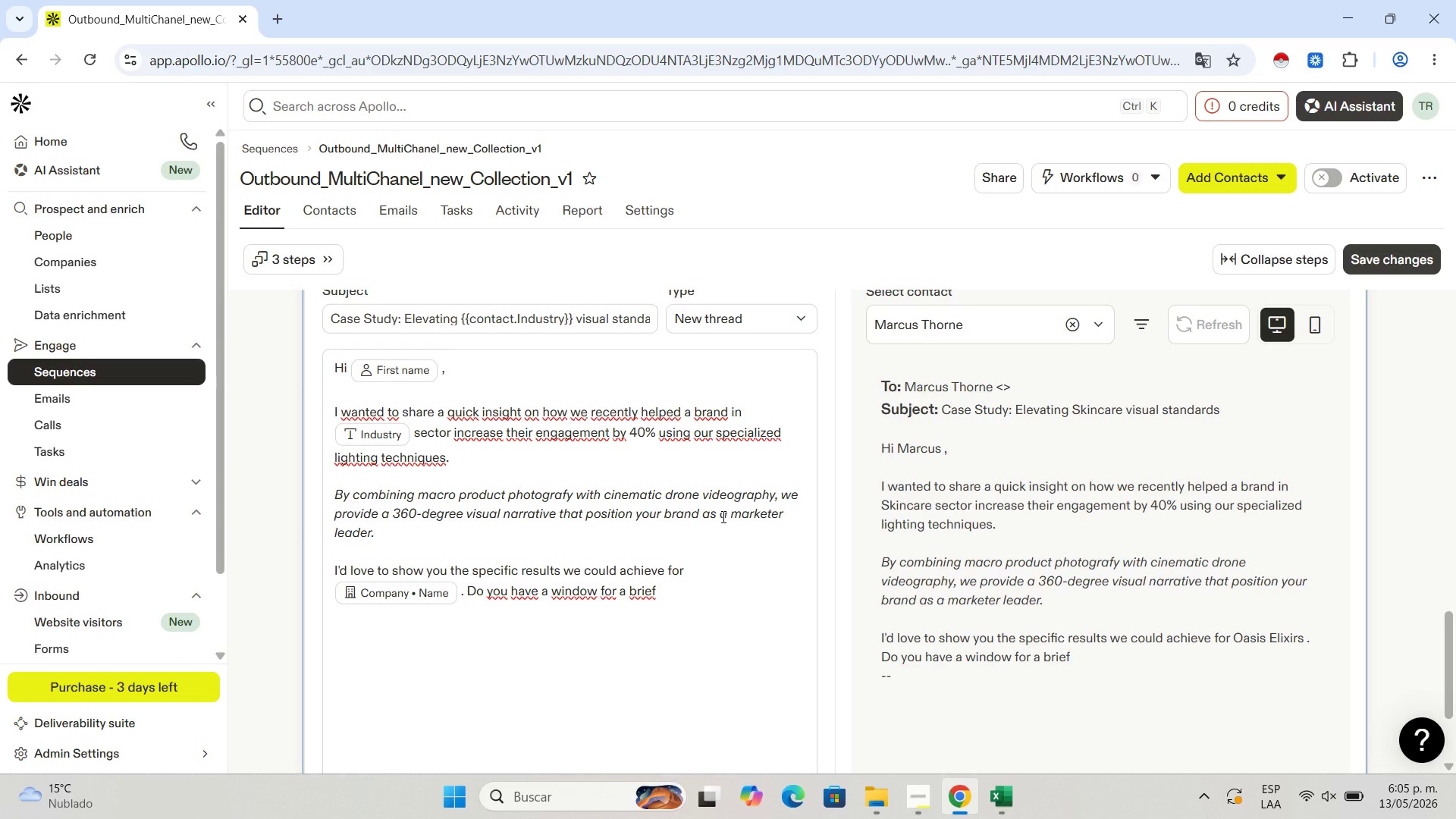 
wait(5.24)
 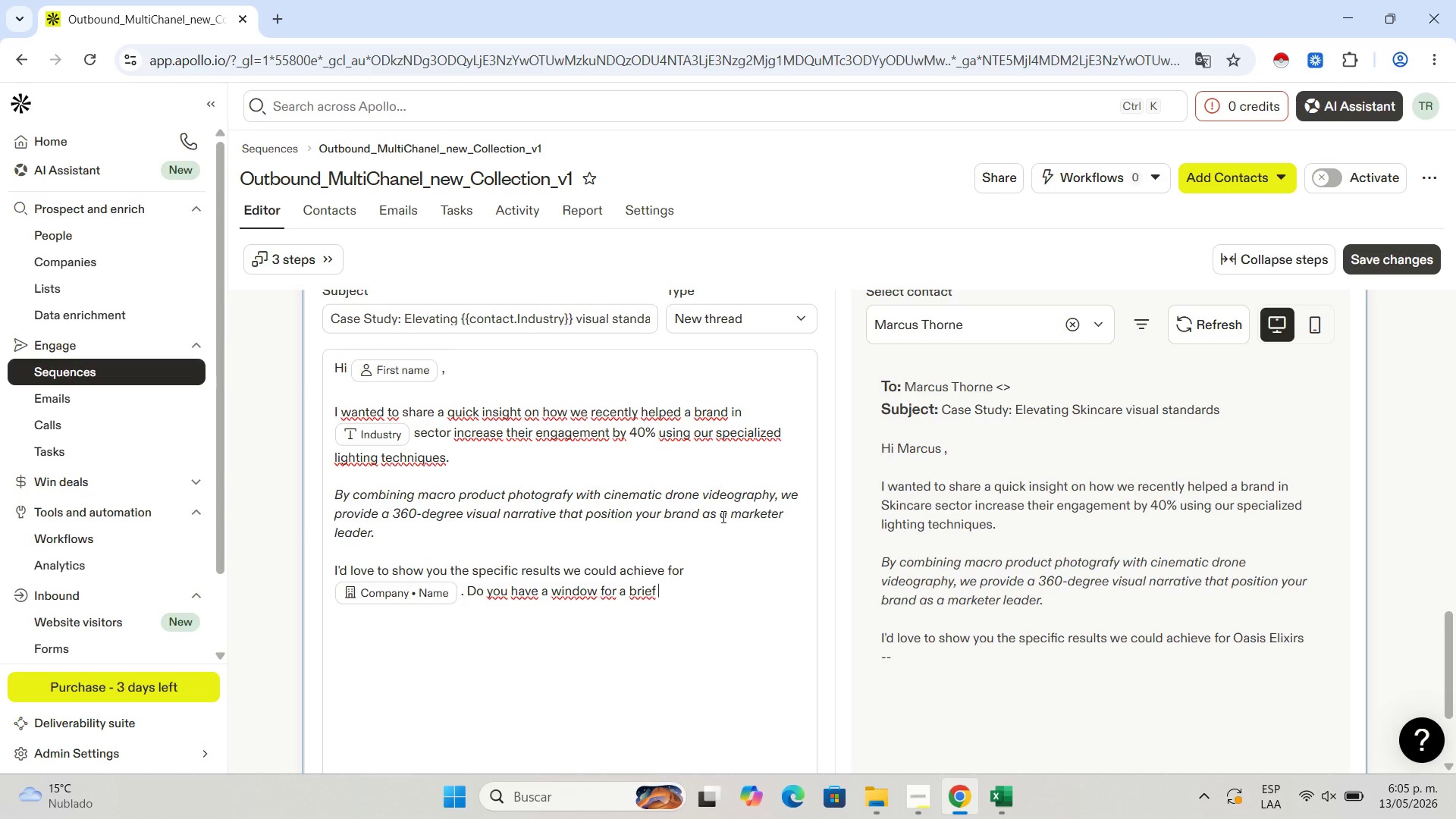 
type(call later this week{)
 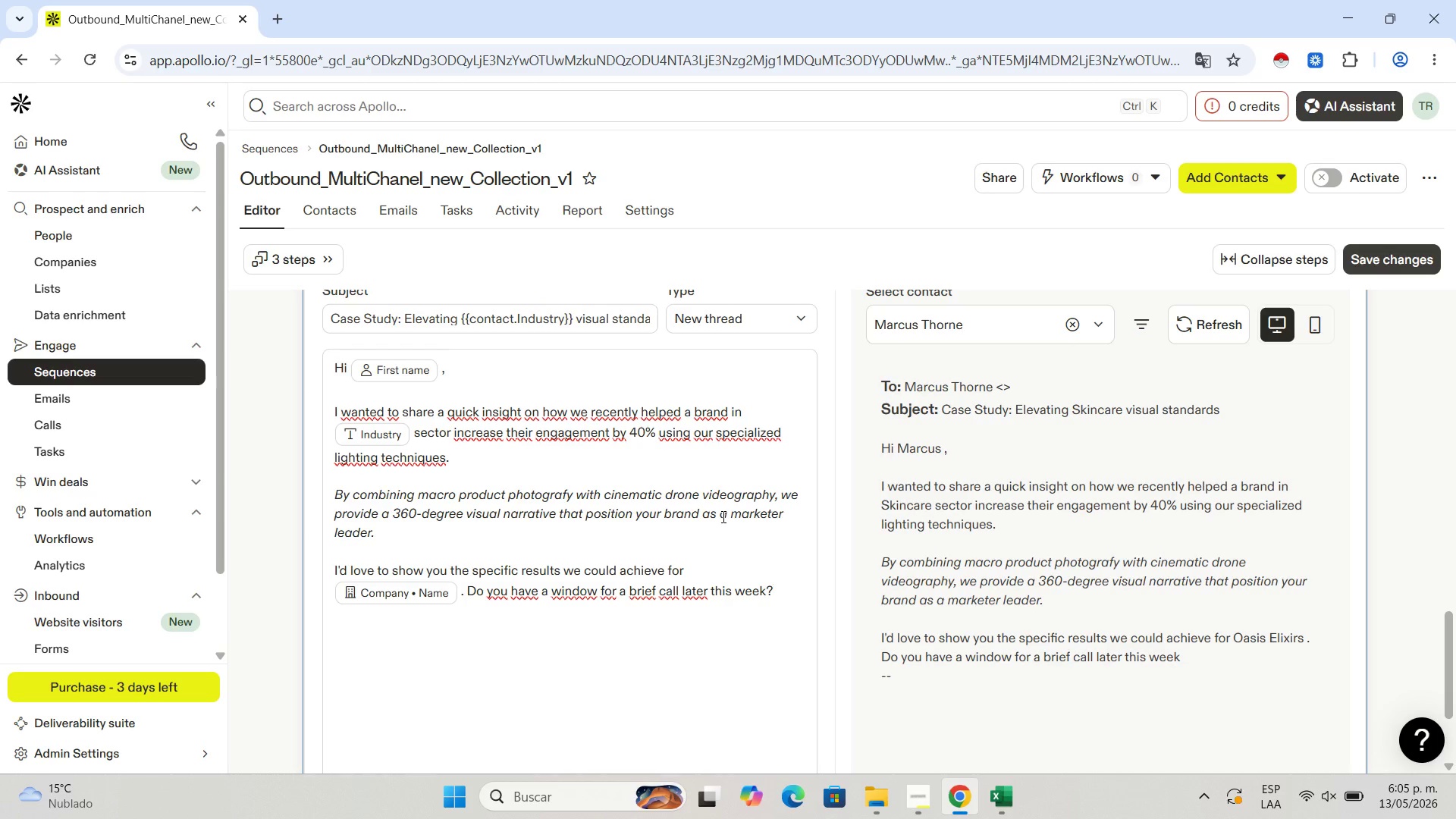 
key(Enter)
 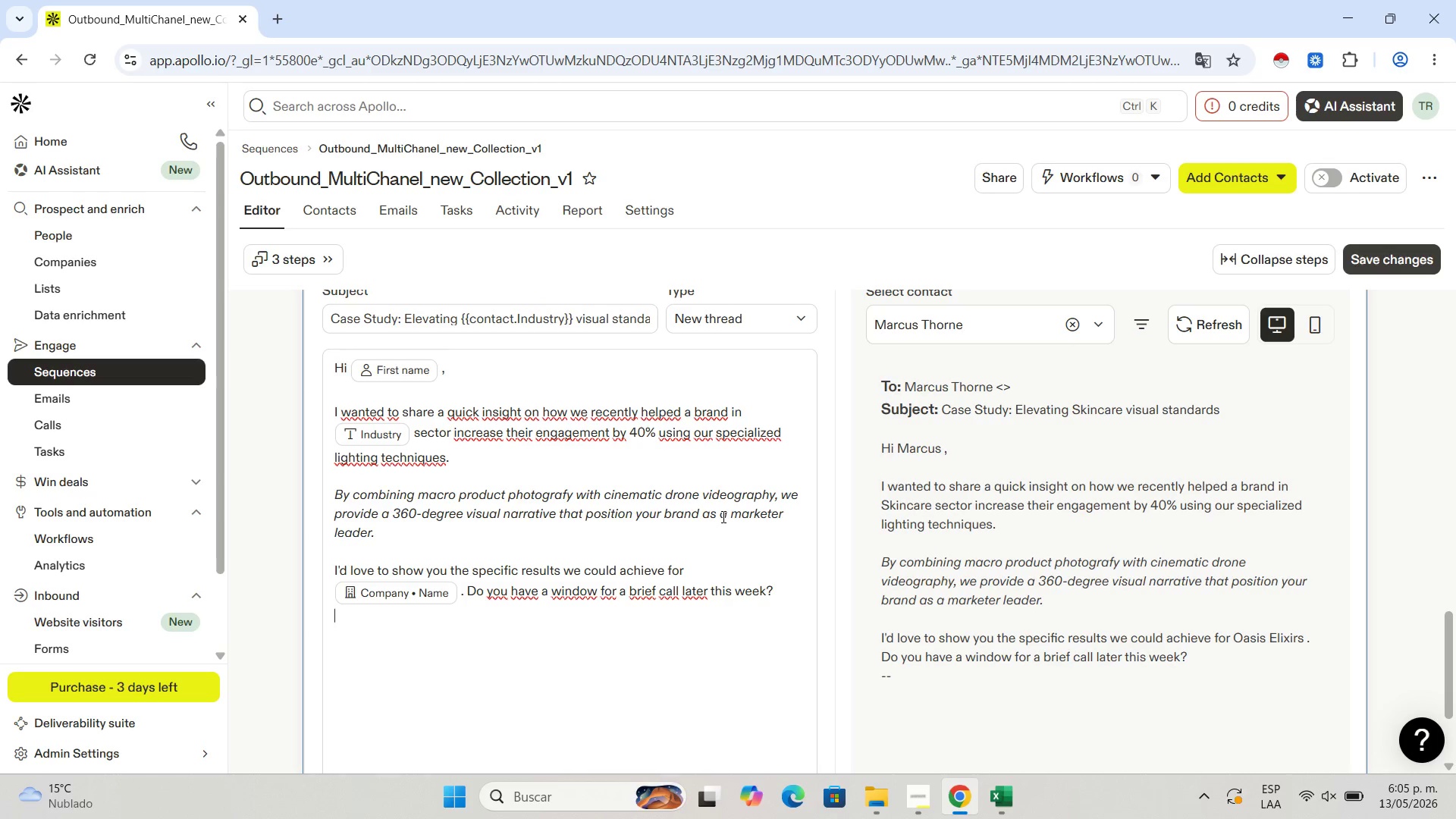 
key(Enter)
 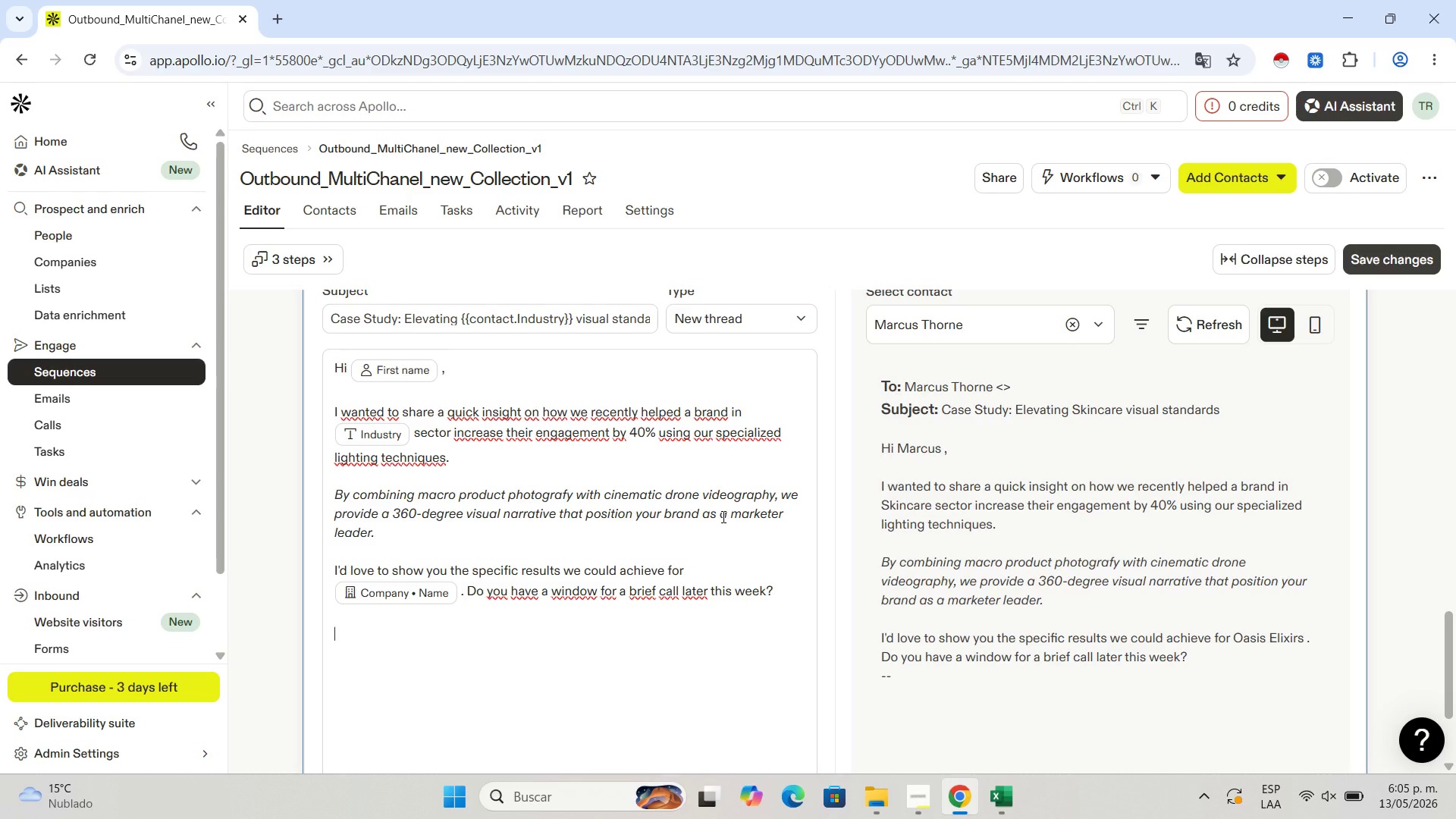 
type(Best regards )
key(Backspace)
type(,)
 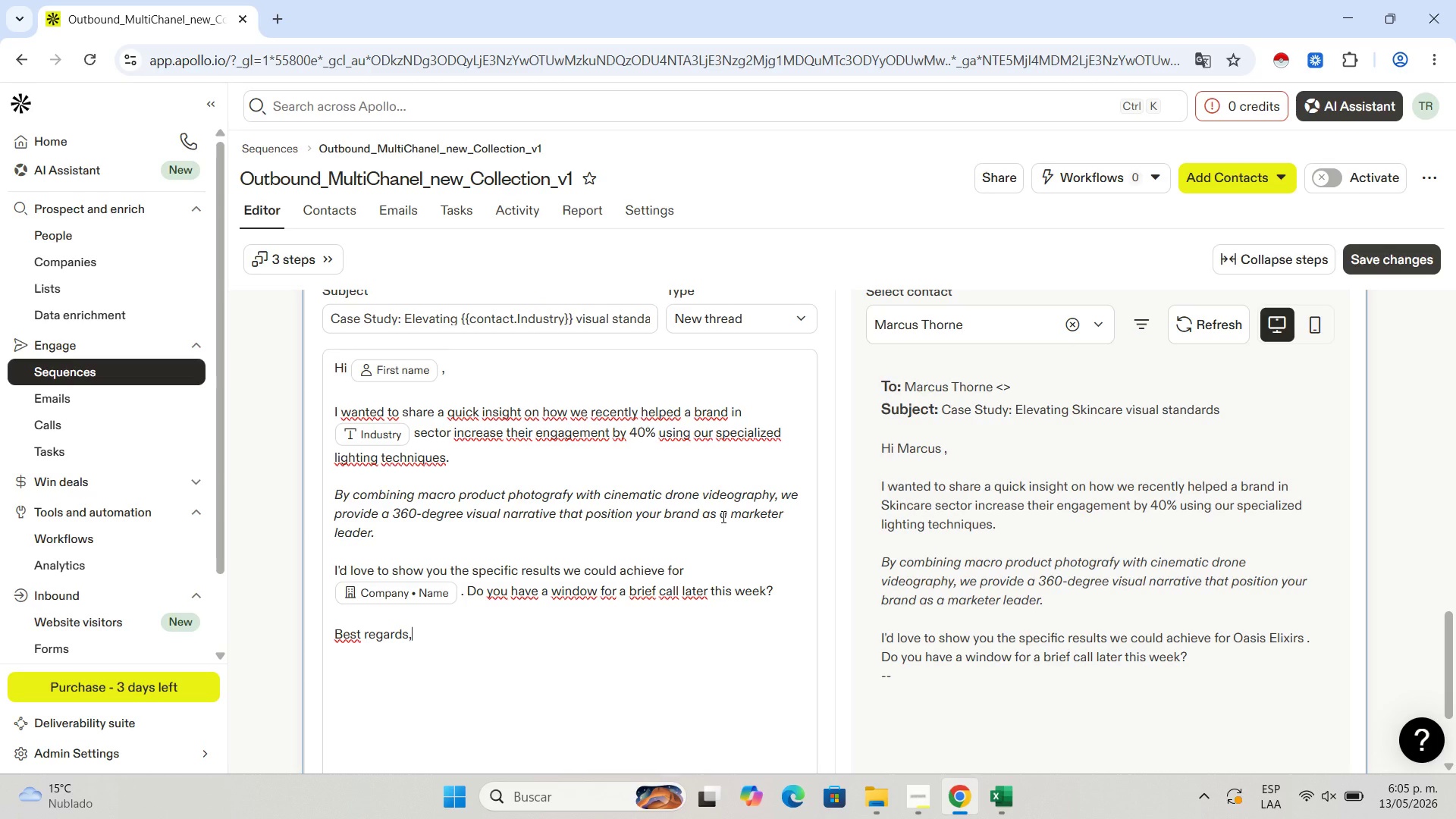 
key(Enter)
 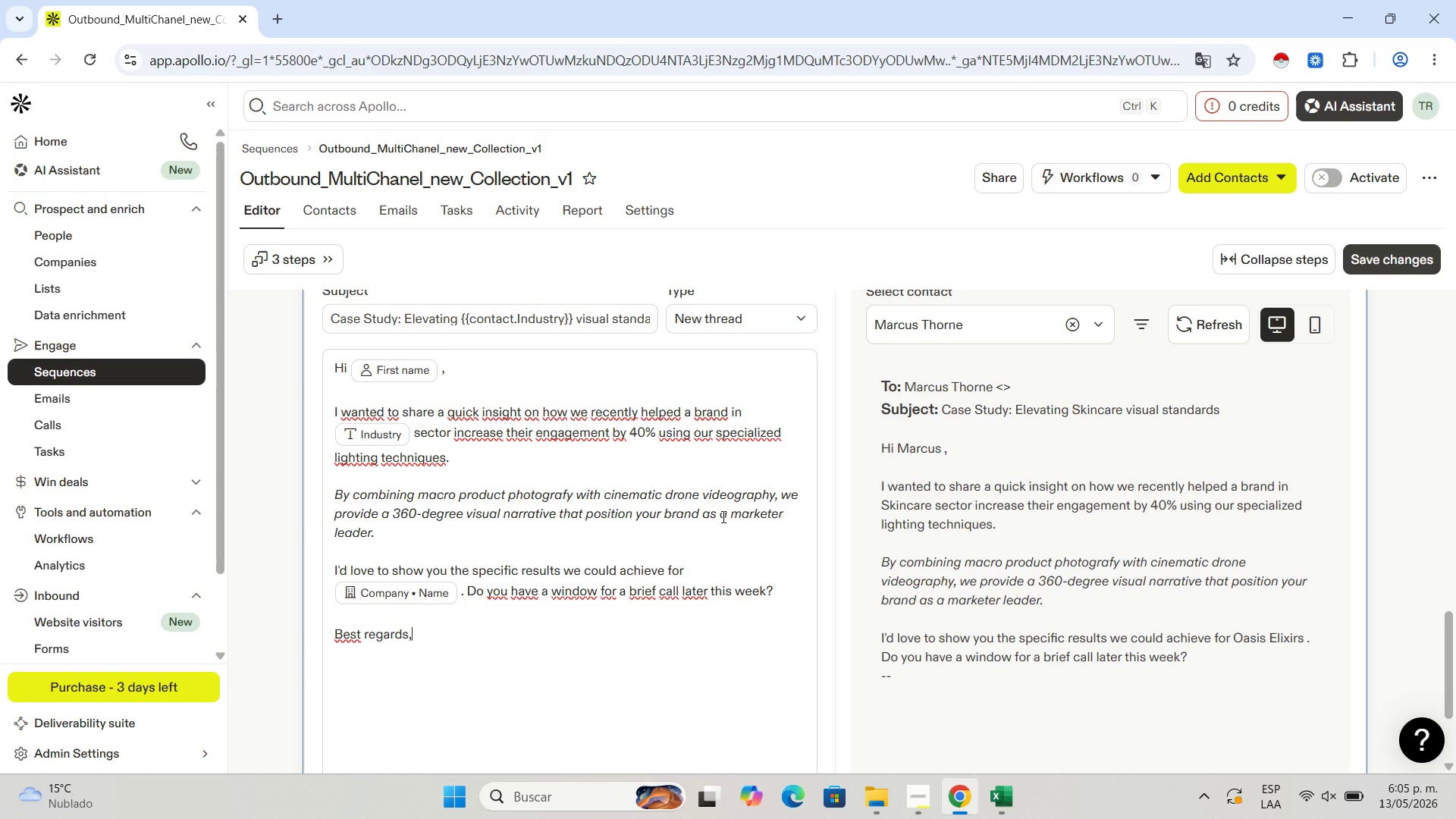 
key(Enter)
 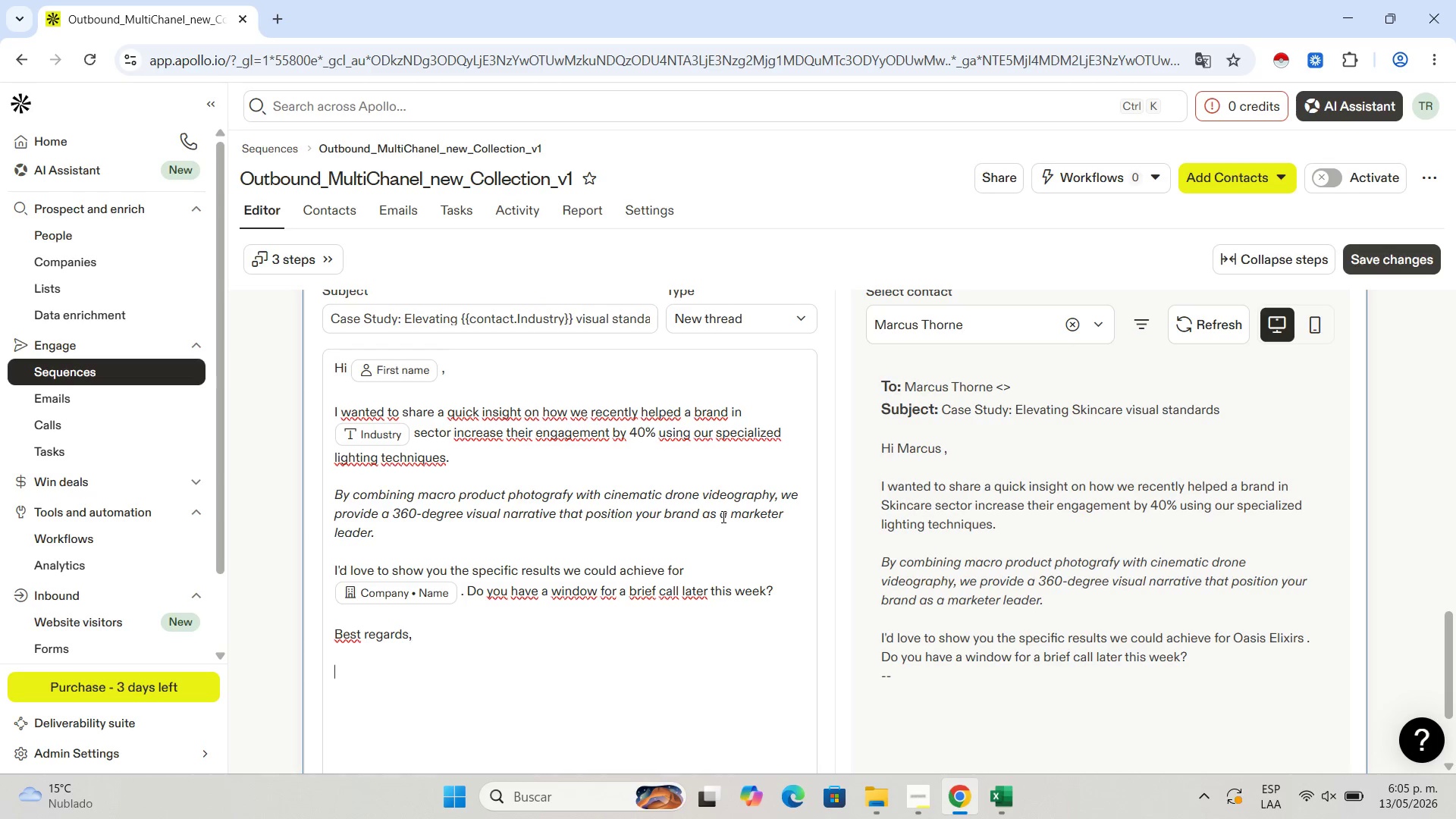 
type(Laura Agudelo)
 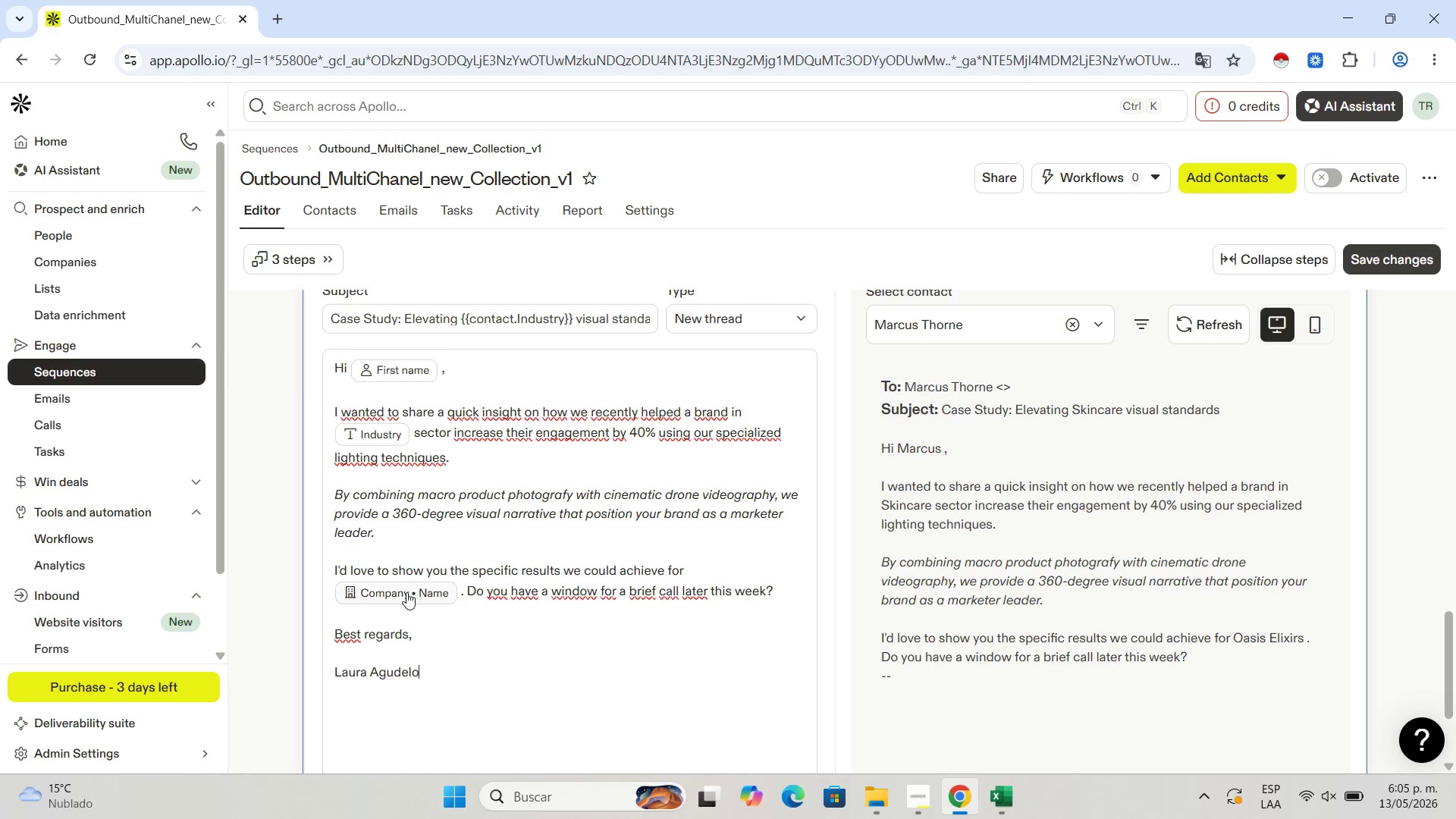 
left_click([364, 657])
 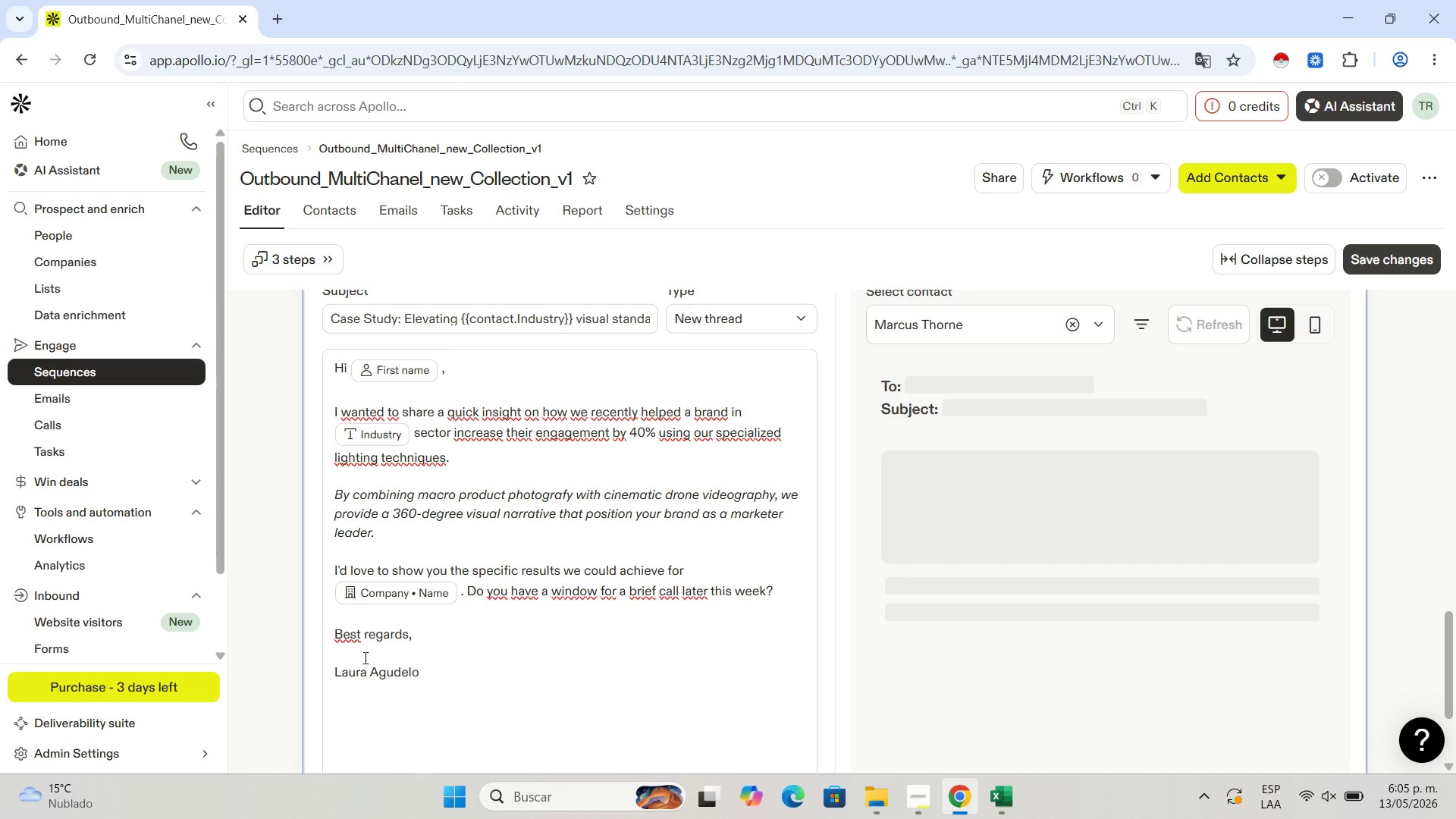 
key(Backspace)
 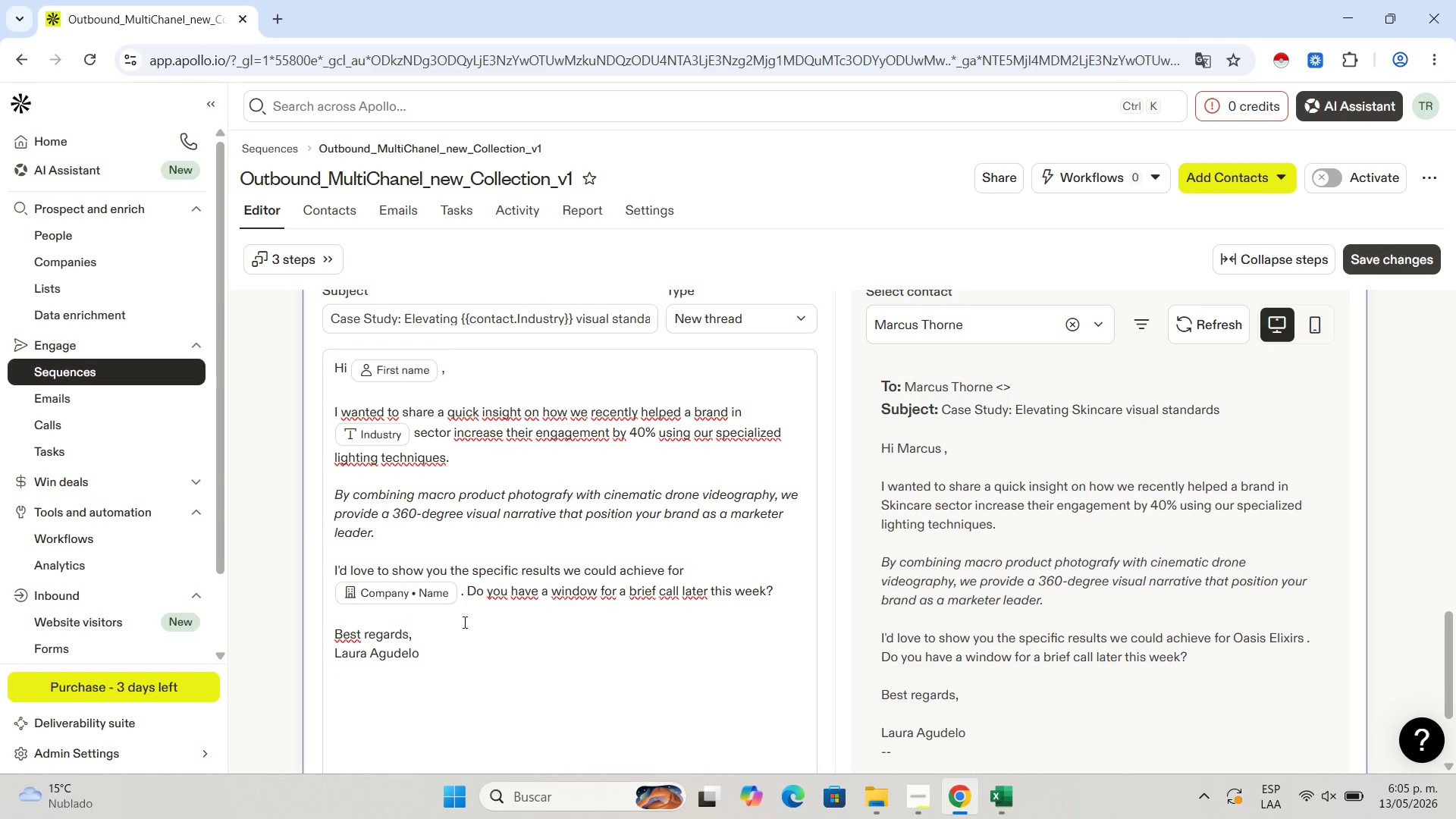 
left_click([423, 638])
 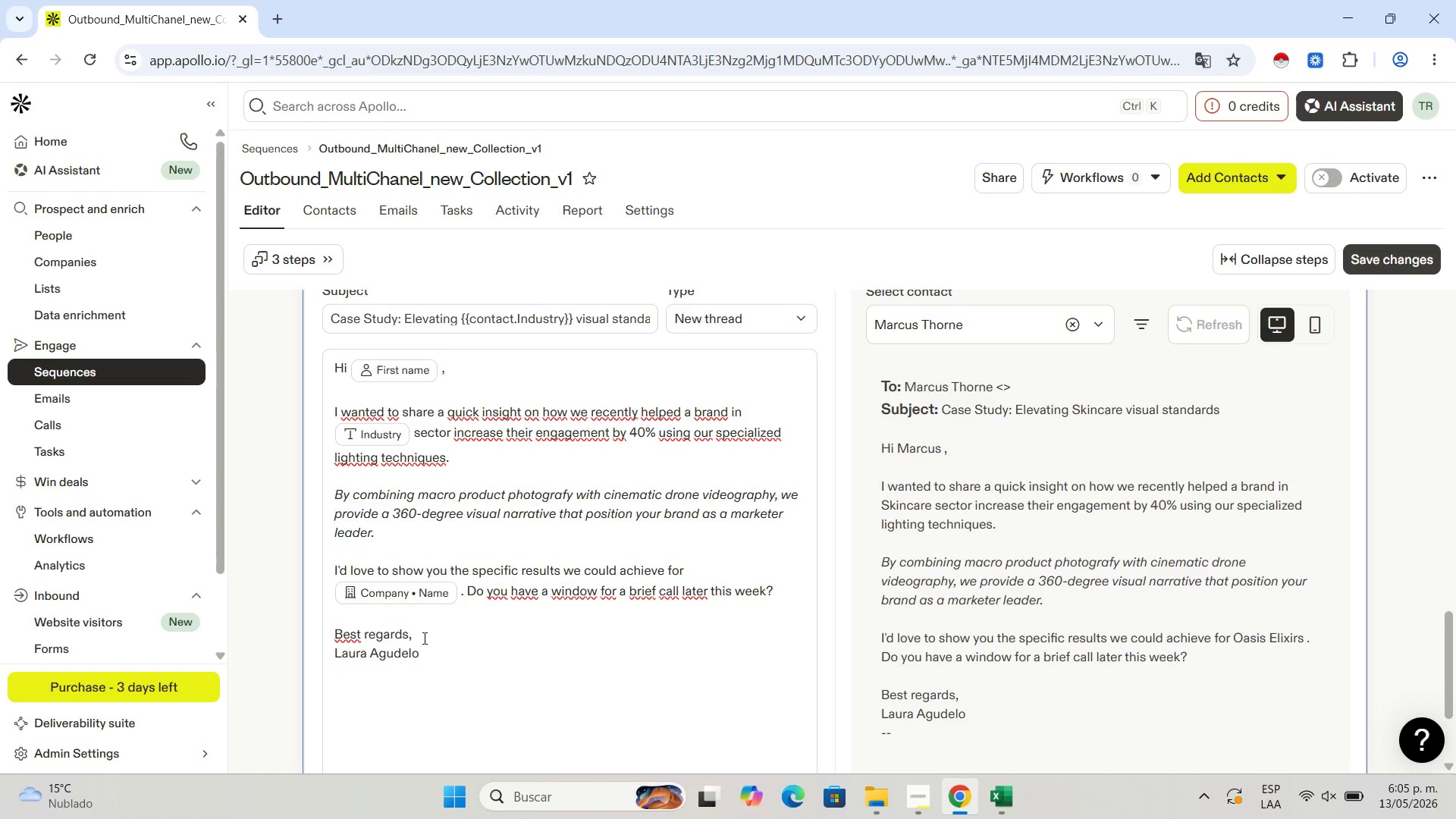 
key(Enter)
 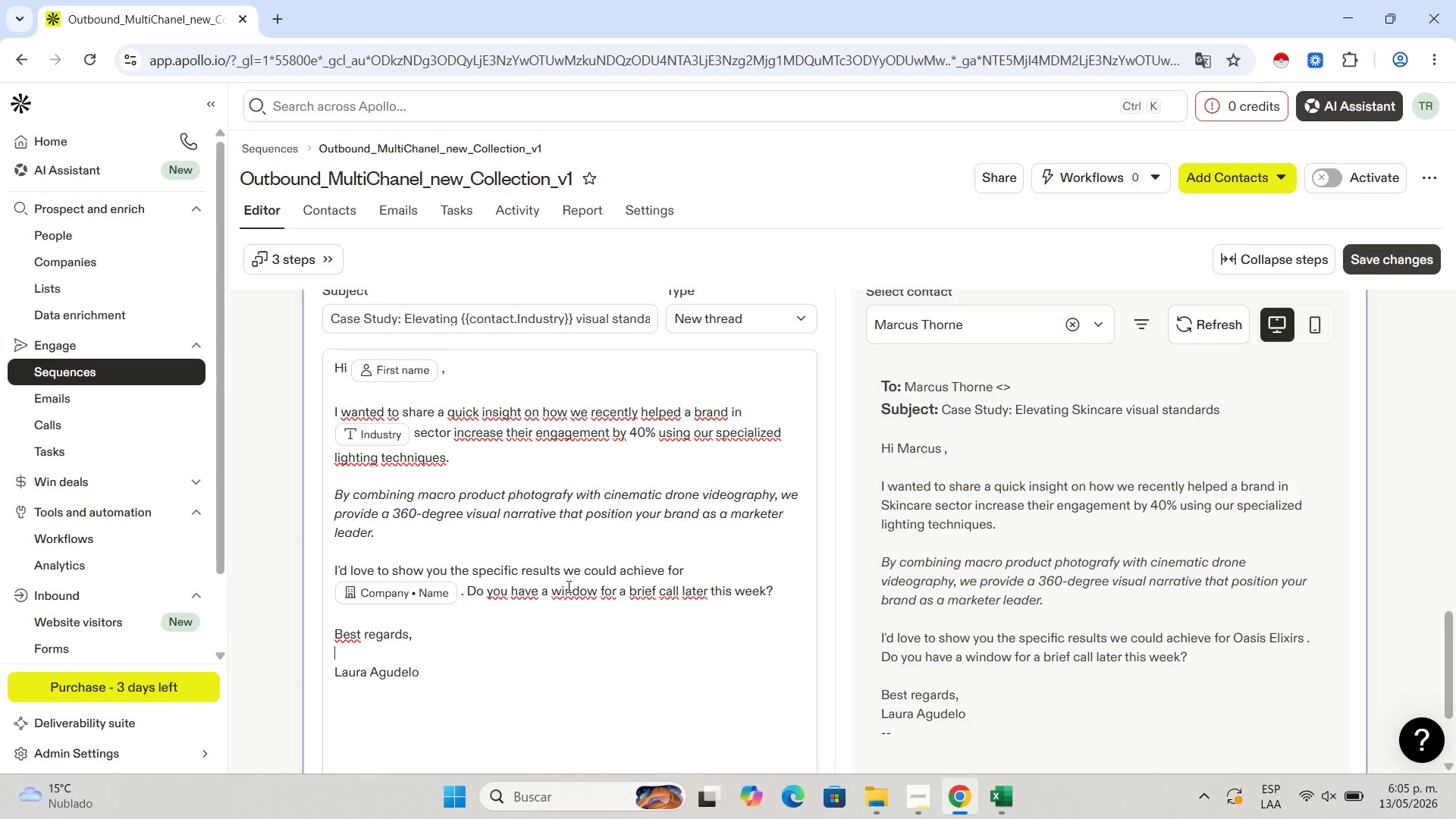 
scroll: coordinate [576, 563], scroll_direction: up, amount: 25.0
 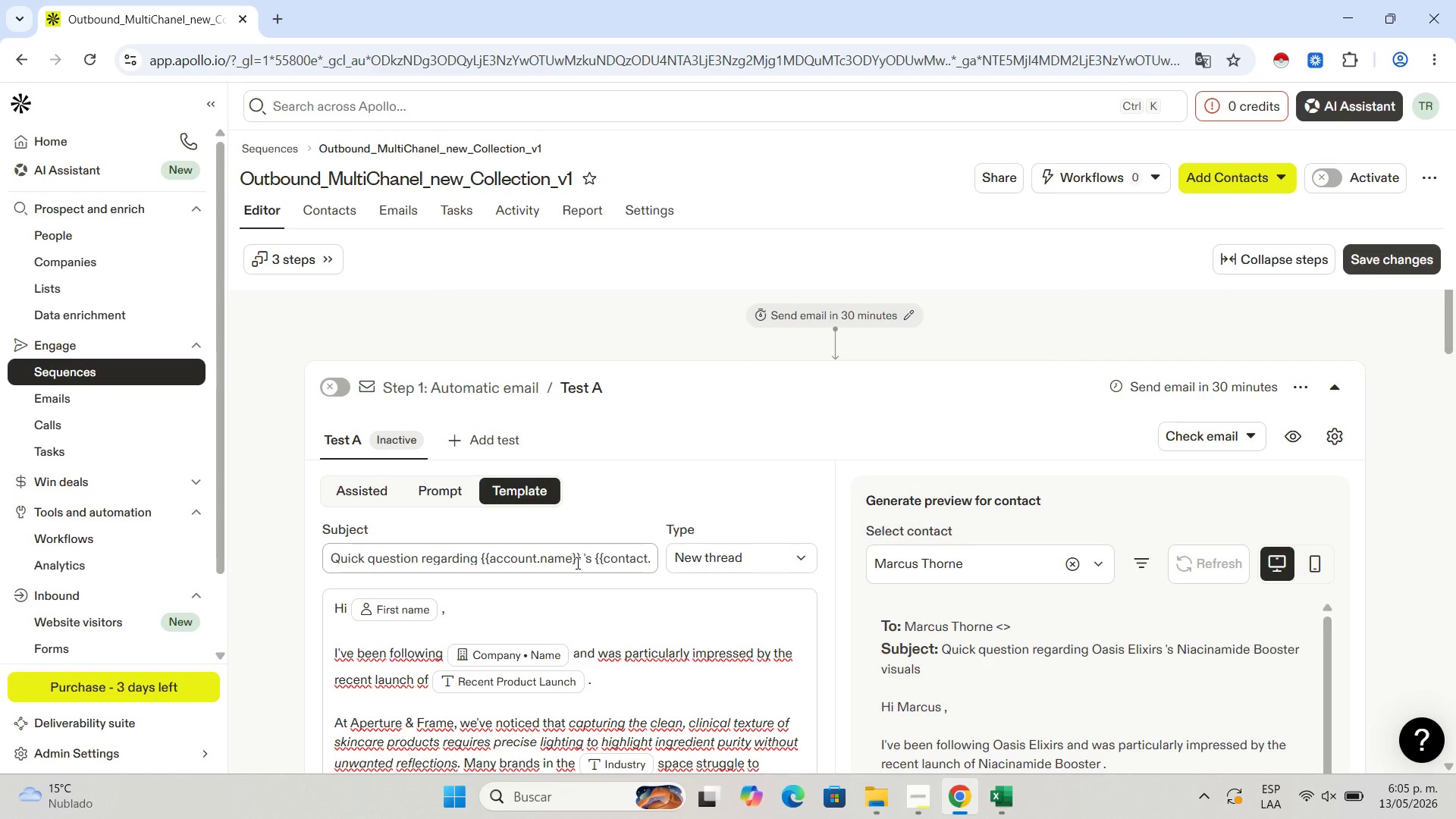 
scroll: coordinate [576, 563], scroll_direction: down, amount: 3.0
 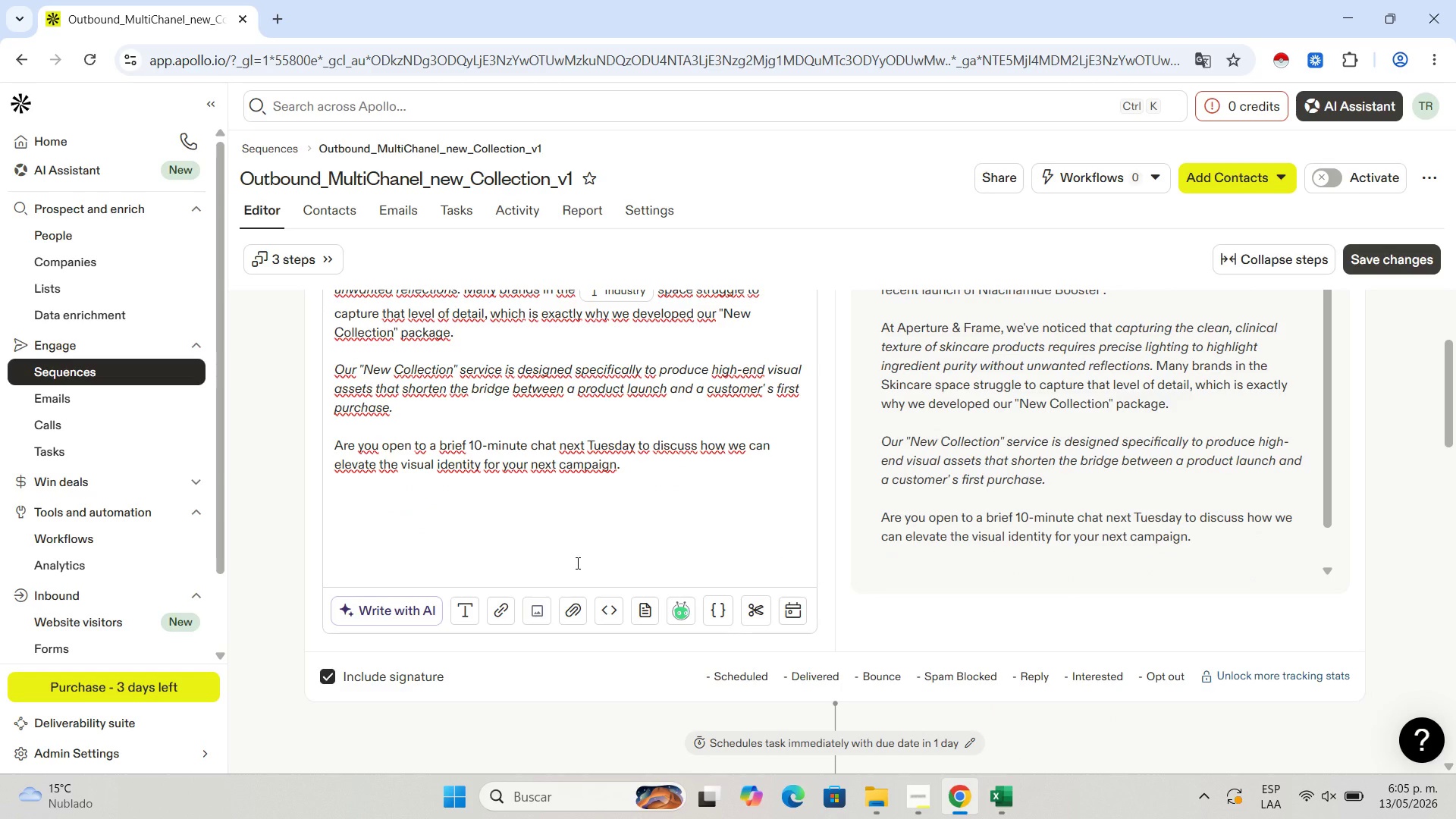 
wait(16.64)
 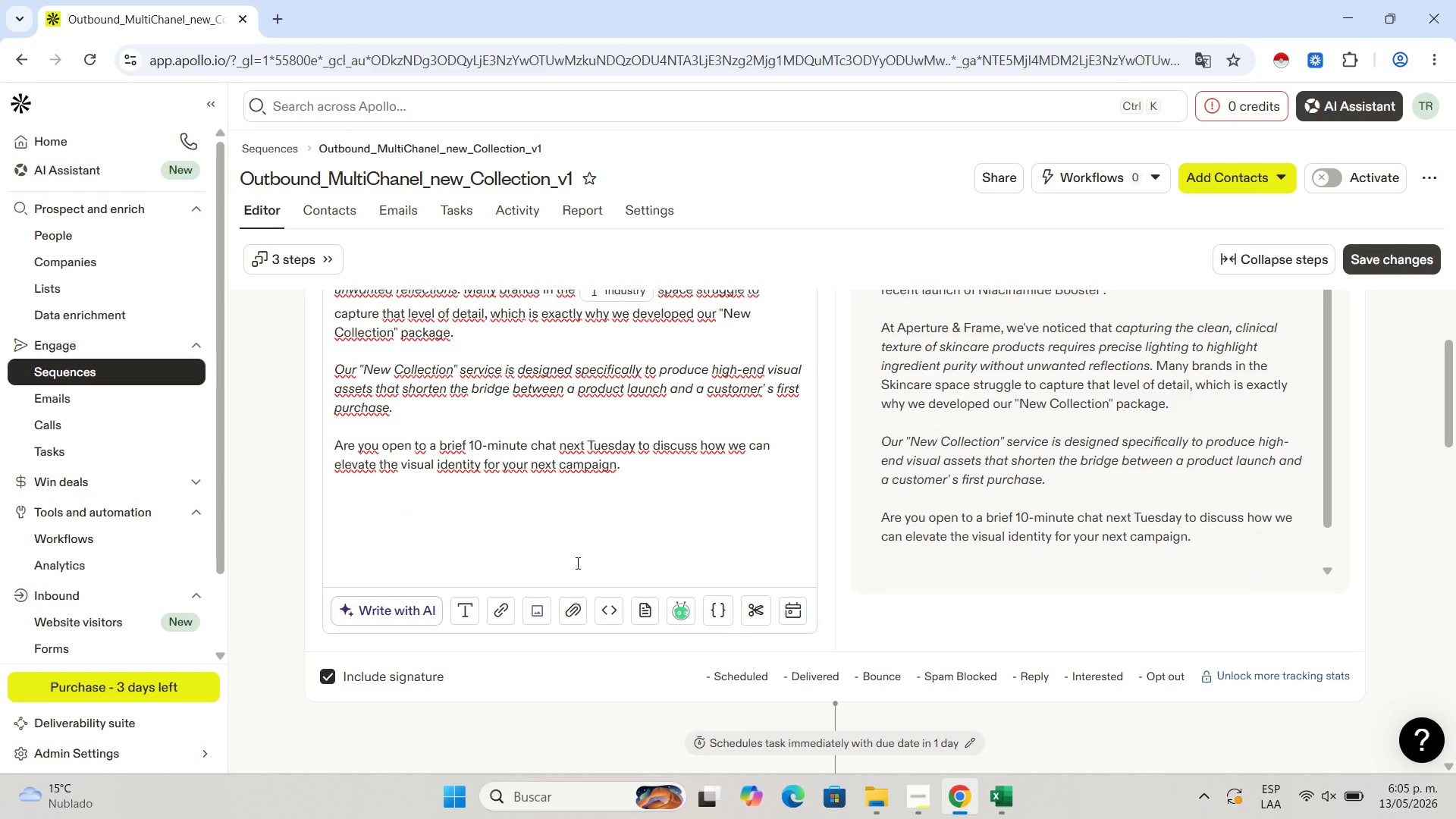 
left_click([619, 461])
 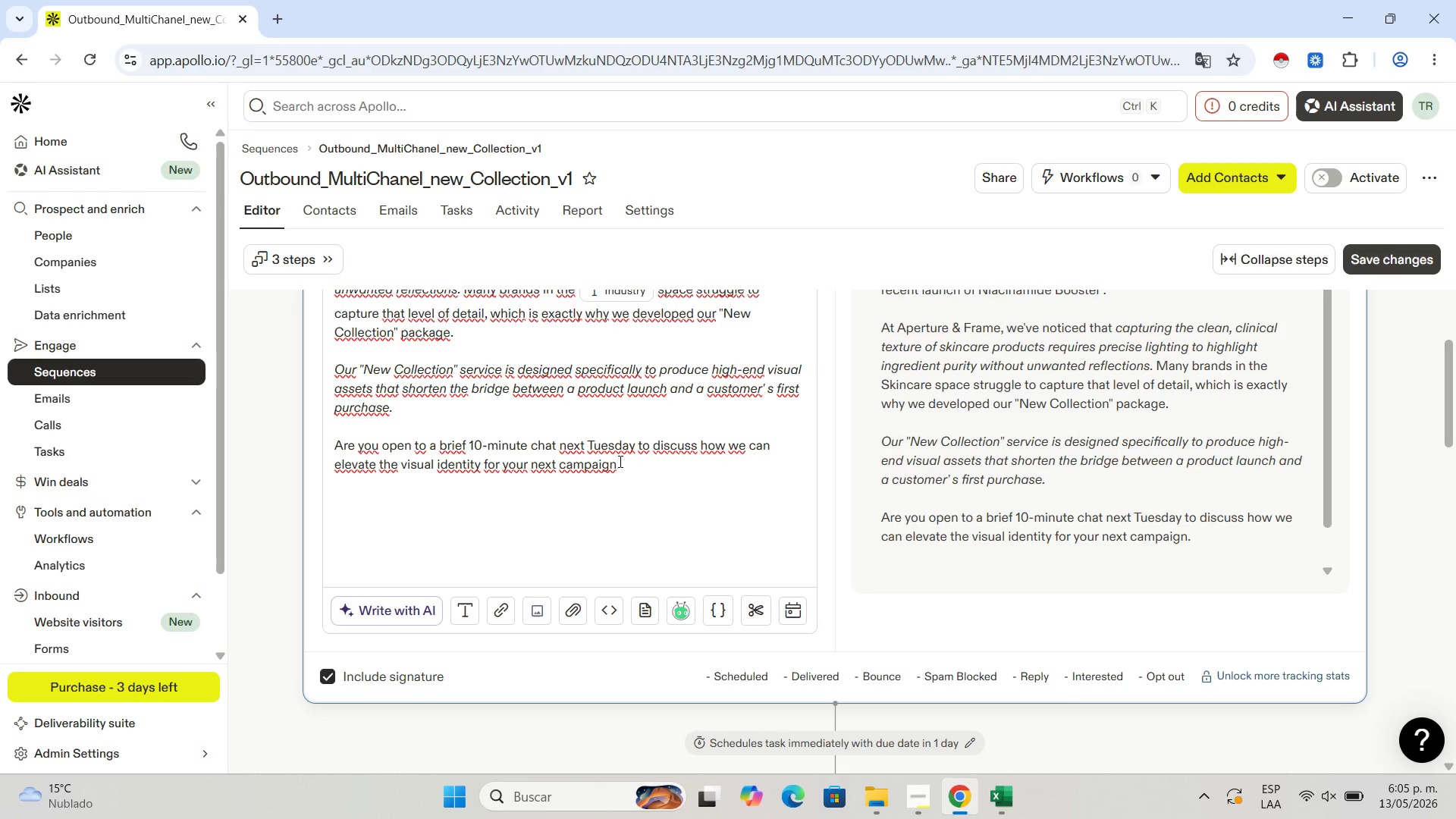 
key(ArrowLeft)
 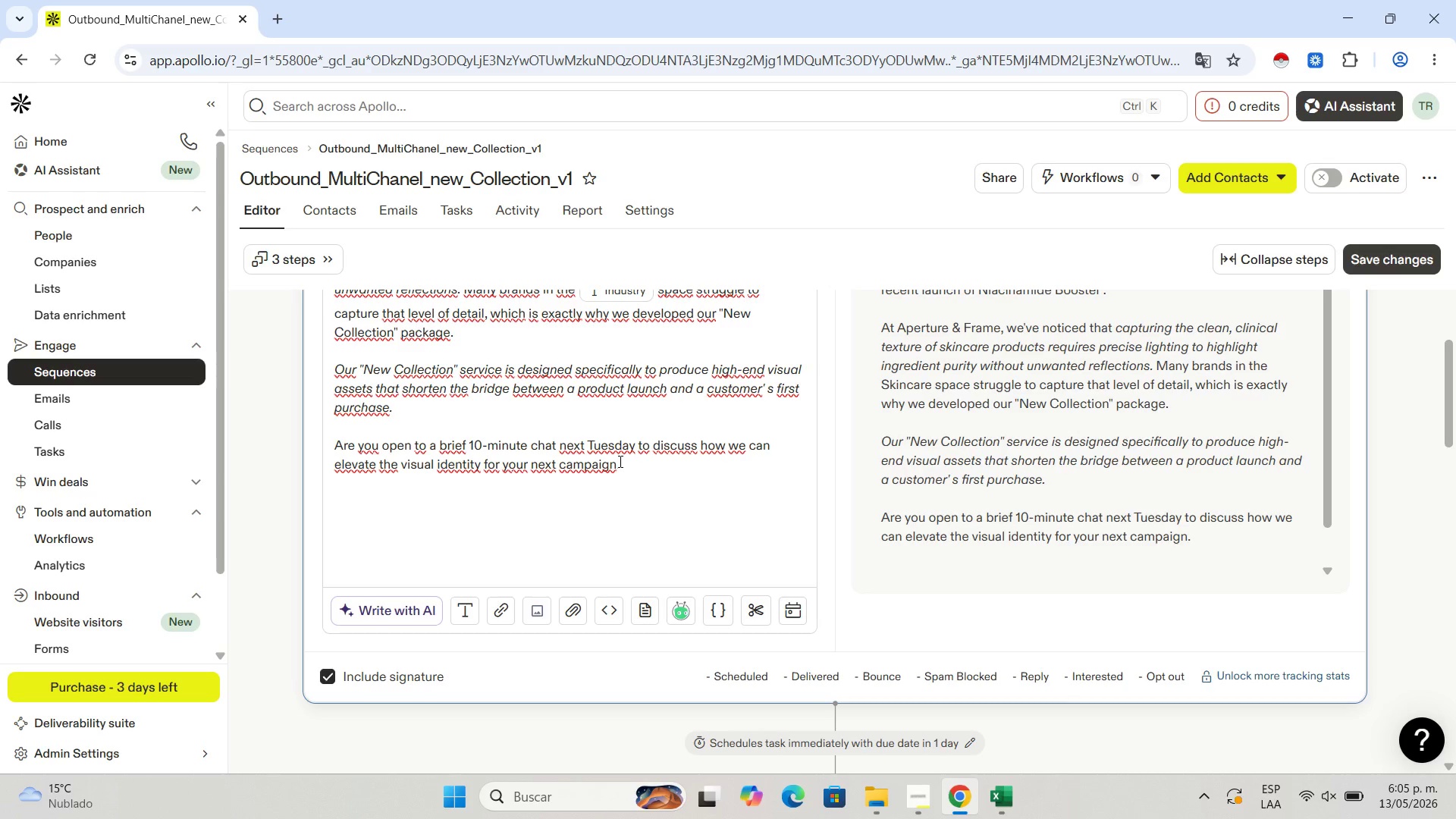 
key(ArrowRight)
 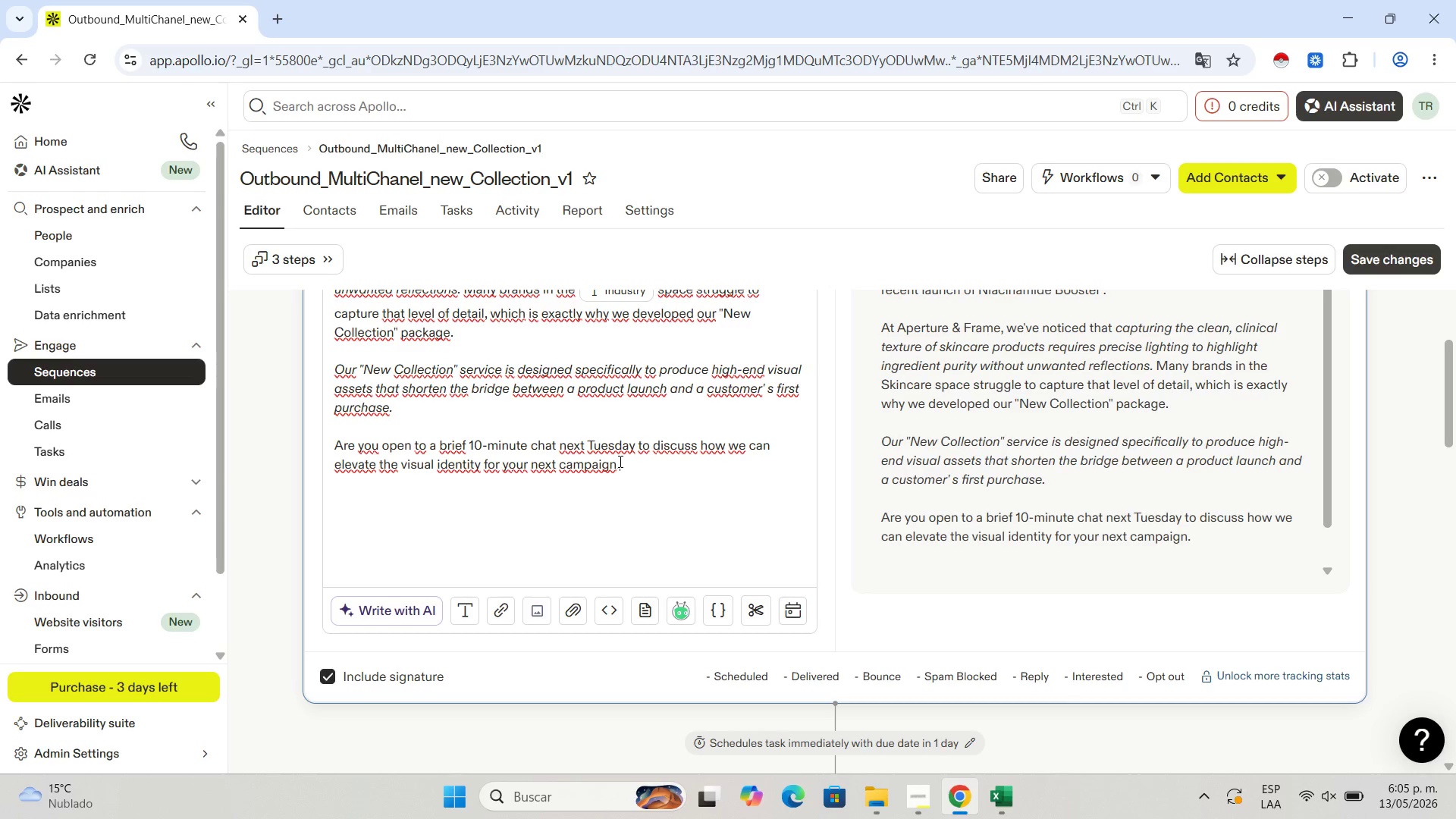 
key(Backspace)
 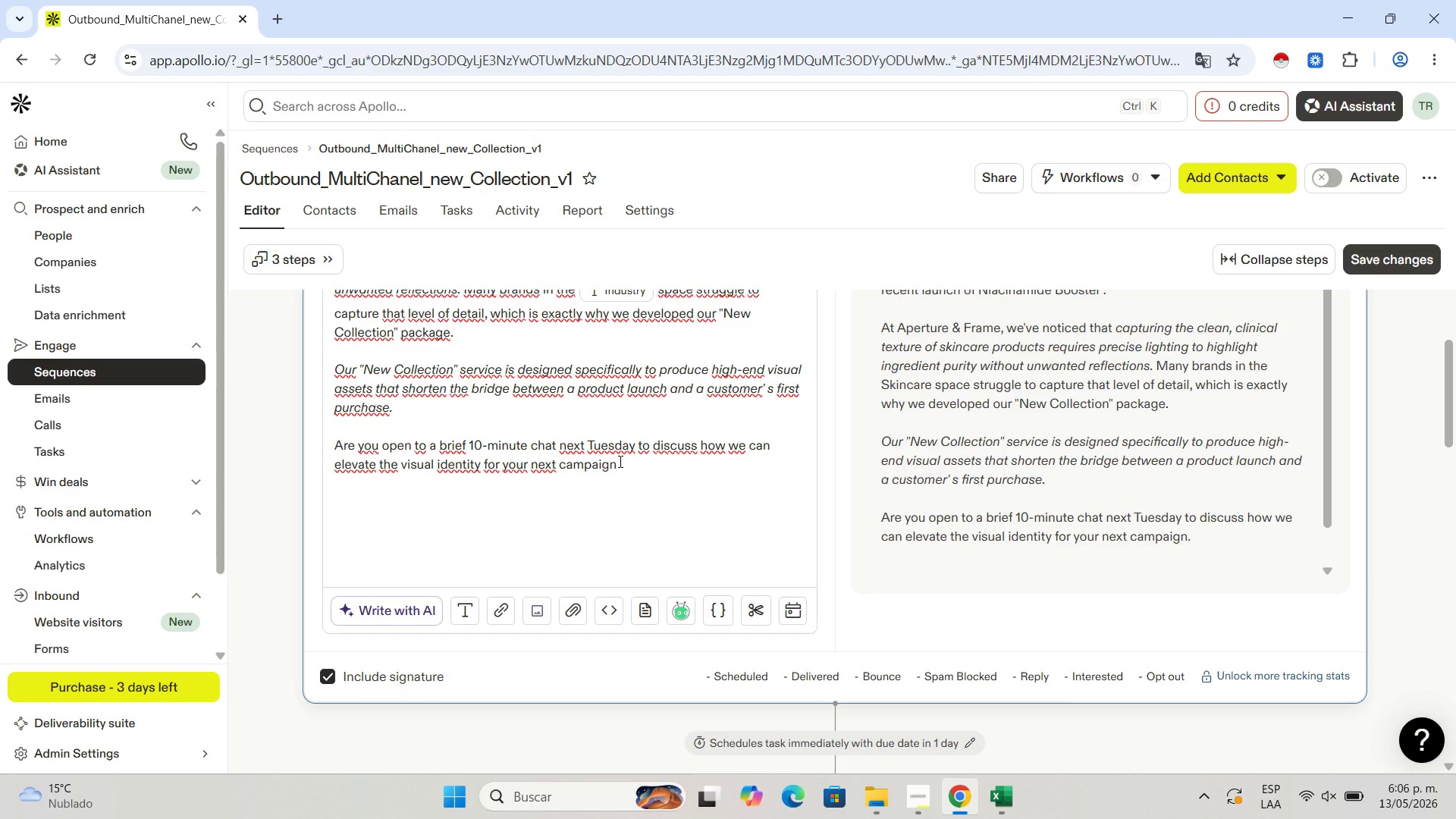 
key(Shift+BracketLeft)
 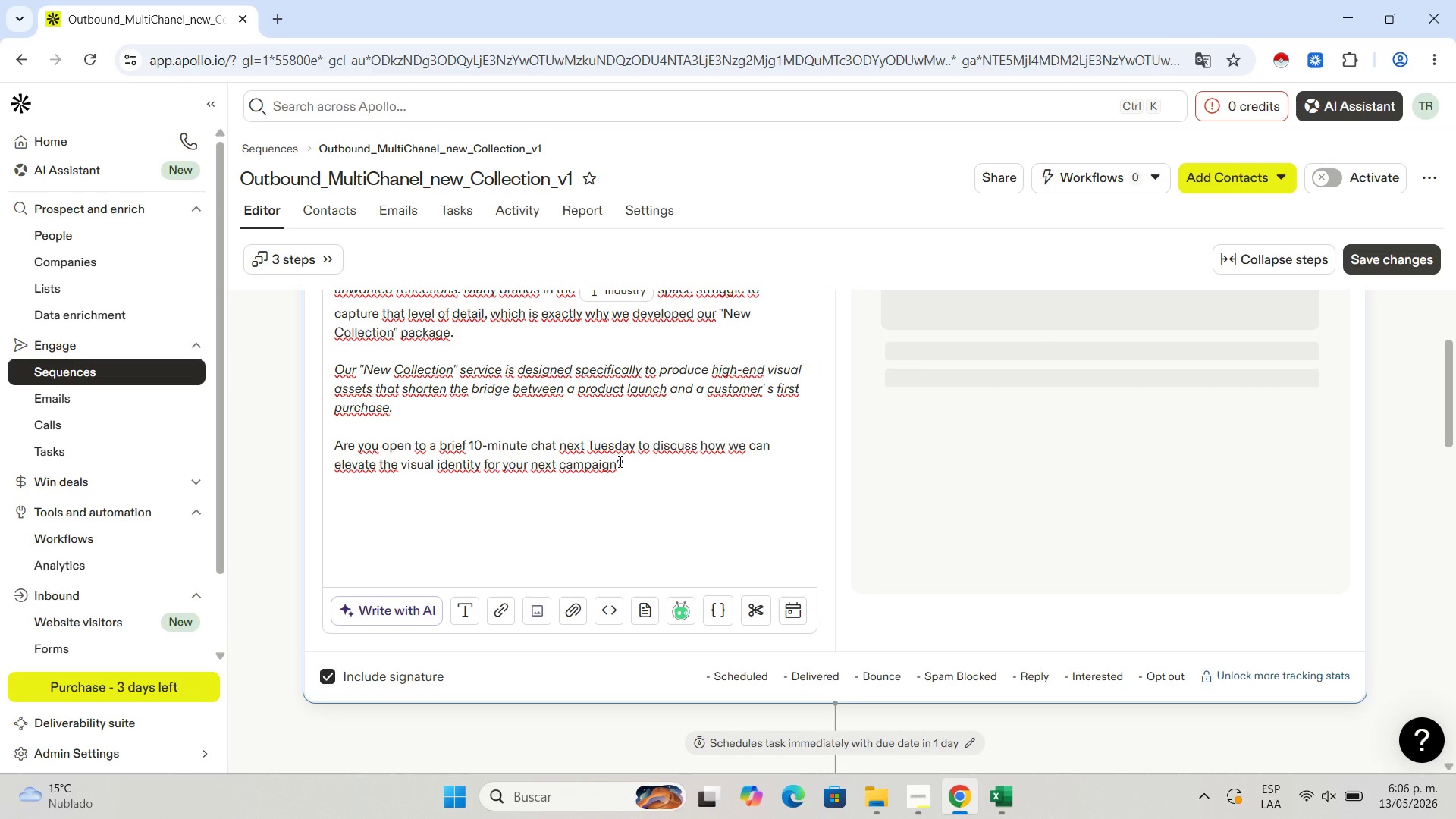 
key(Enter)
 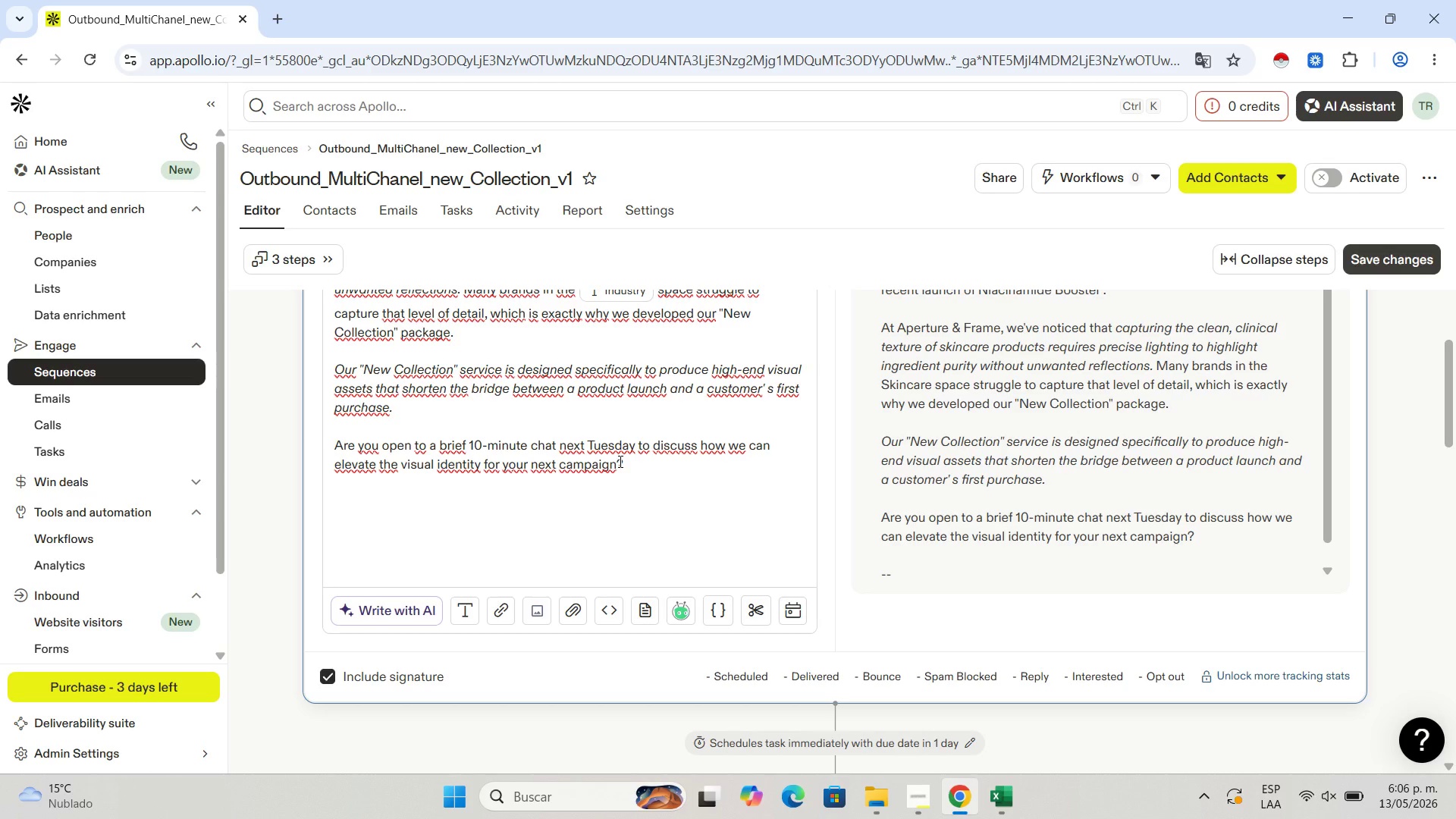 
key(Enter)
 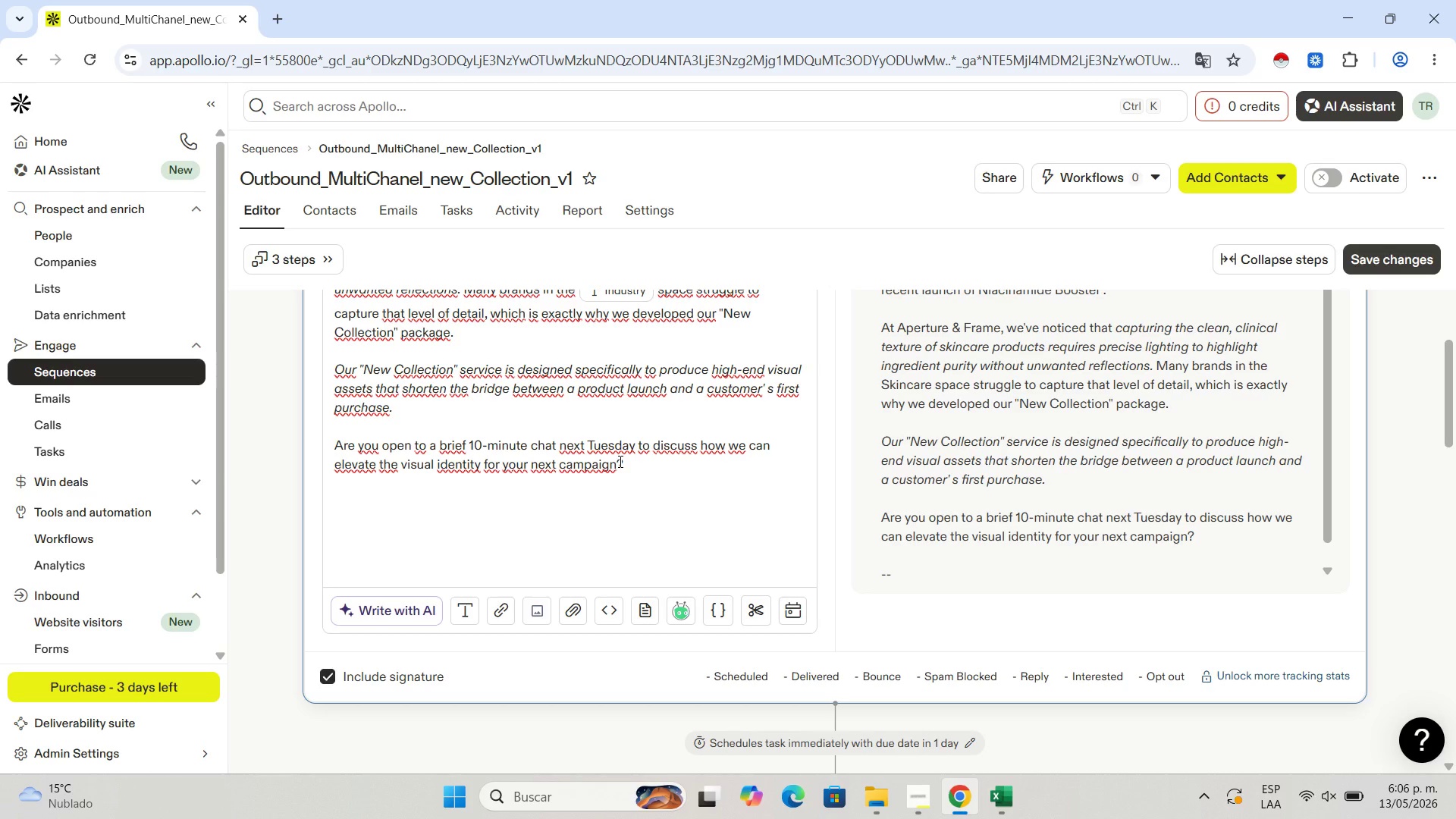 
type(Best regards,)
 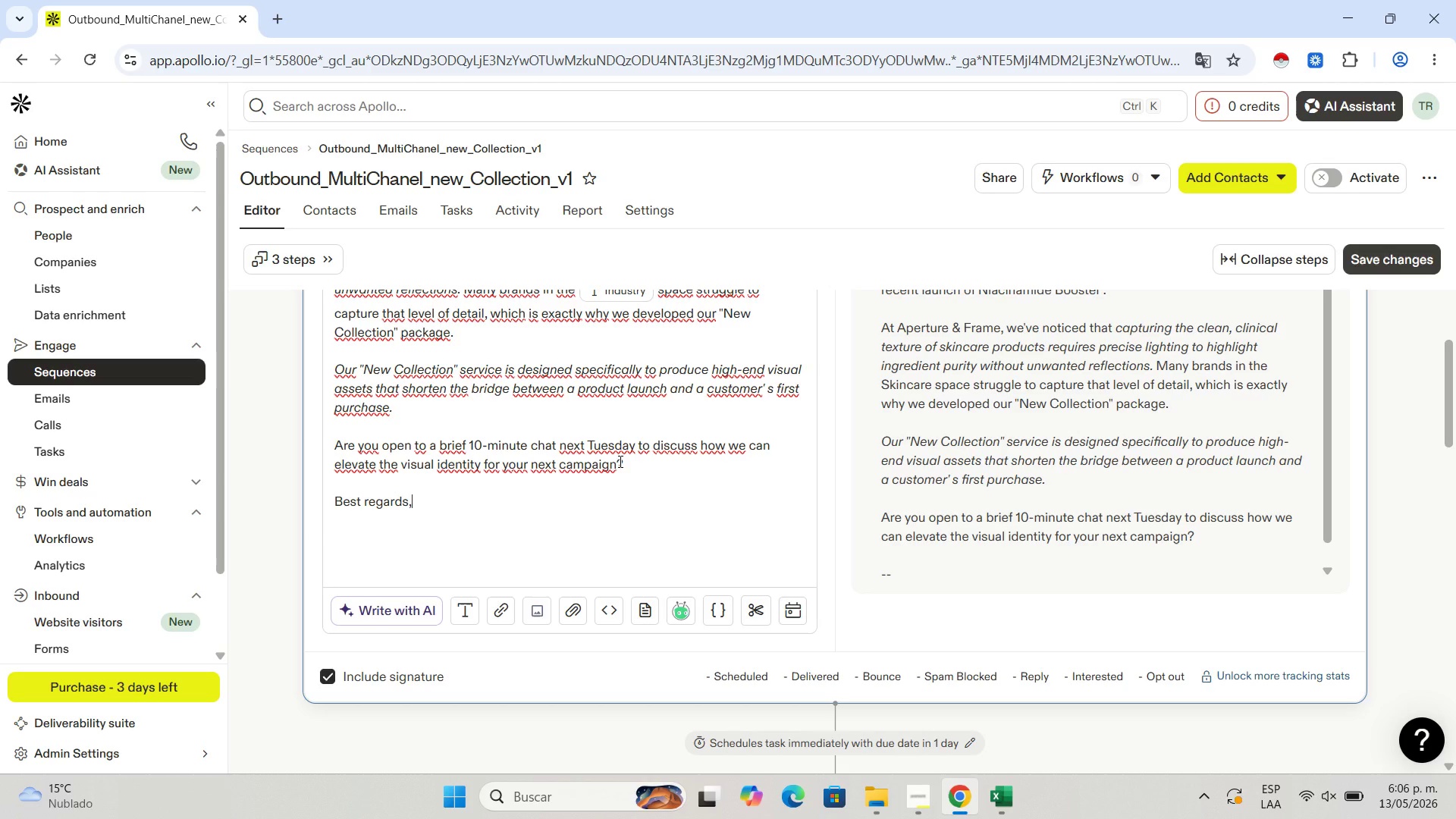 
key(Enter)
 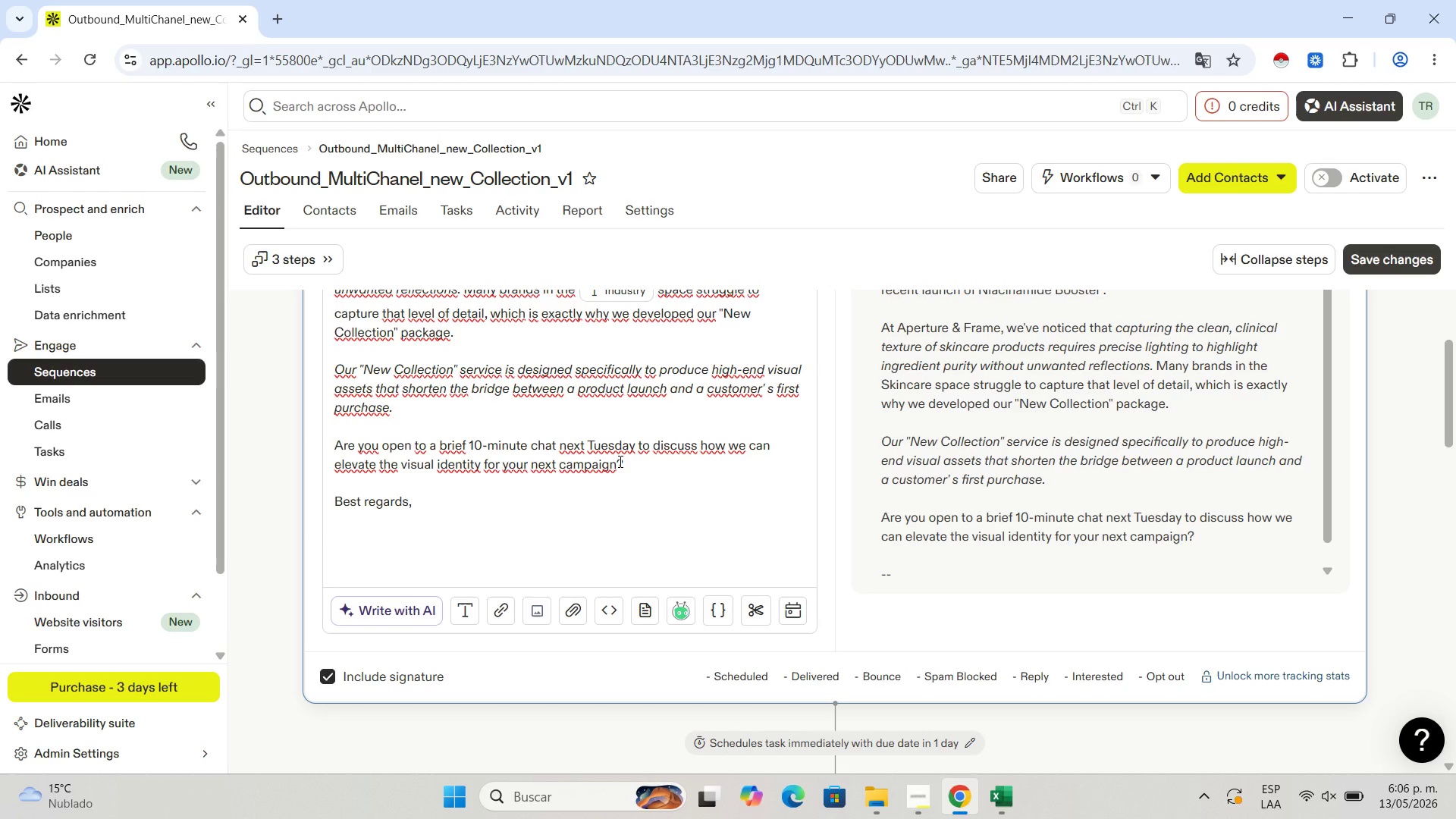 
type(Laura Agudelo)
 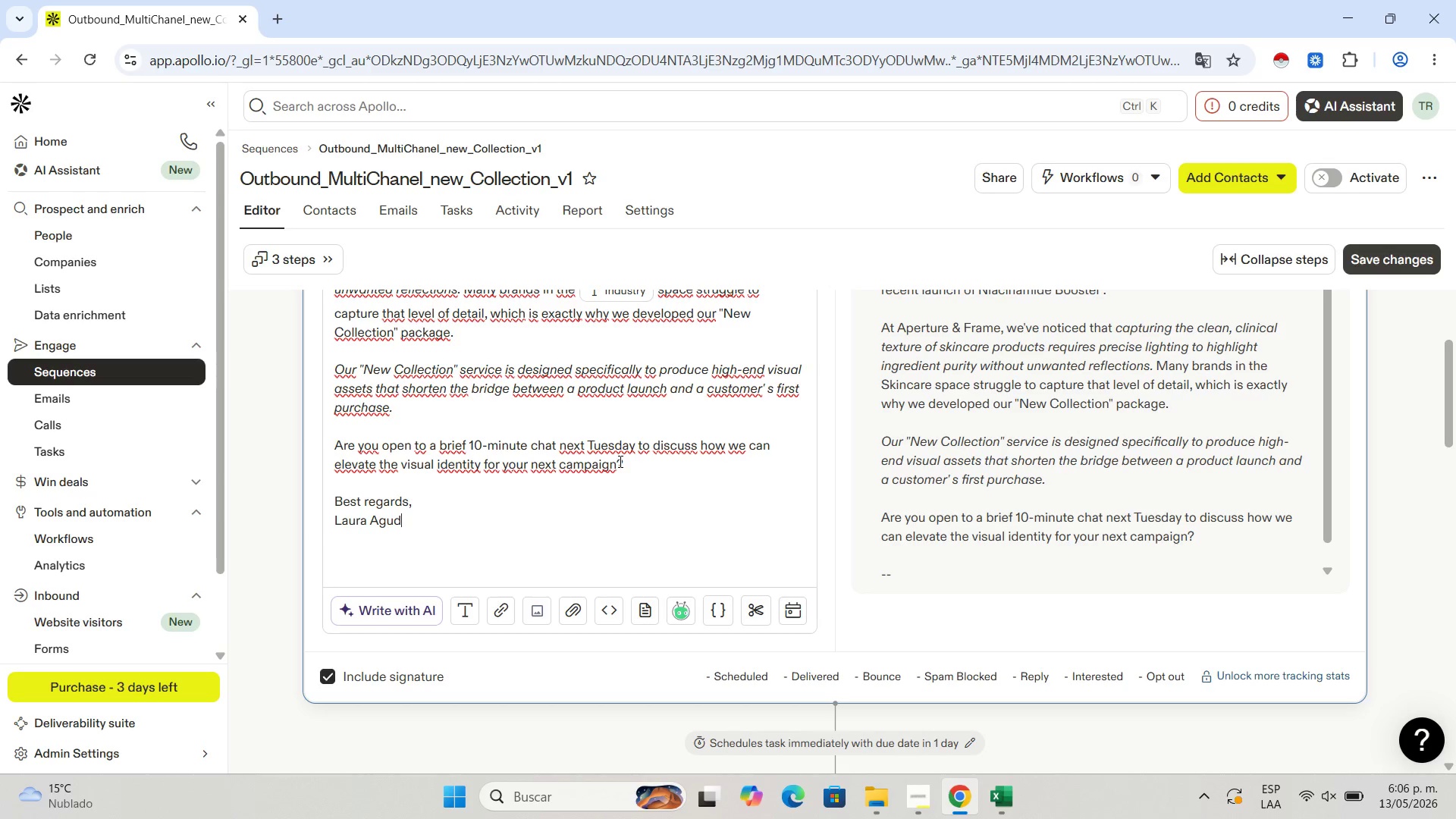 
wait(18.91)
 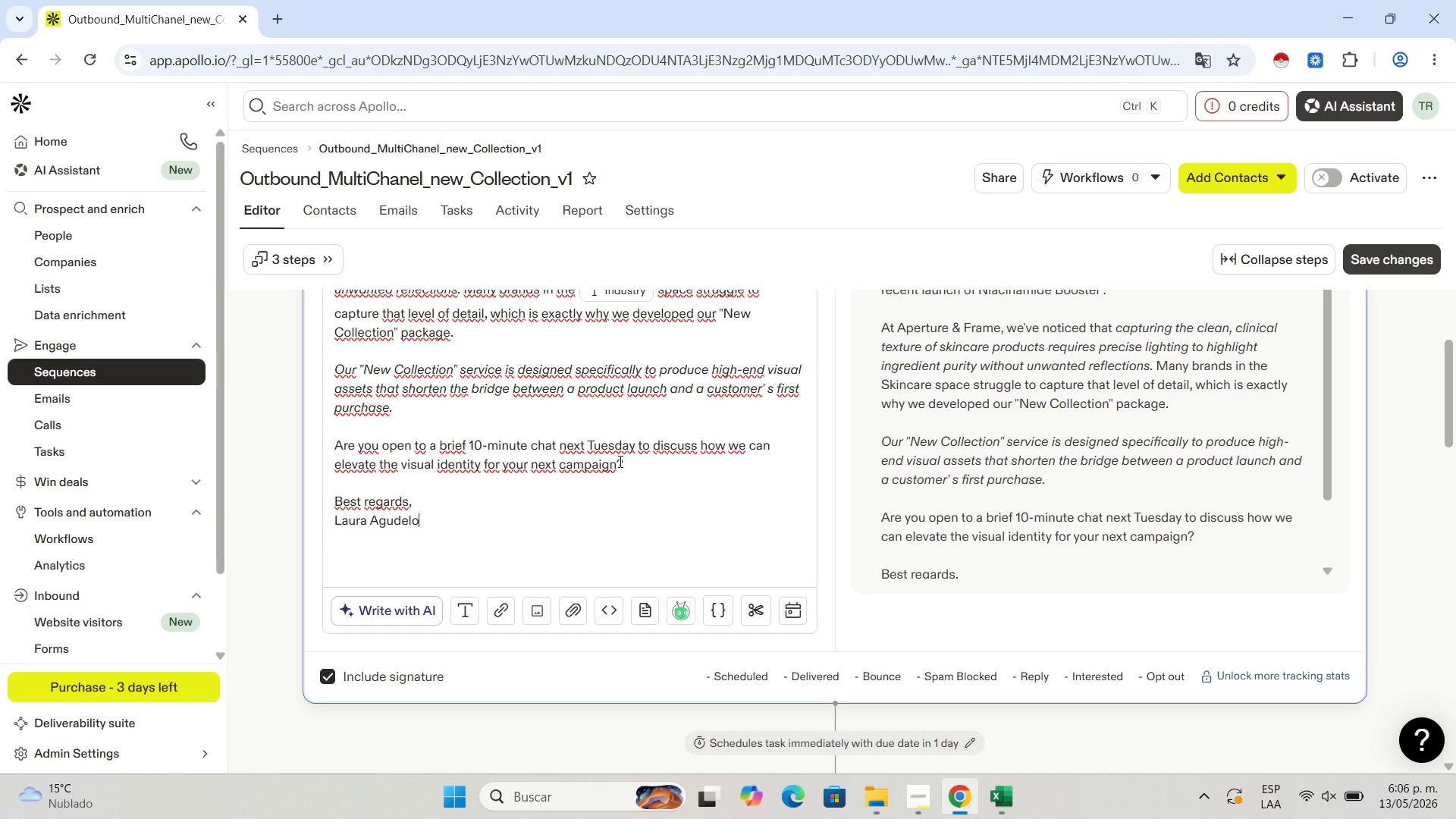 
scroll: coordinate [494, 535], scroll_direction: down, amount: 10.0
 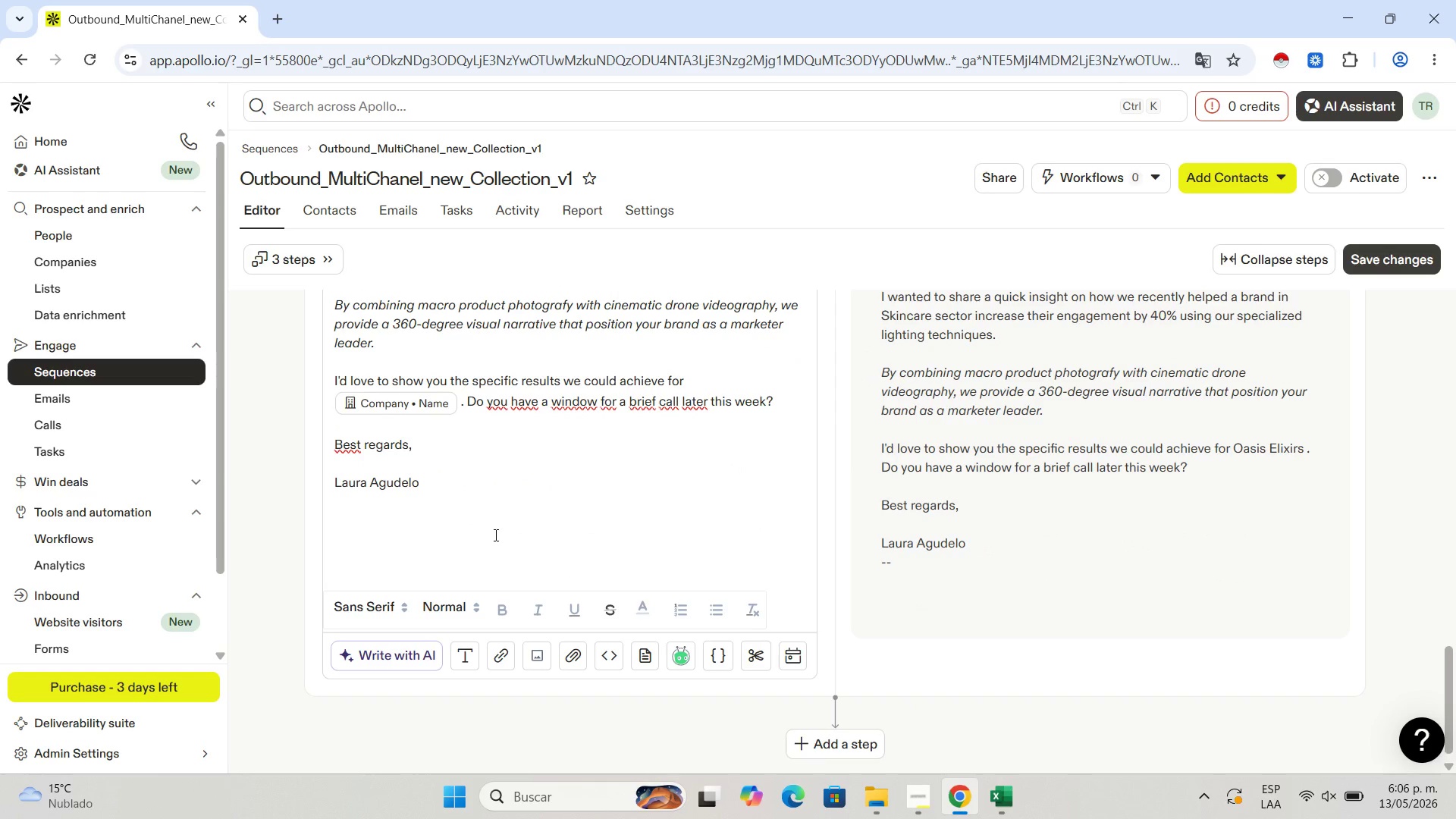 
scroll: coordinate [507, 428], scroll_direction: up, amount: 3.0
 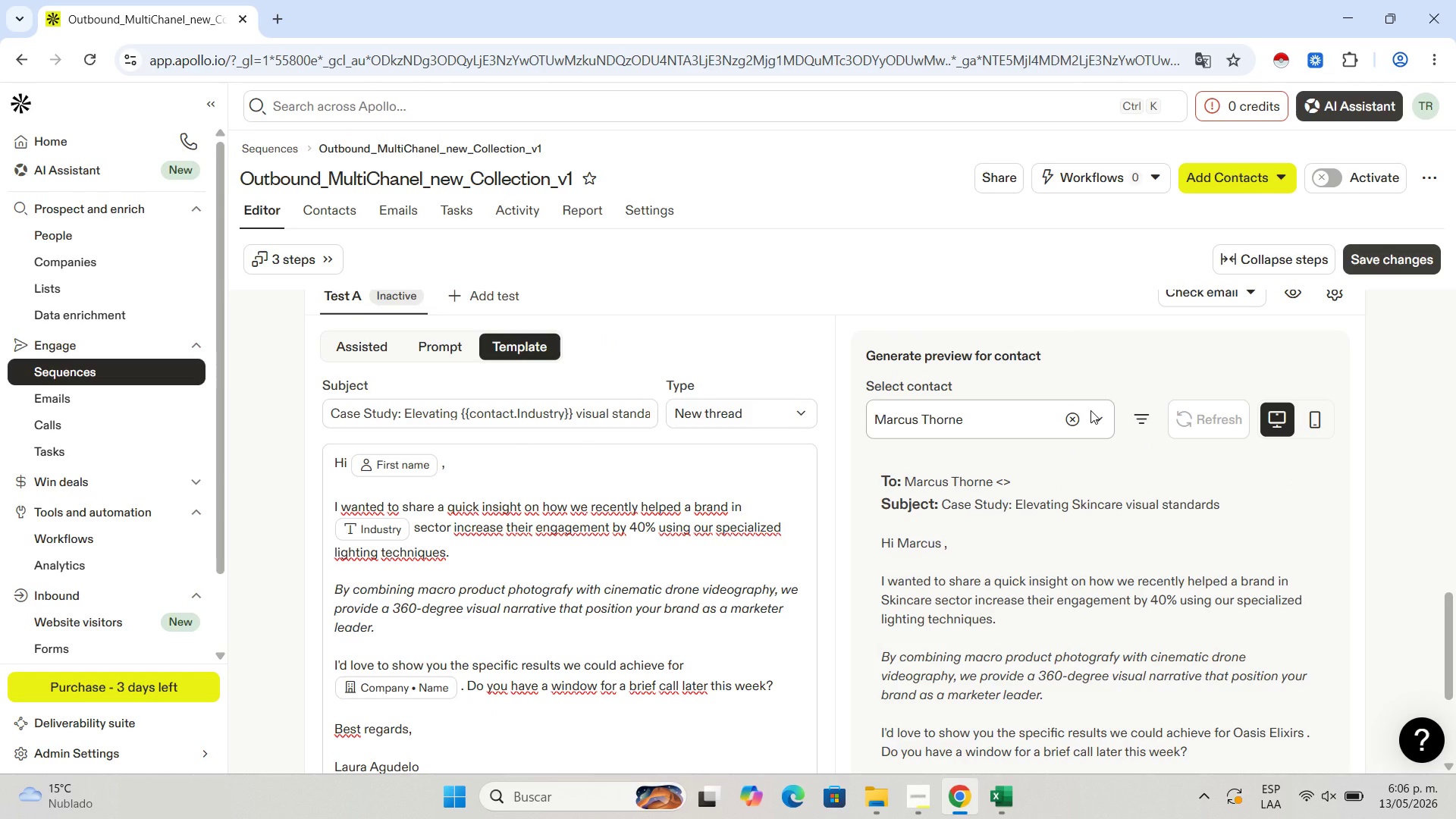 
wait(7.6)
 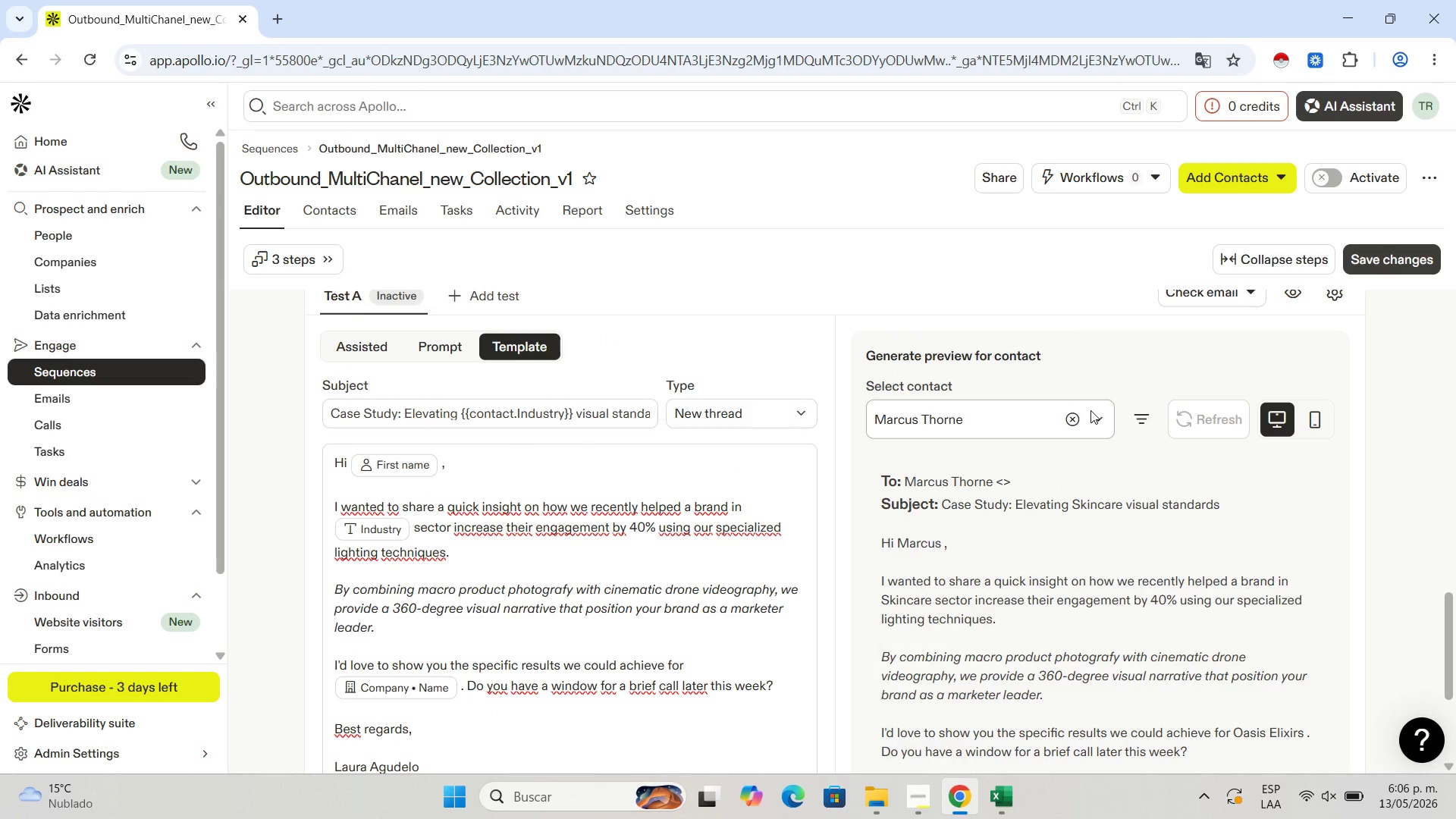 
left_click([1098, 421])
 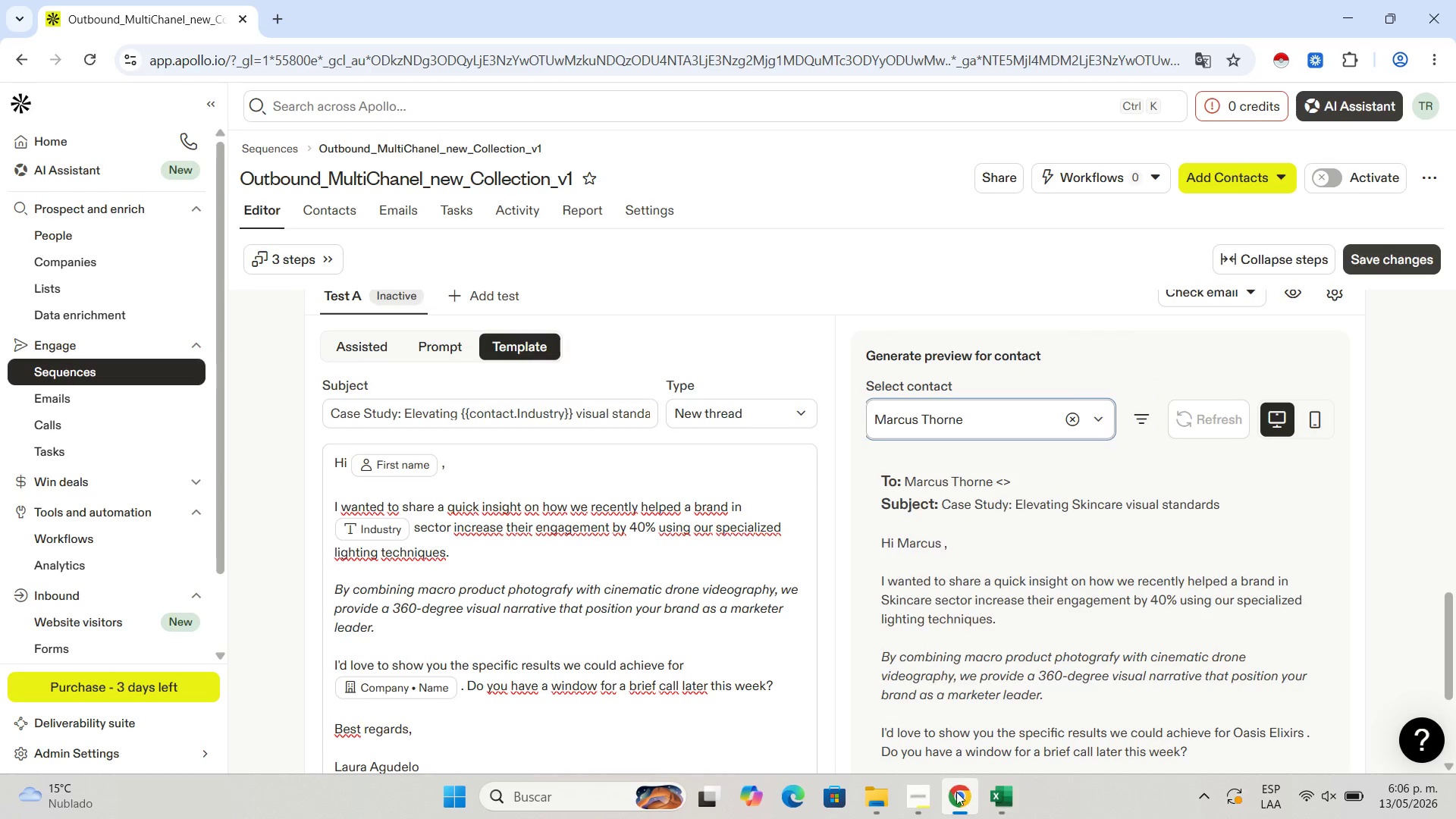 
left_click([994, 793])
 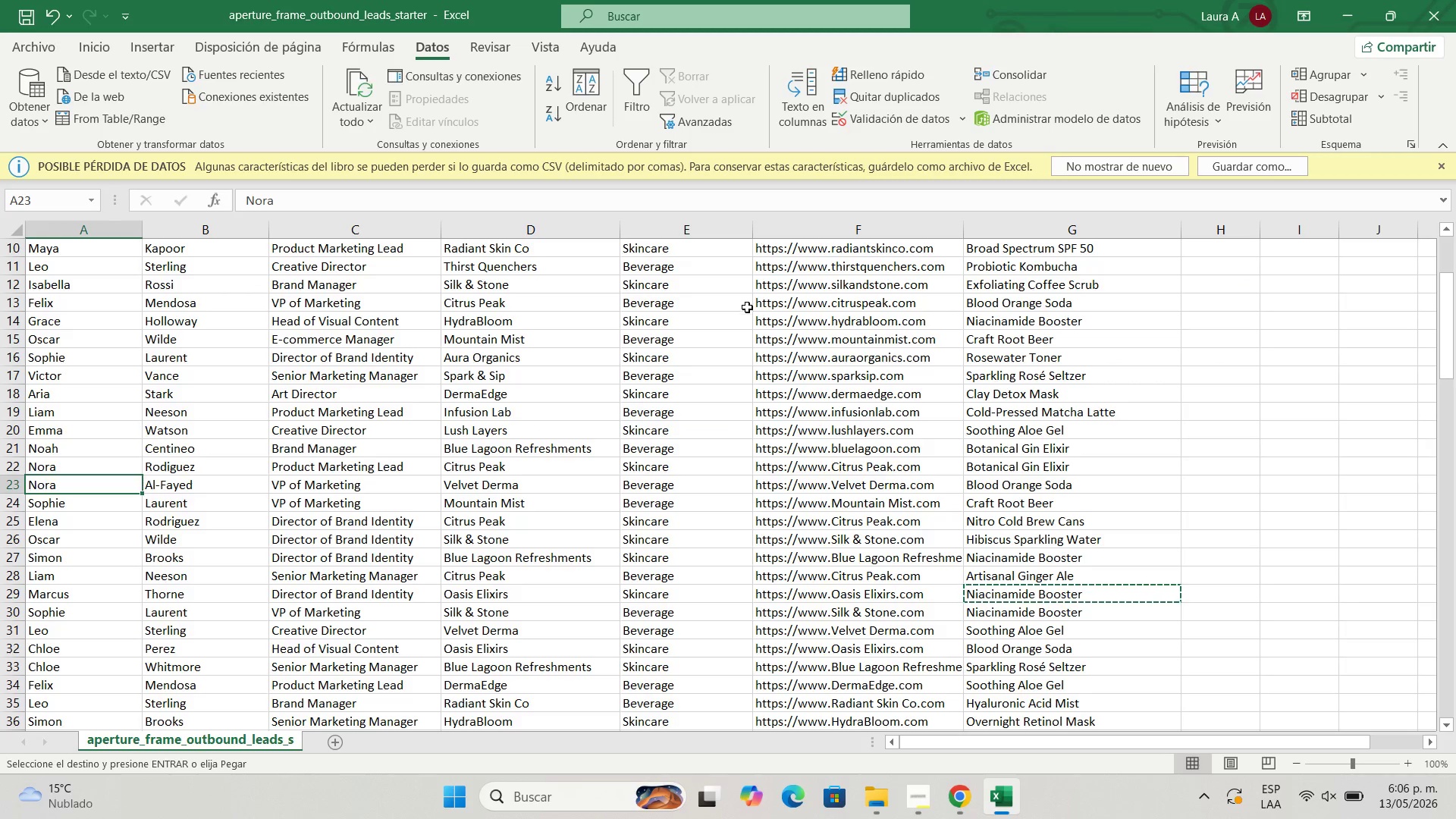 
scroll: coordinate [731, 362], scroll_direction: up, amount: 6.0
 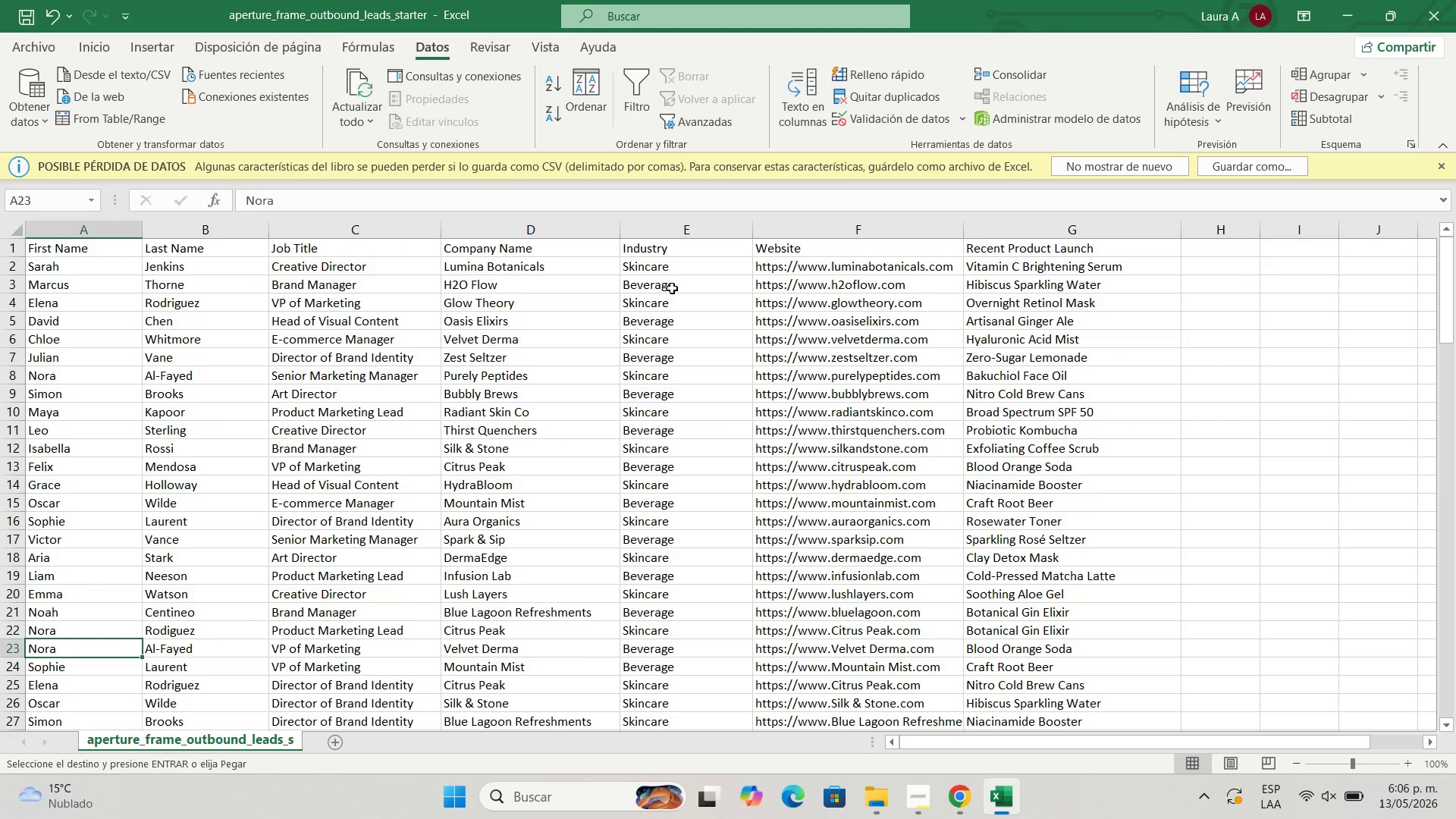 
left_click([672, 288])
 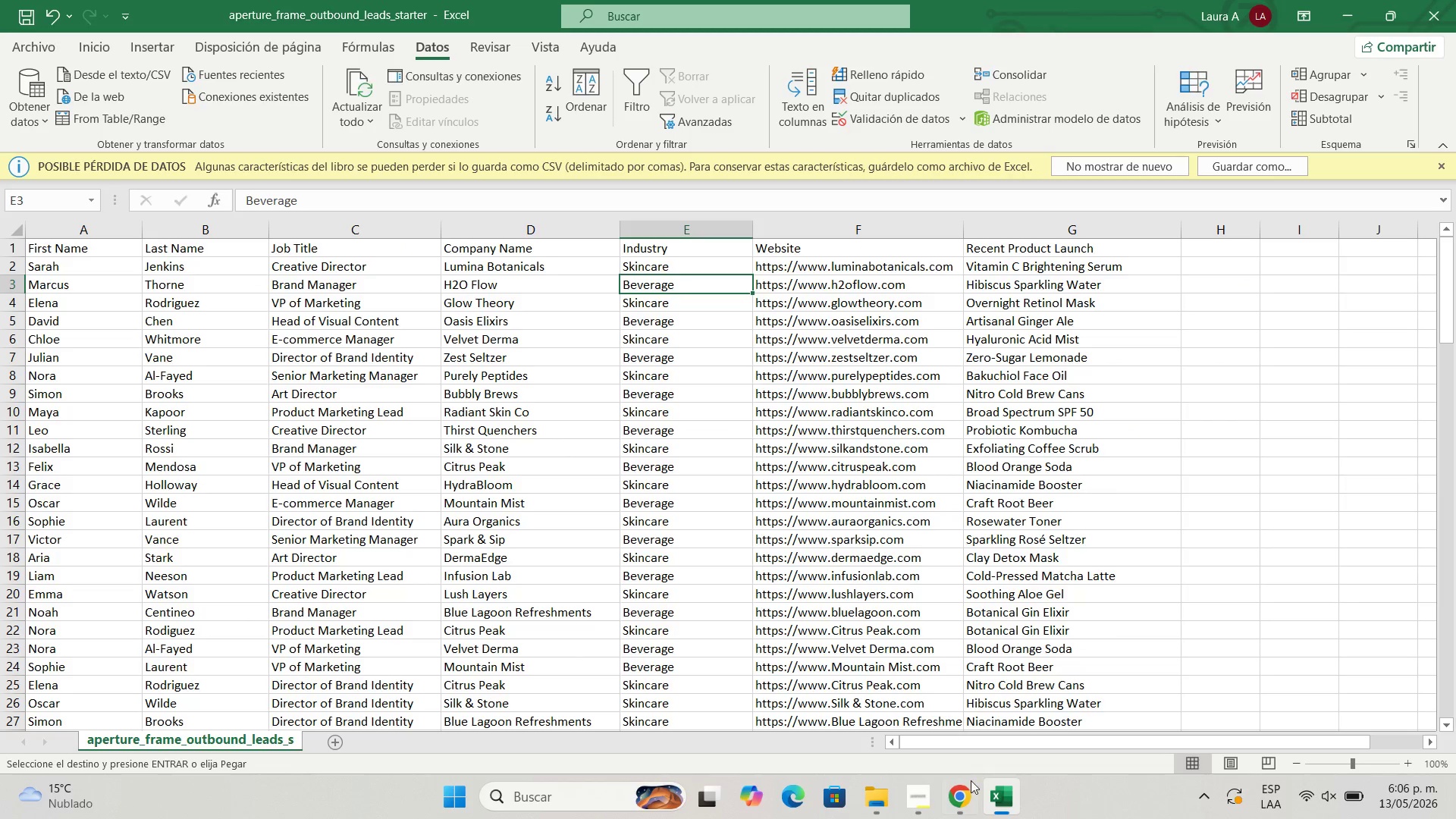 
left_click([965, 789])
 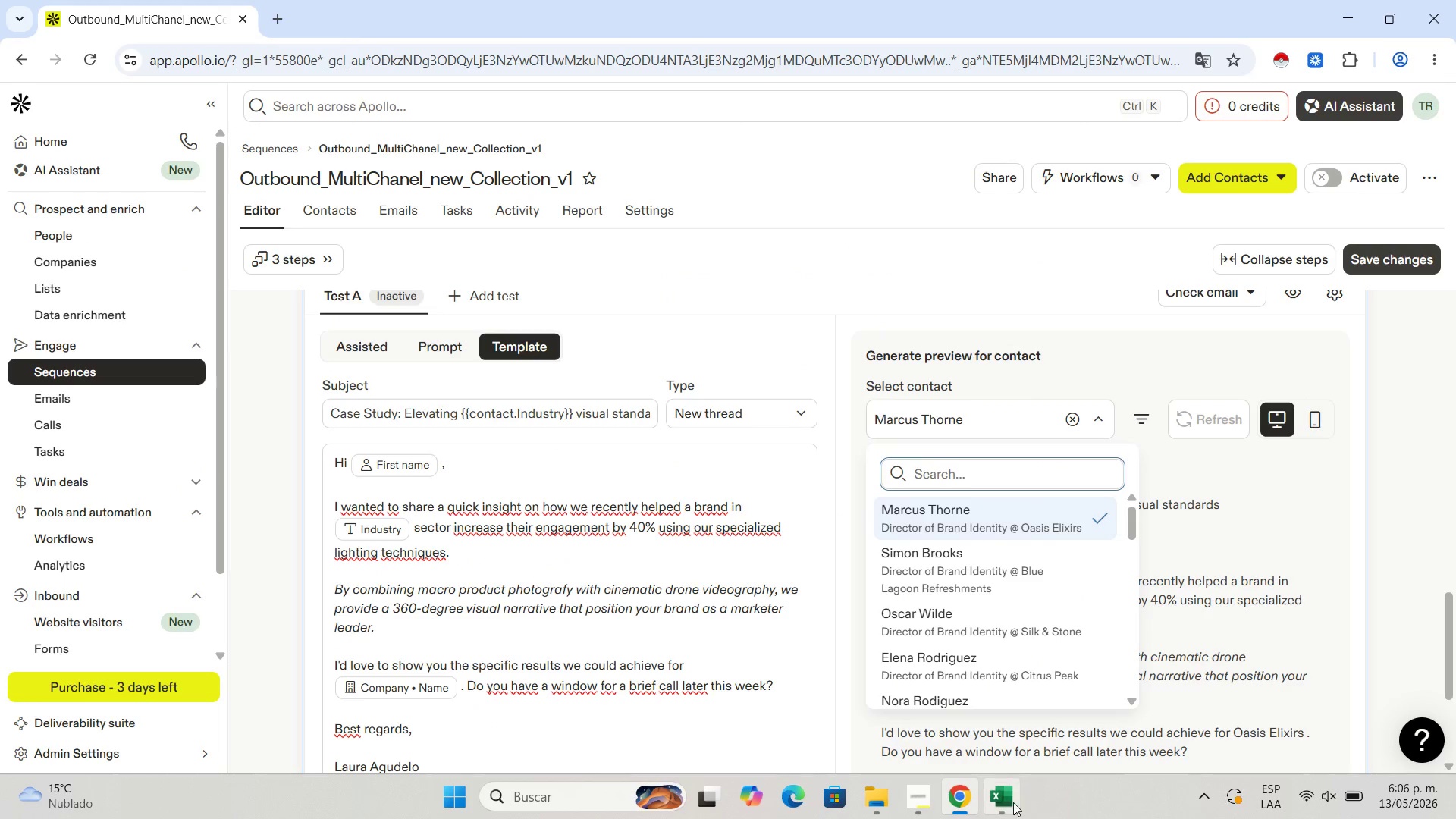 
left_click([1012, 802])
 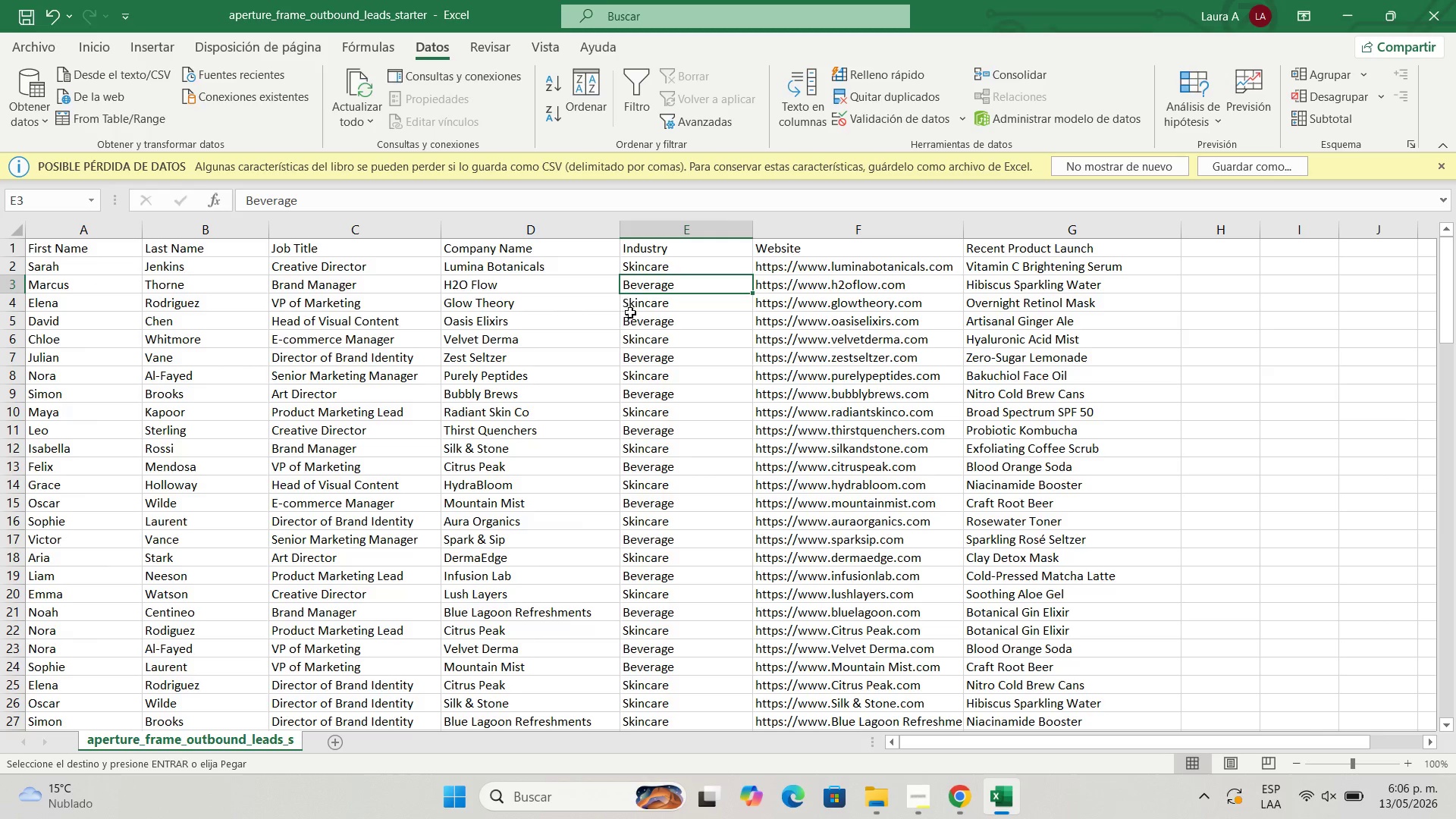 
left_click([650, 327])
 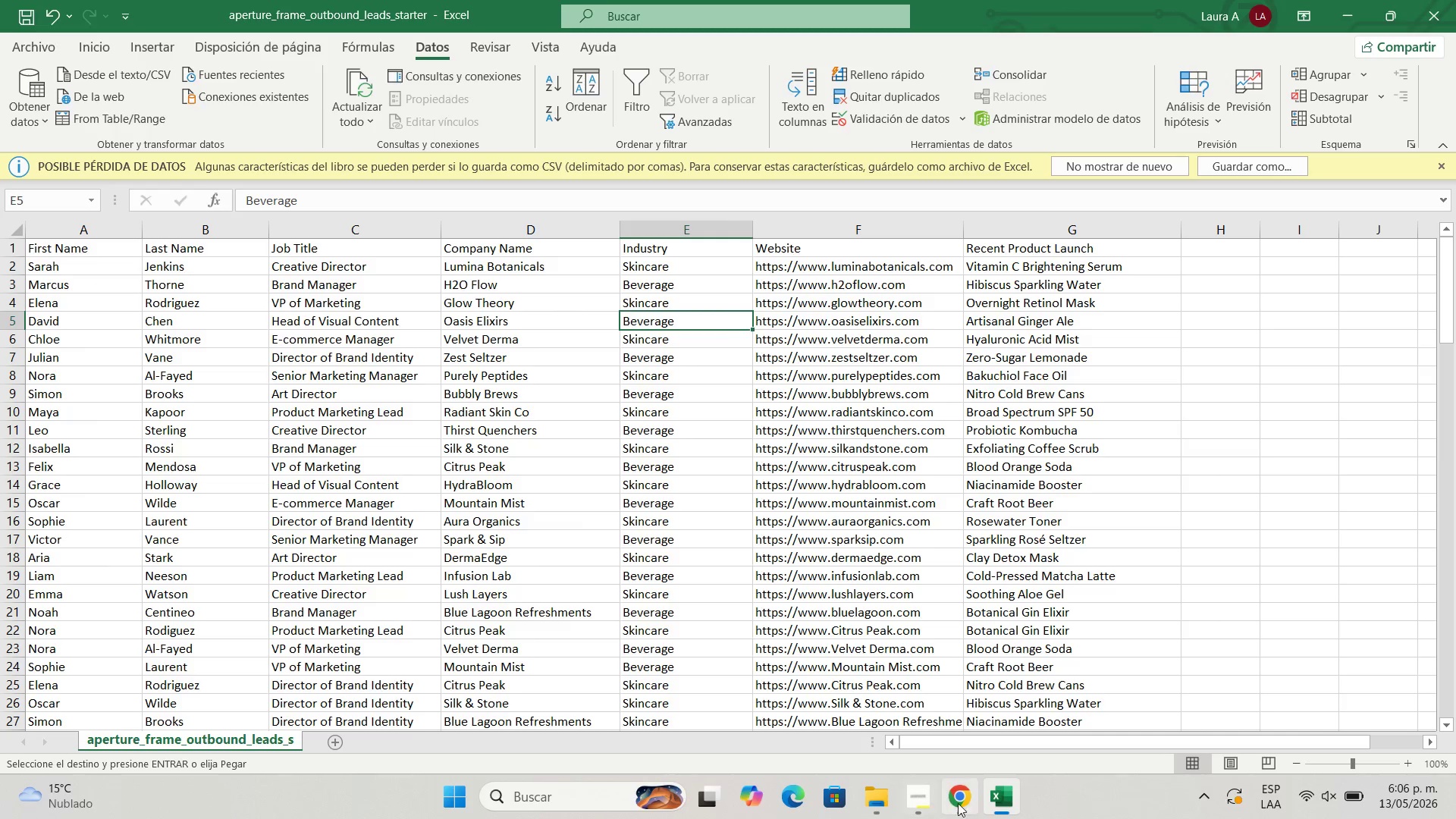 
left_click([963, 799])
 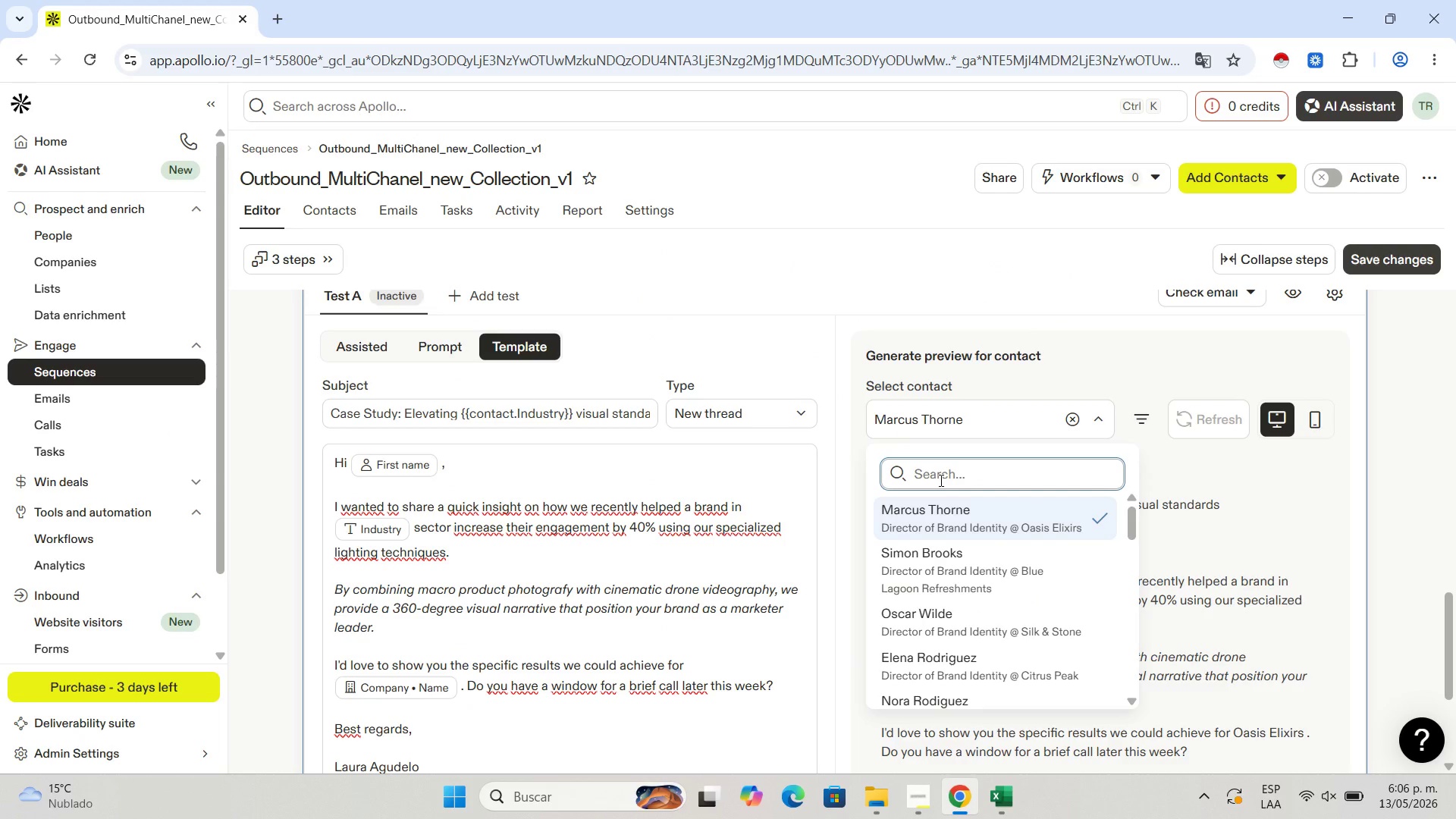 
type(david)
 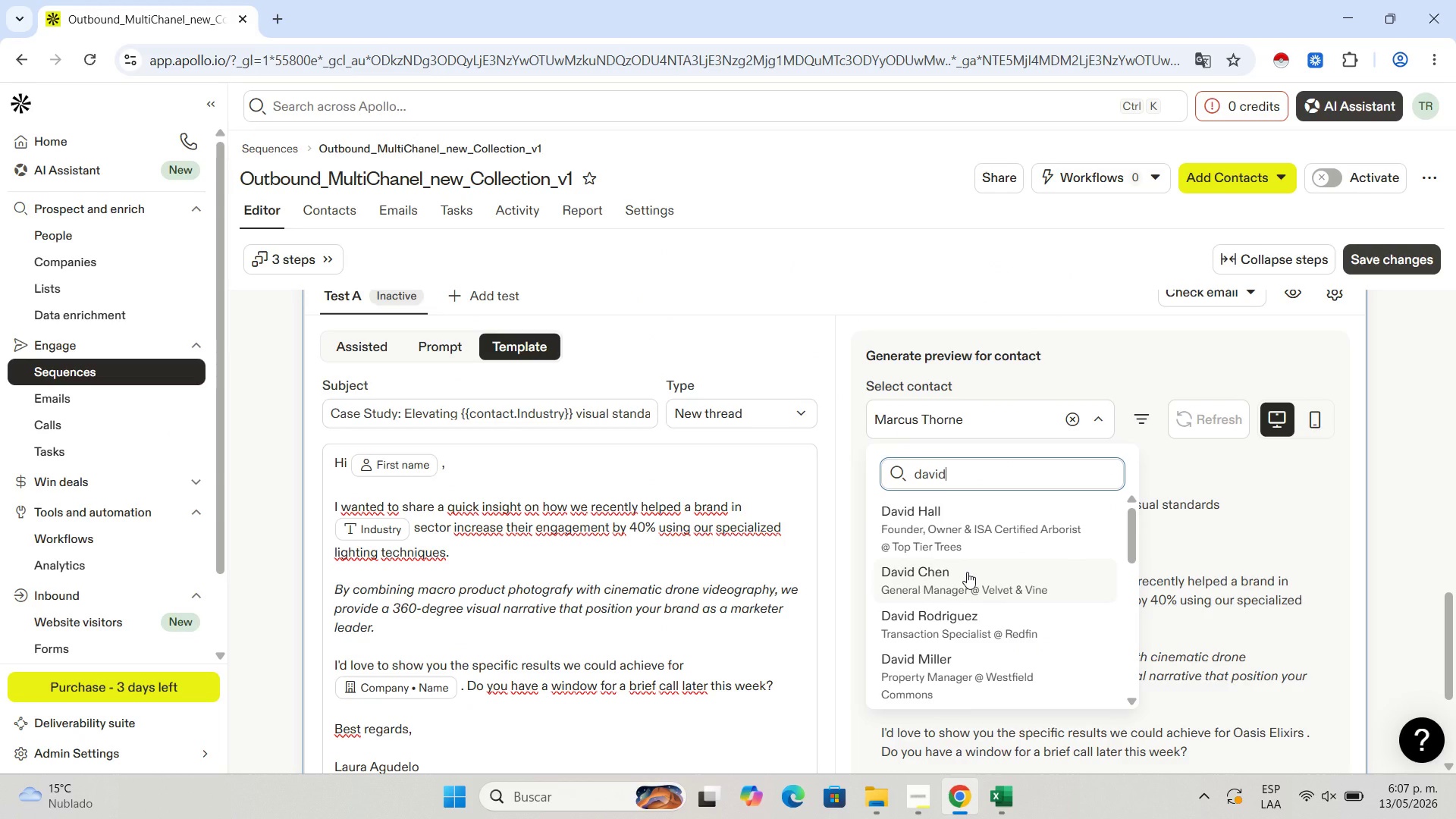 
left_click([967, 572])
 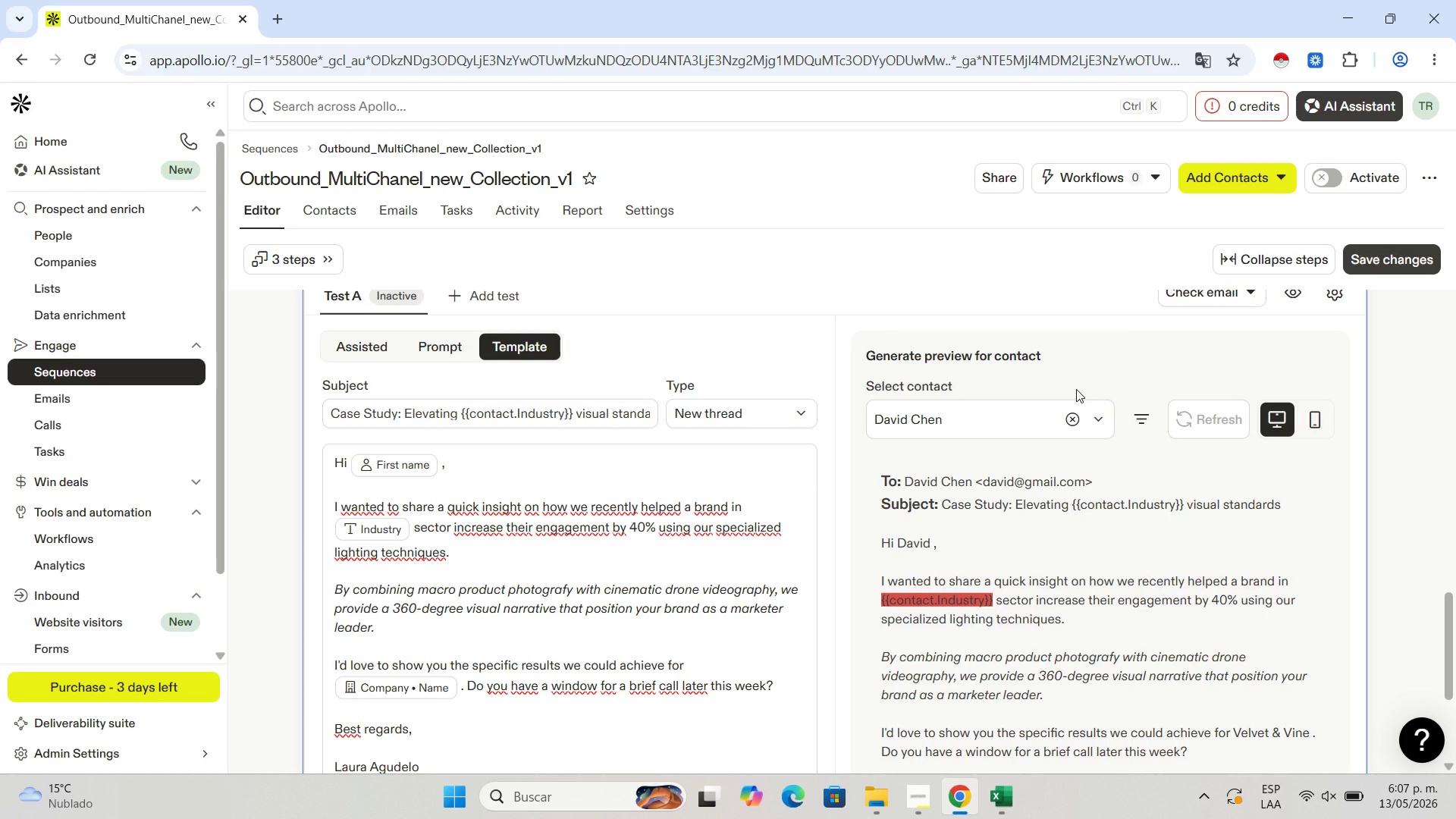 
wait(7.02)
 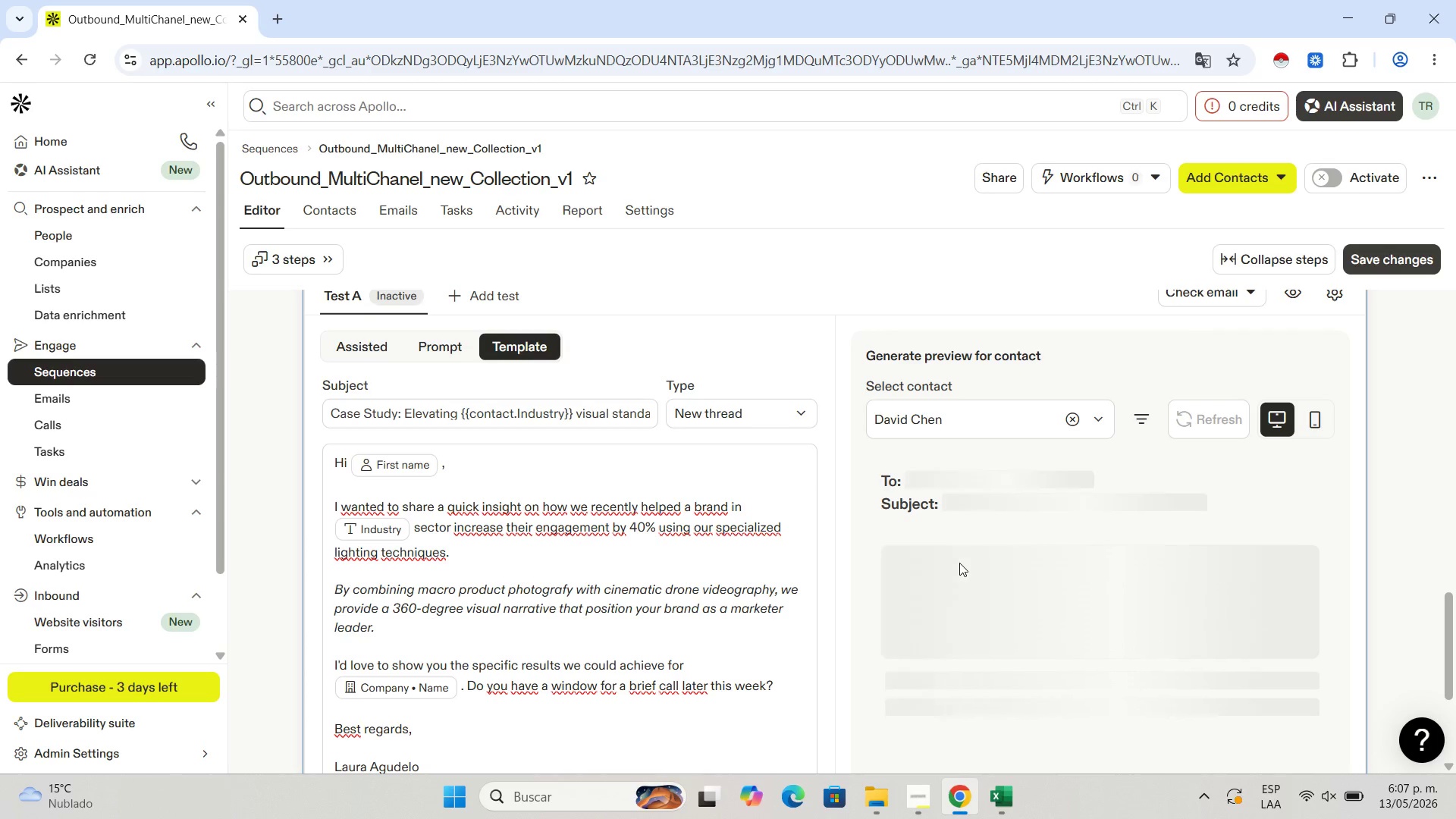 
left_click([1002, 798])
 